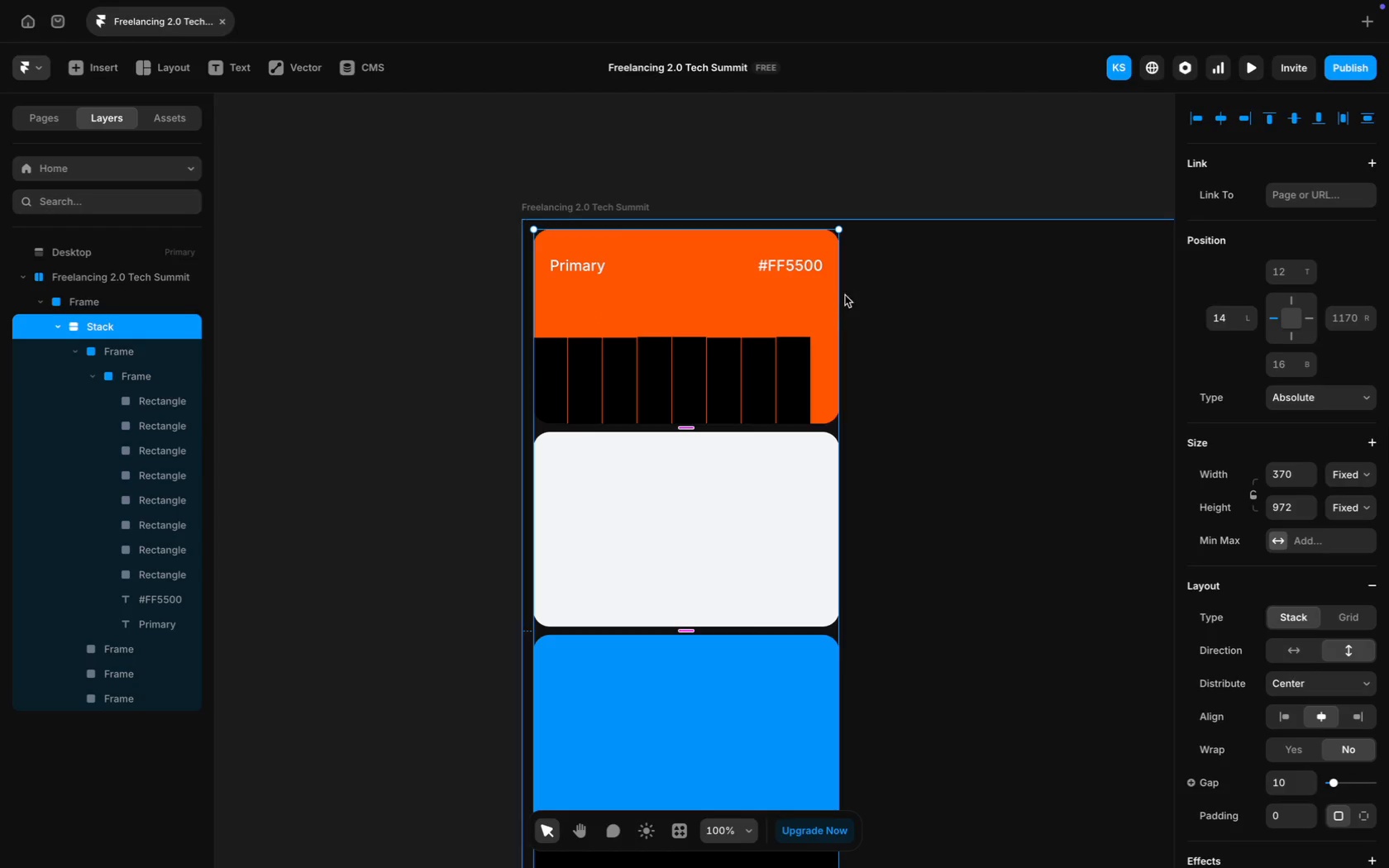 
left_click_drag(start_coordinate=[838, 358], to_coordinate=[846, 358])
 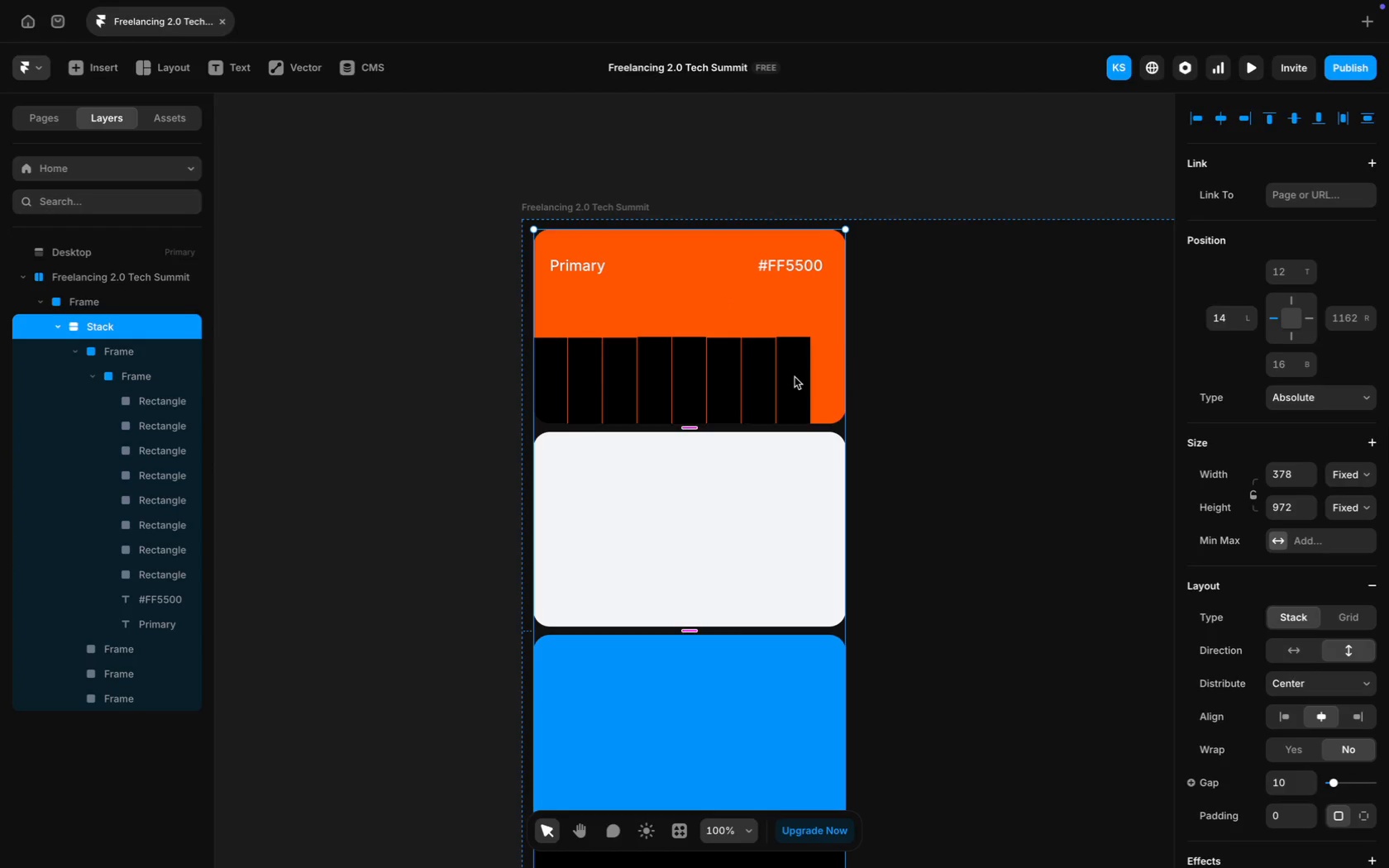 
left_click([795, 375])
 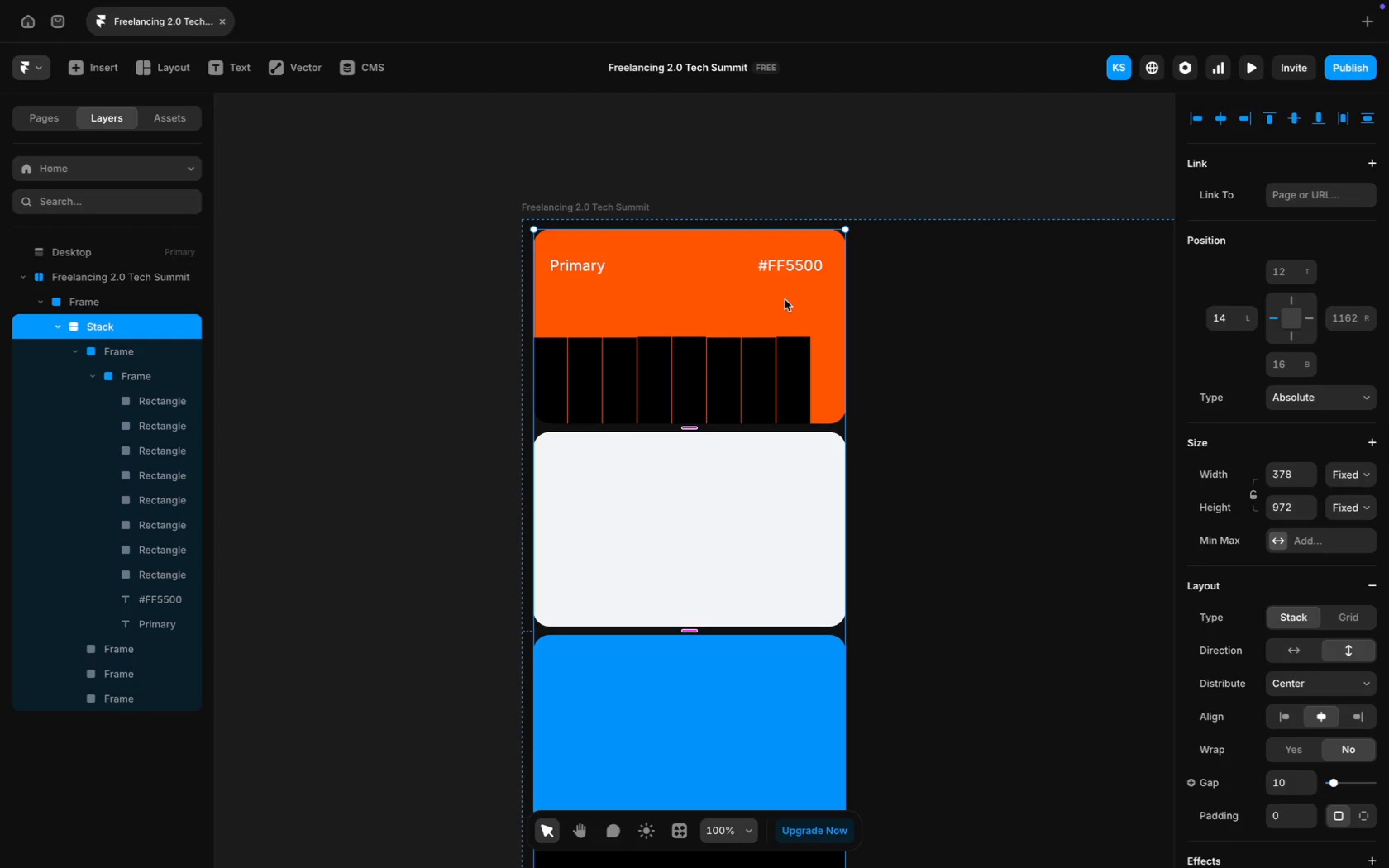 
wait(8.39)
 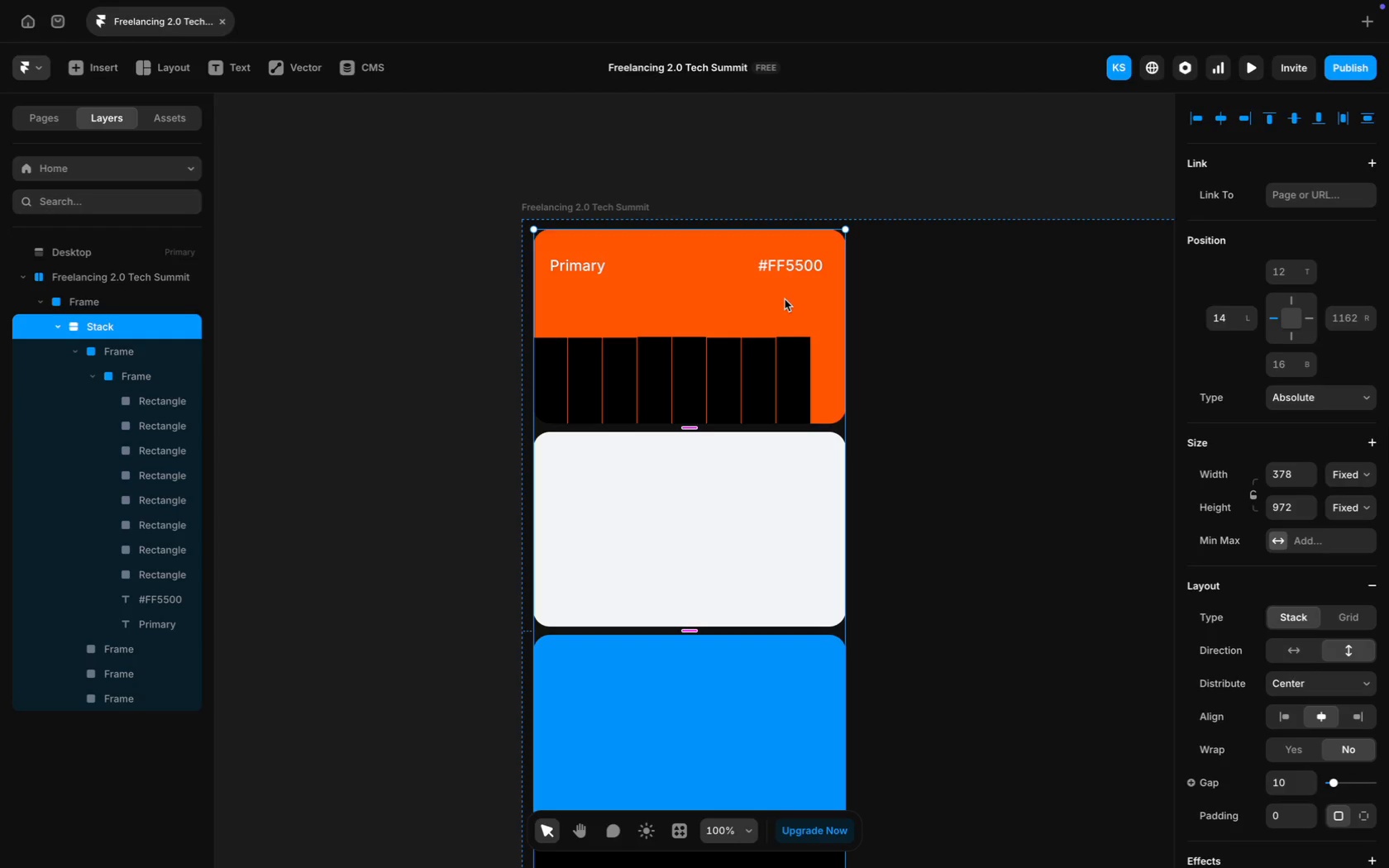 
left_click([125, 356])
 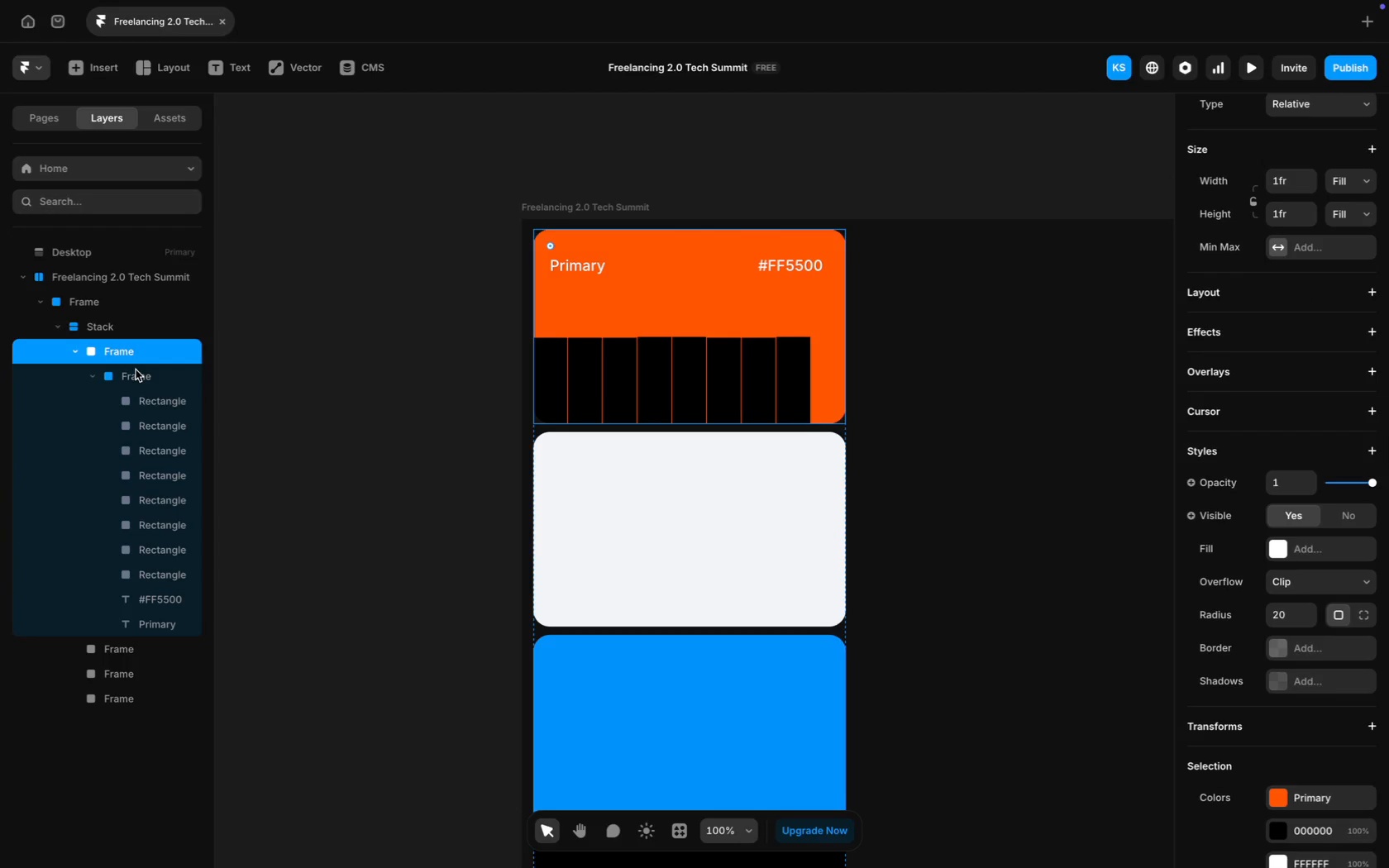 
left_click([136, 374])
 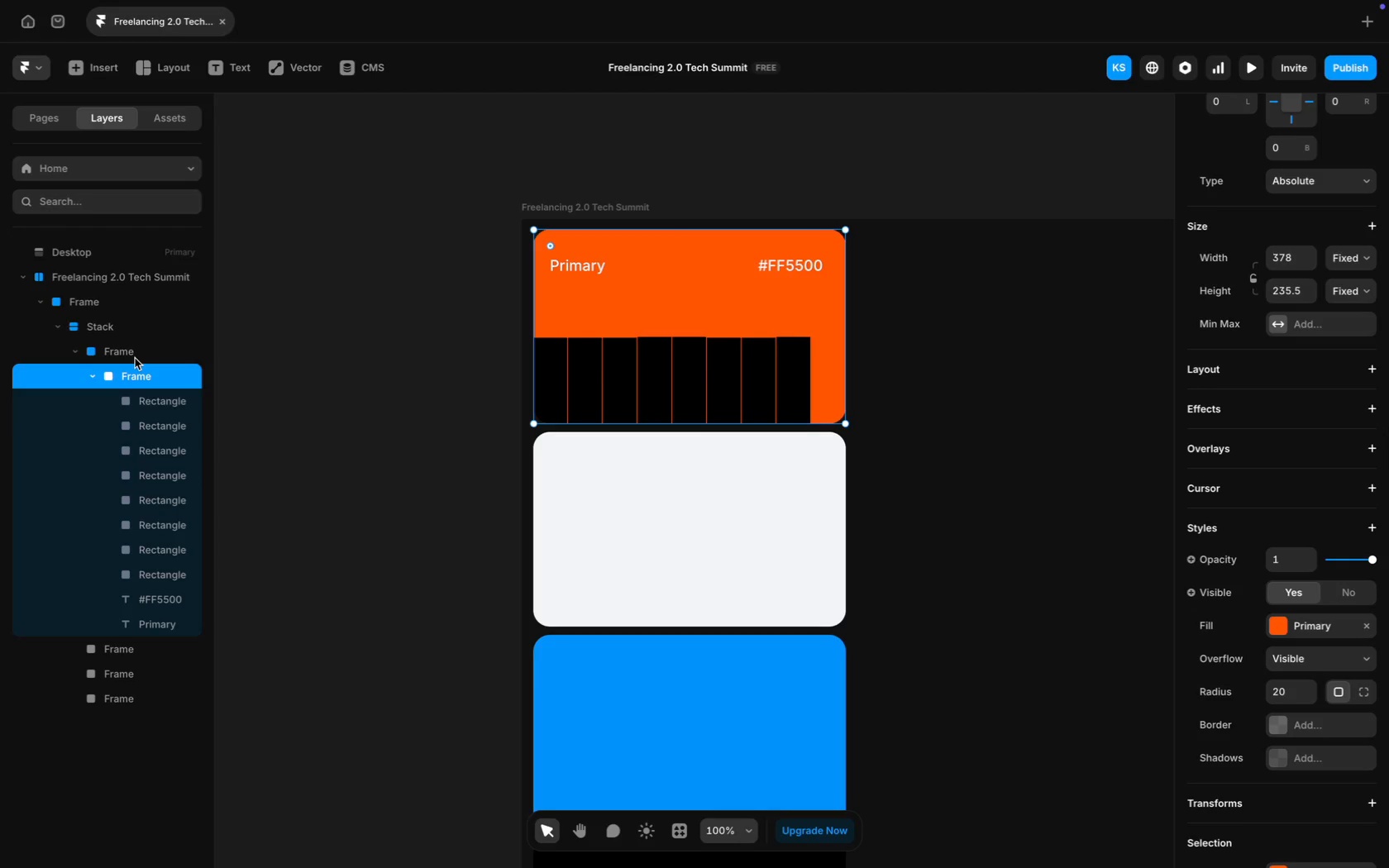 
left_click([135, 357])
 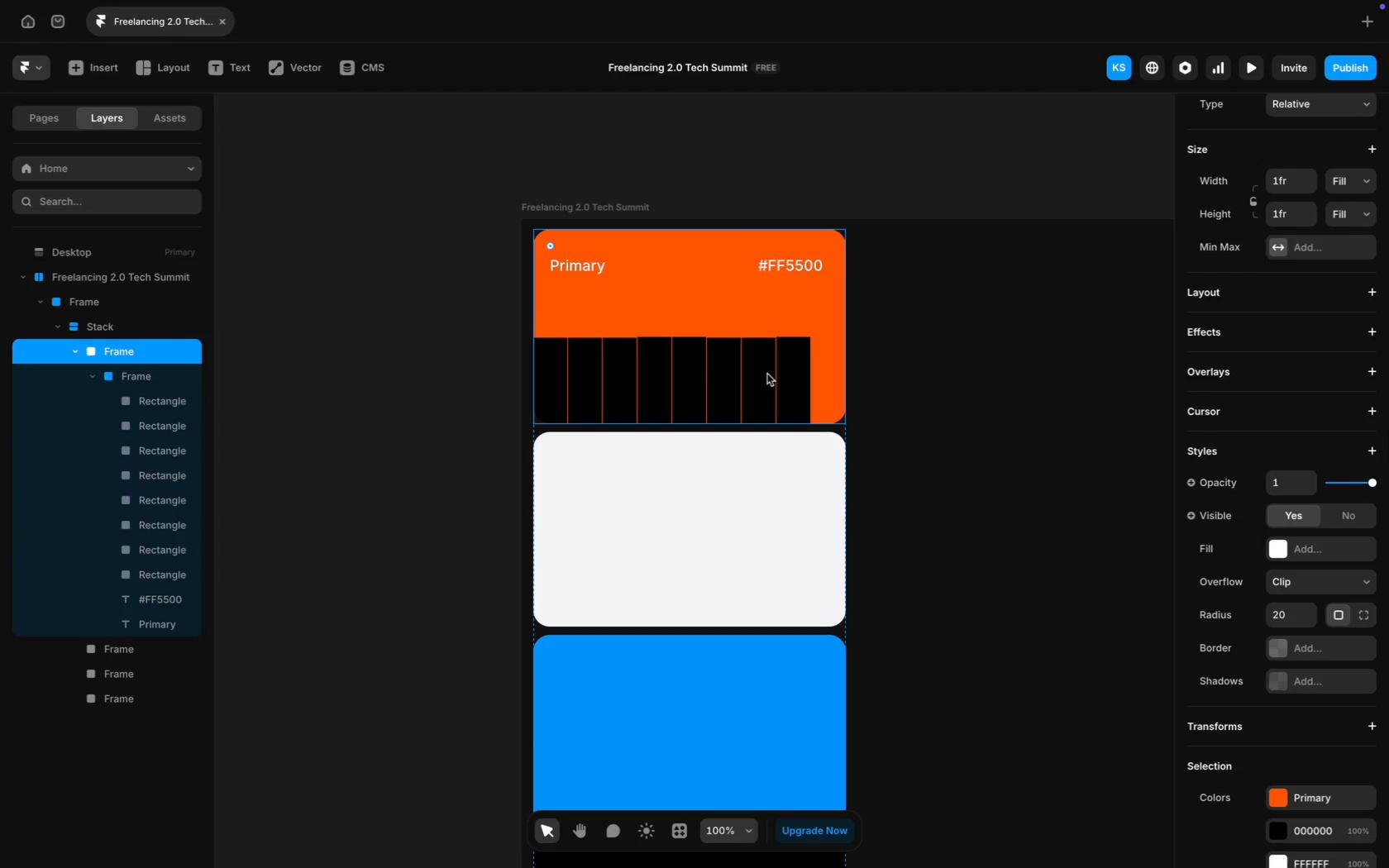 
left_click([797, 382])
 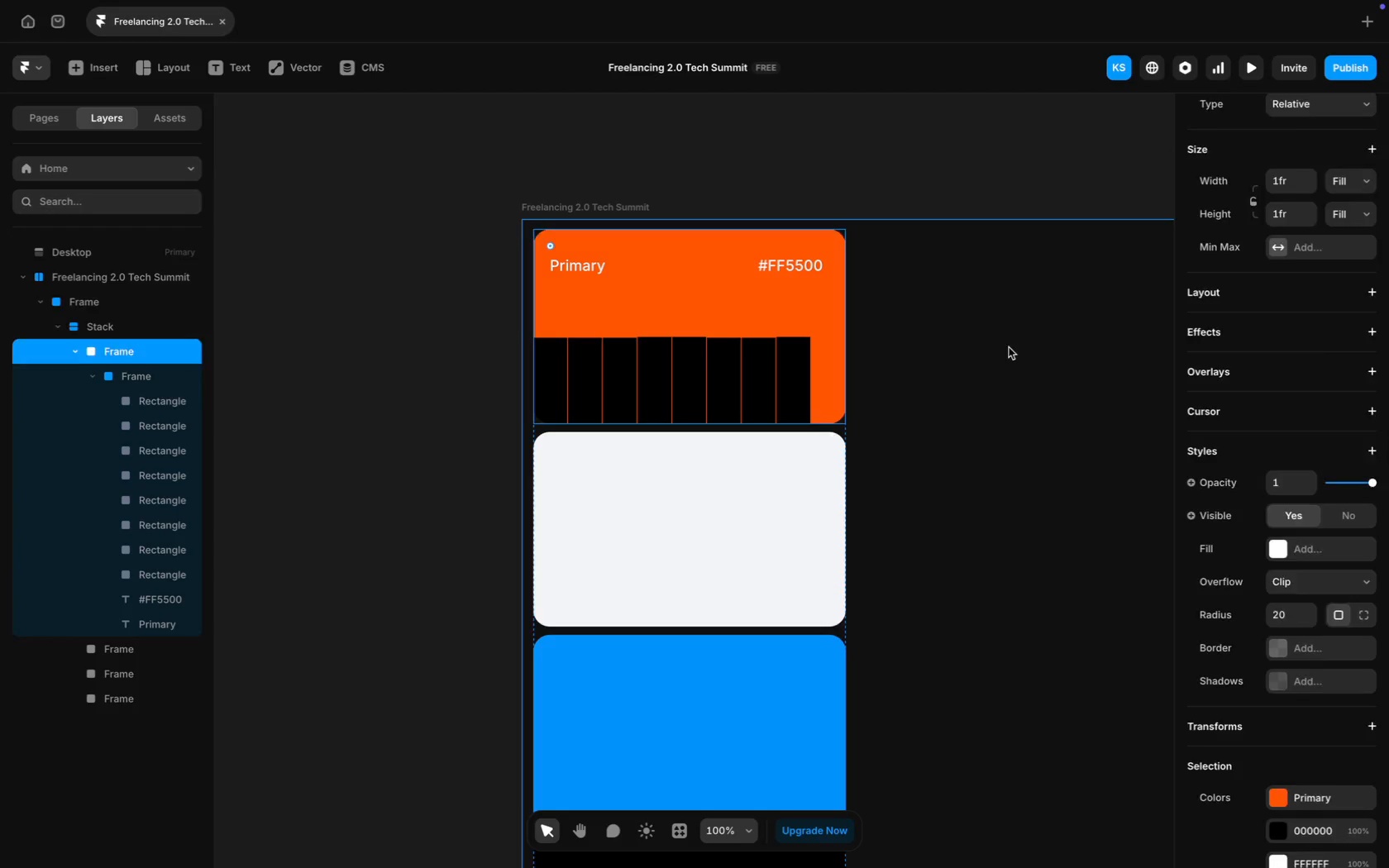 
left_click([1009, 347])
 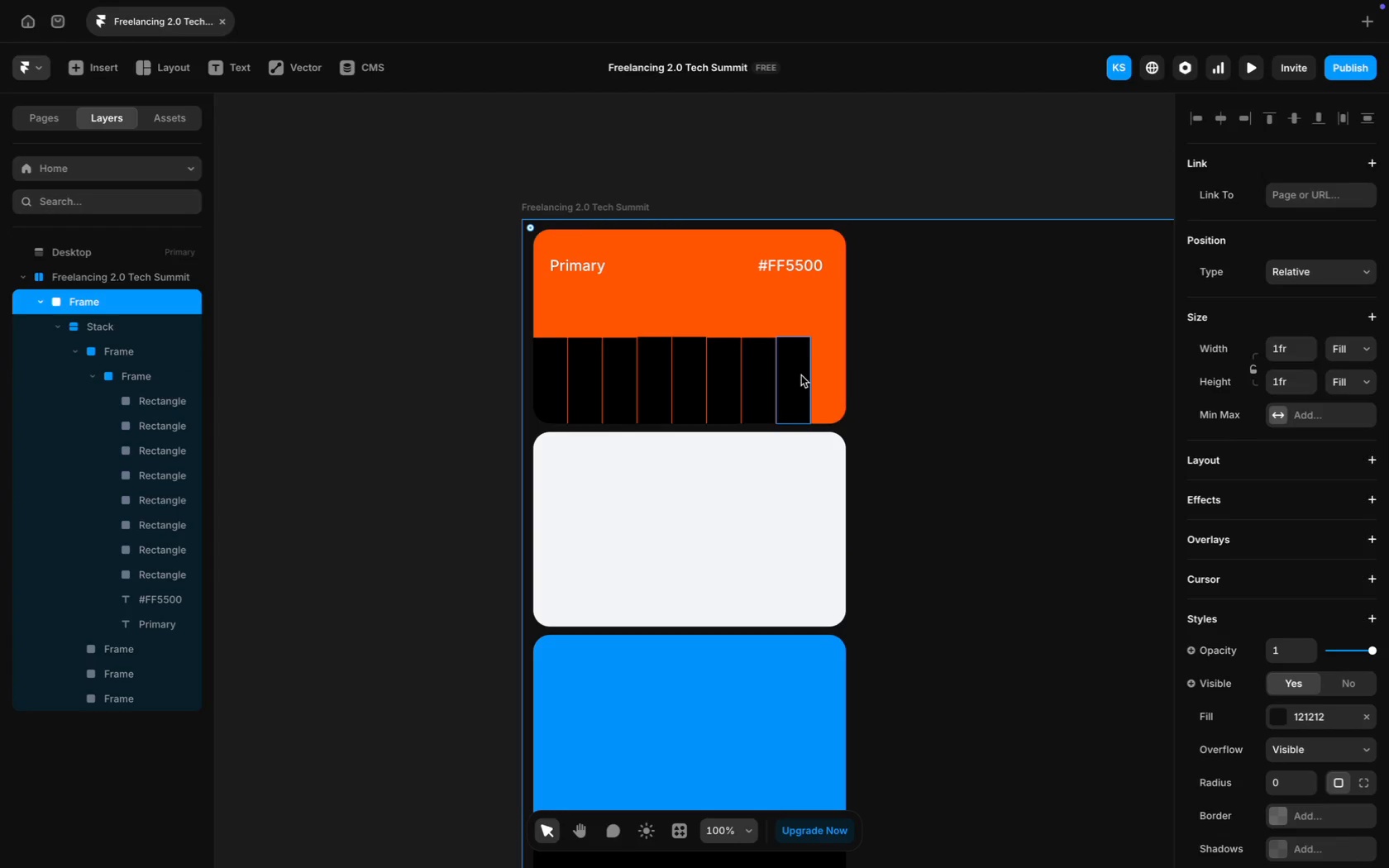 
left_click([799, 375])
 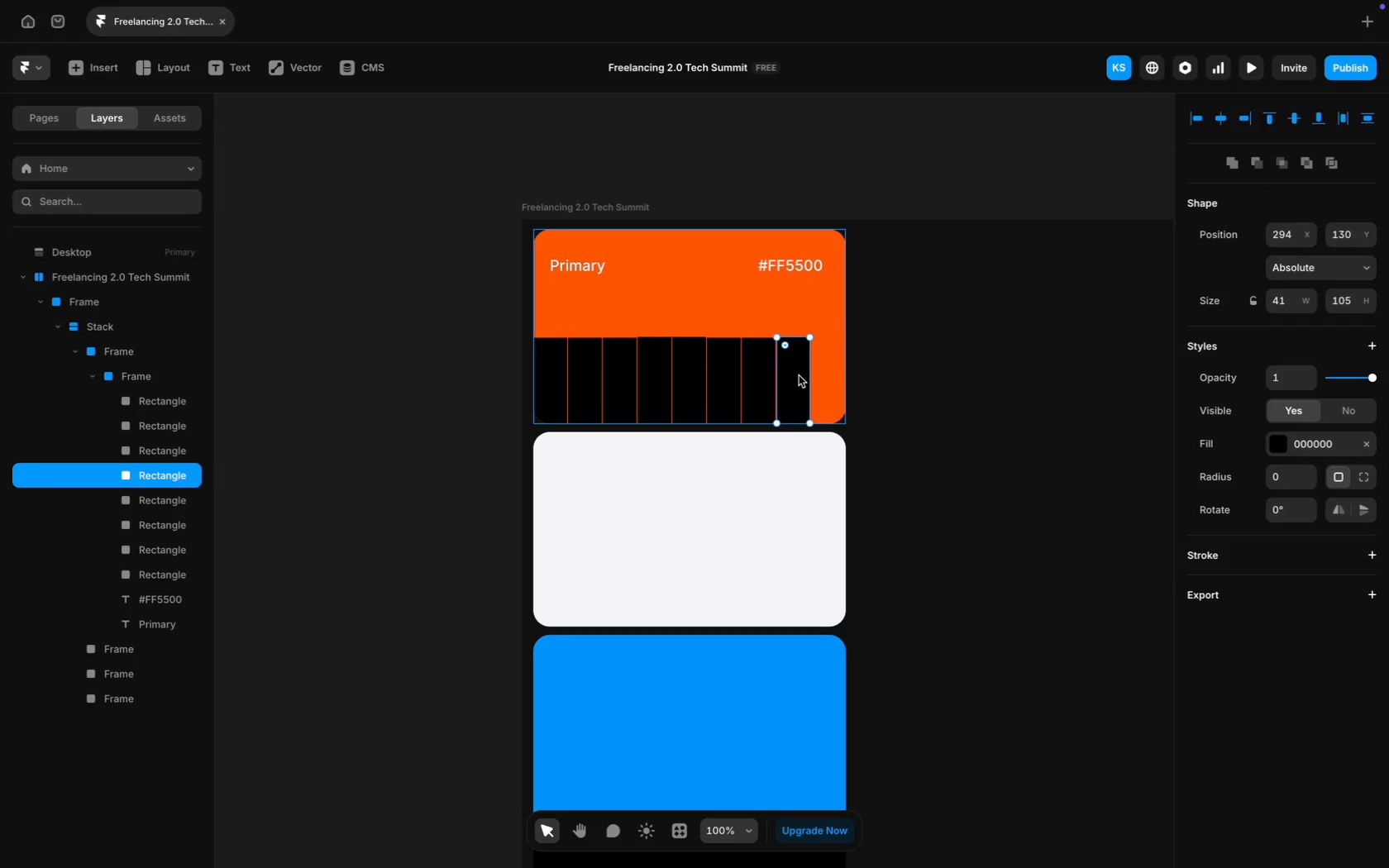 
key(Meta+D)
 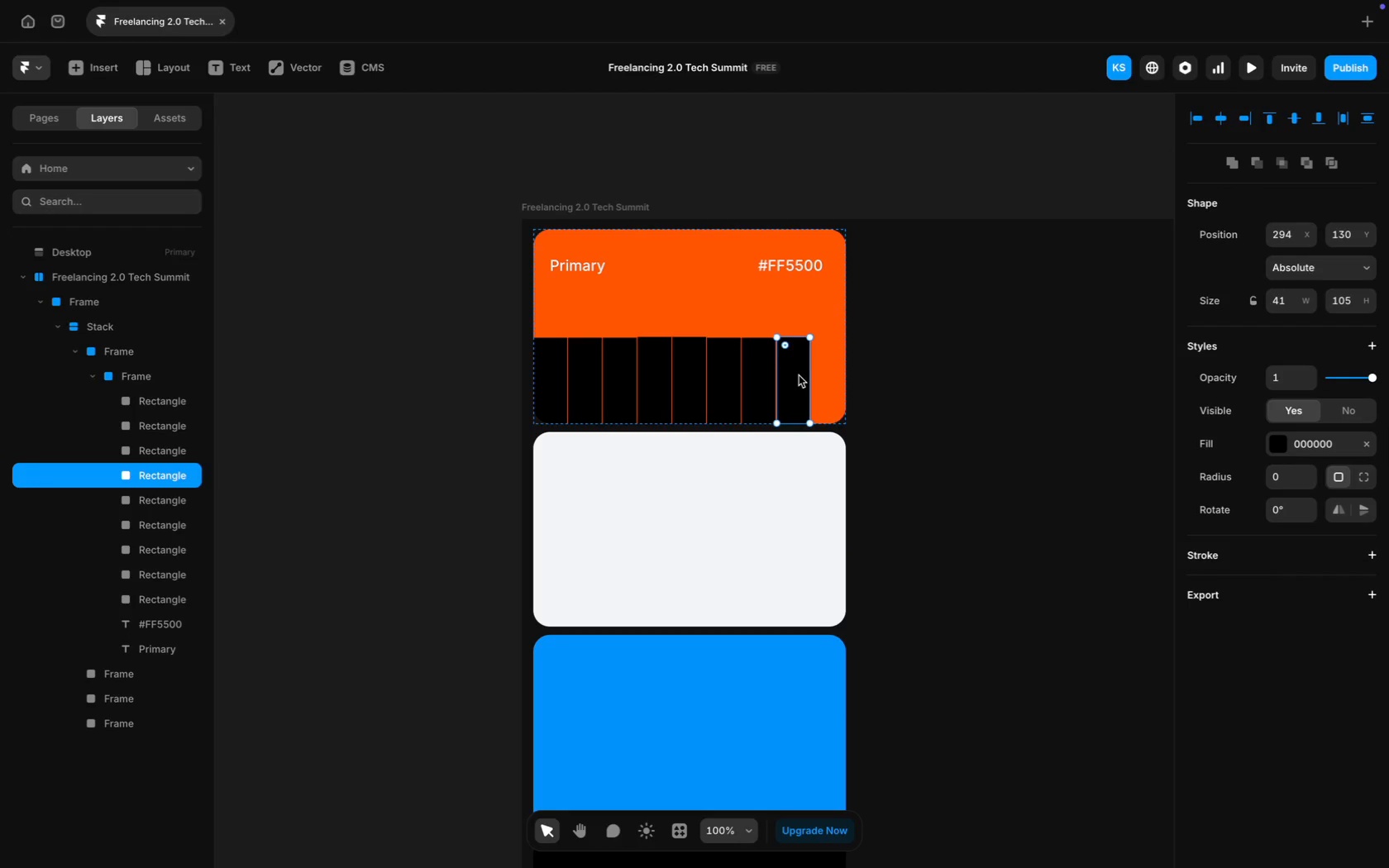 
left_click_drag(start_coordinate=[799, 375], to_coordinate=[833, 374])
 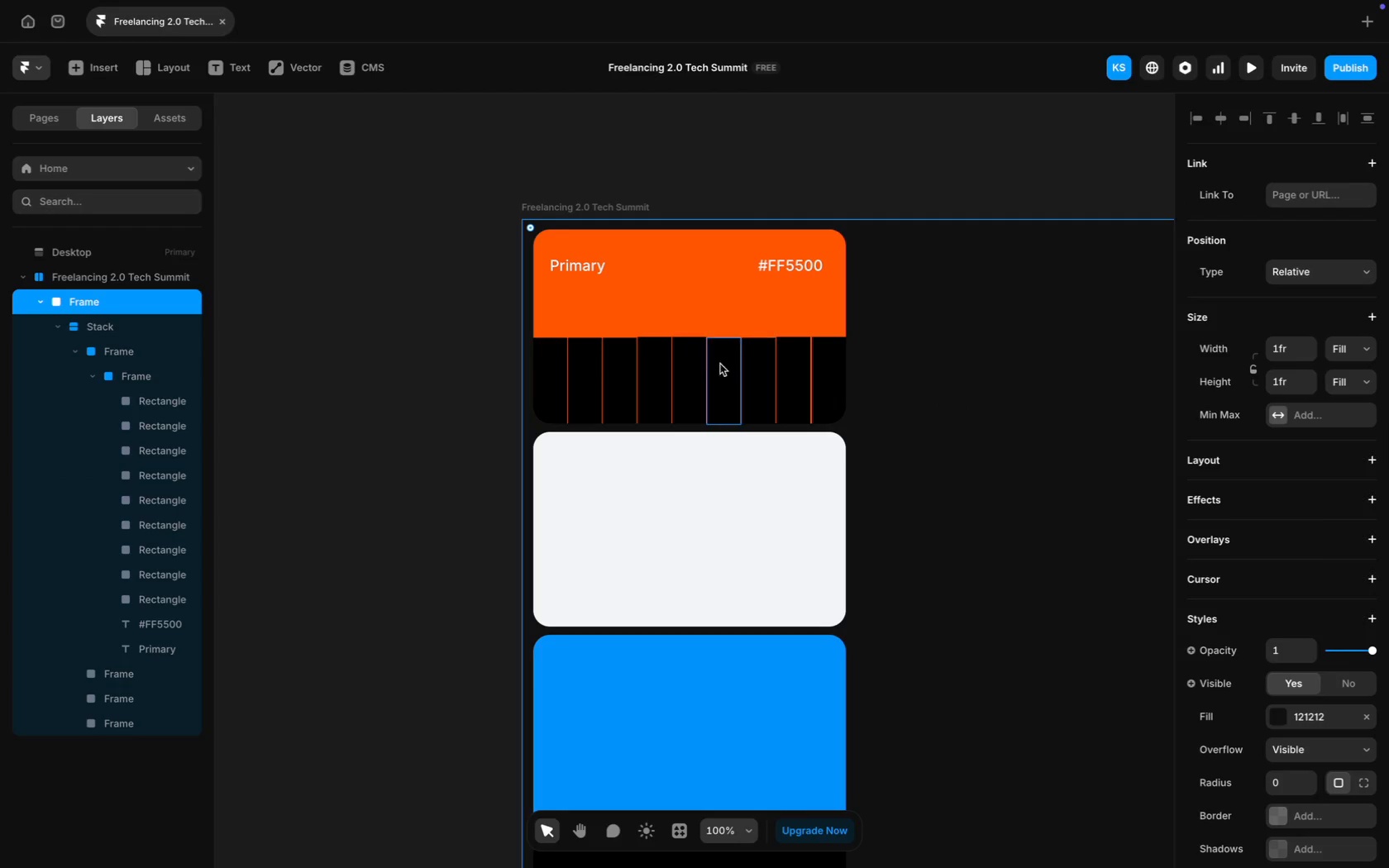 
wait(6.88)
 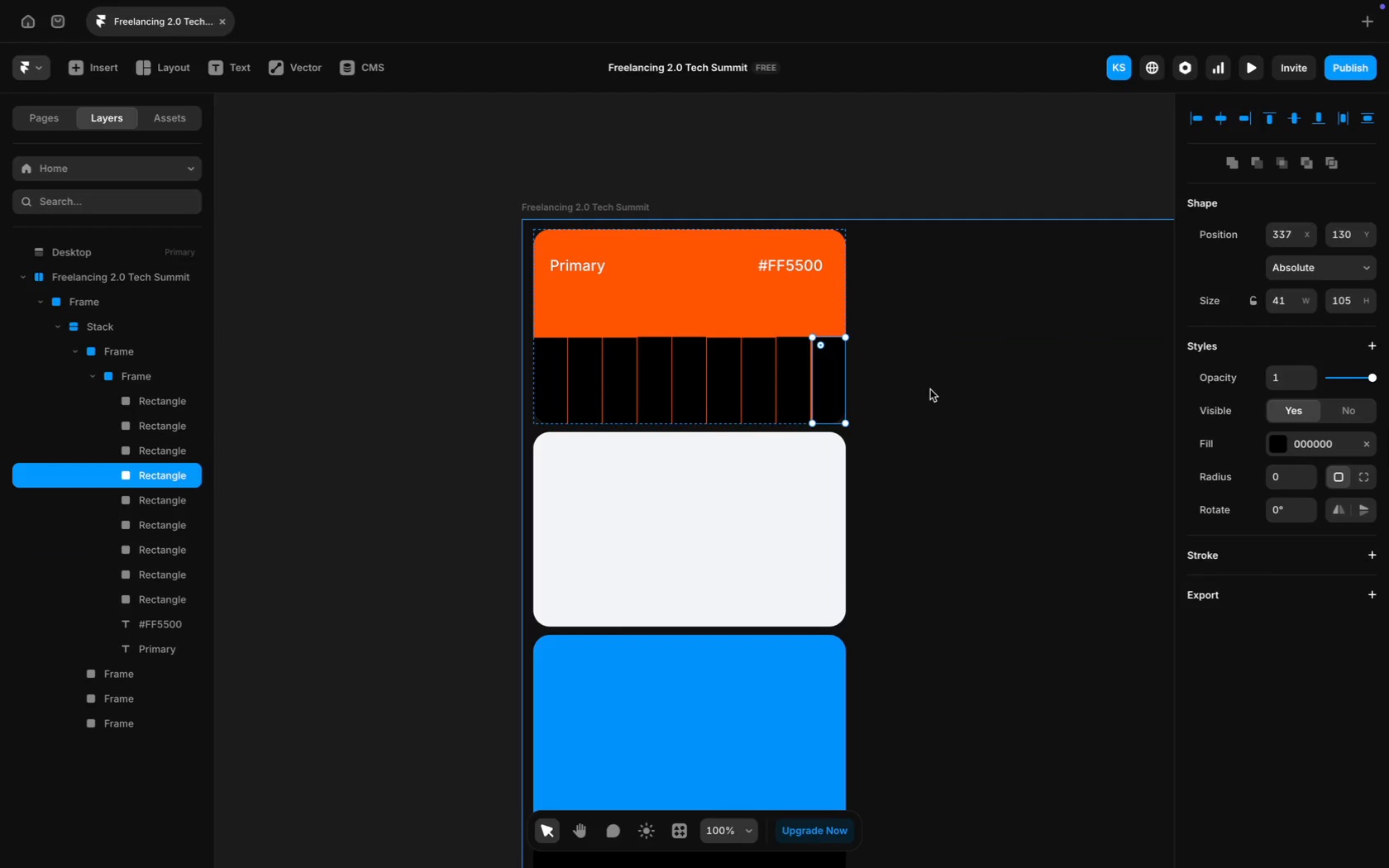 
left_click([661, 376])
 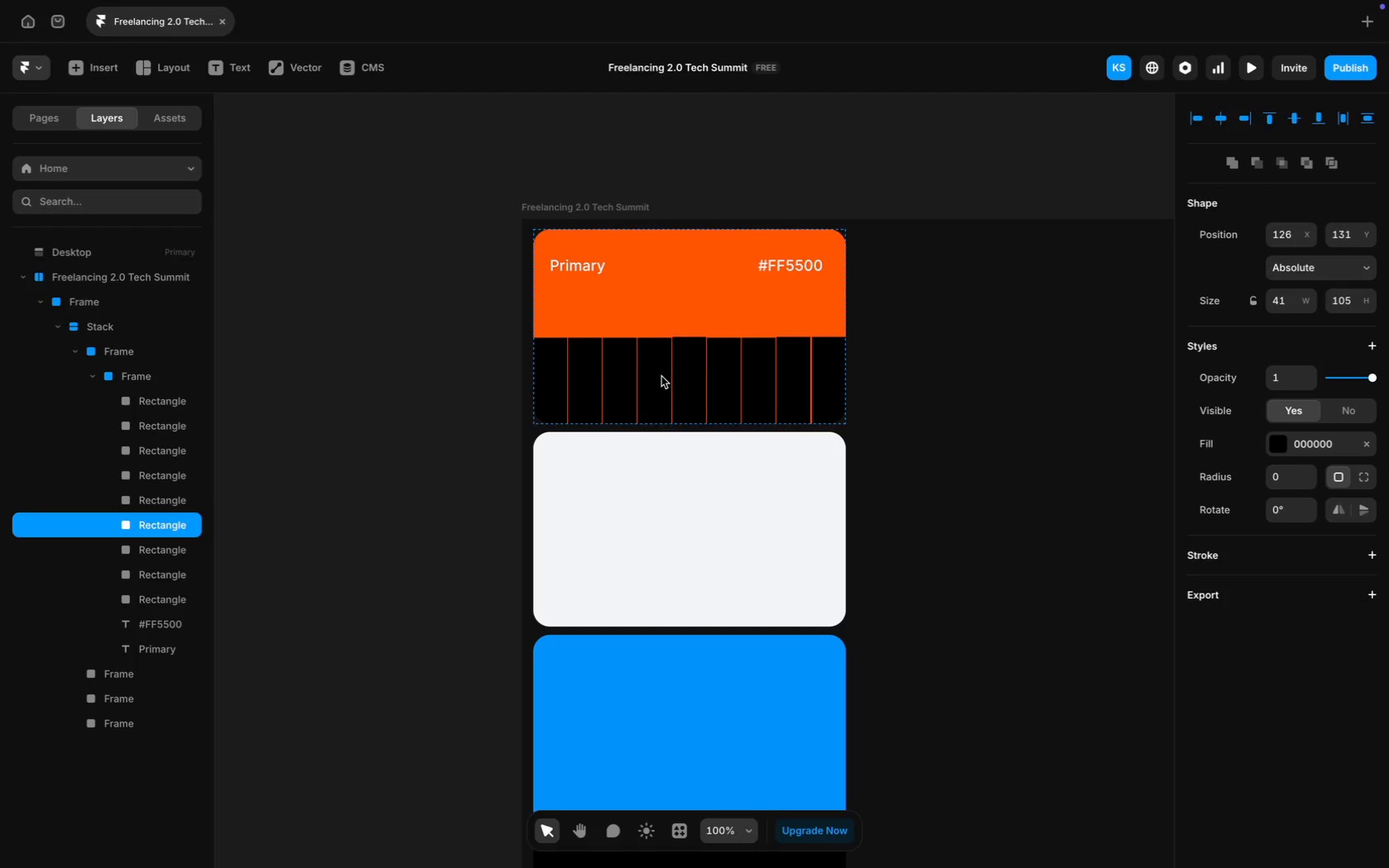 
key(ArrowDown)
 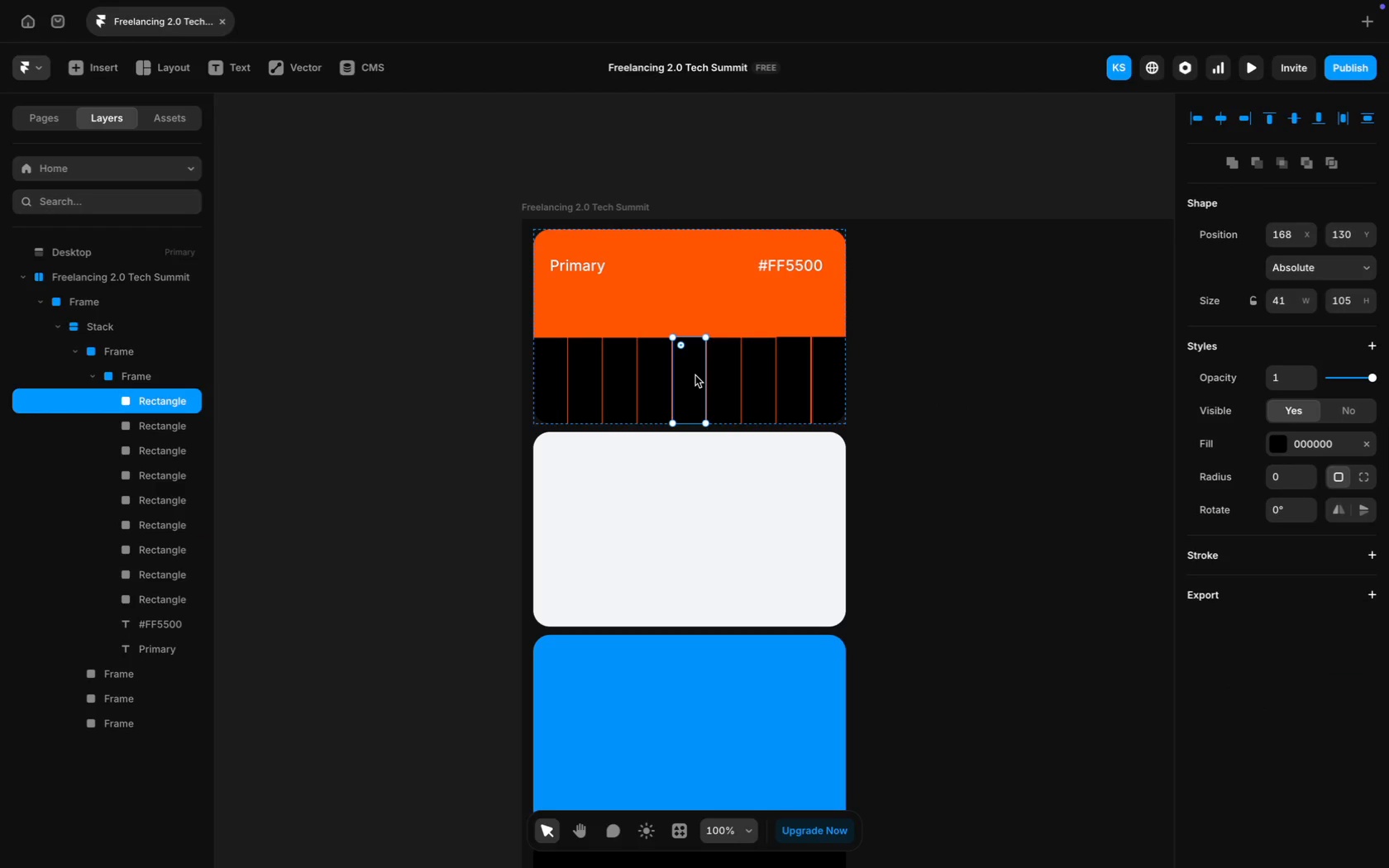 
key(ArrowDown)
 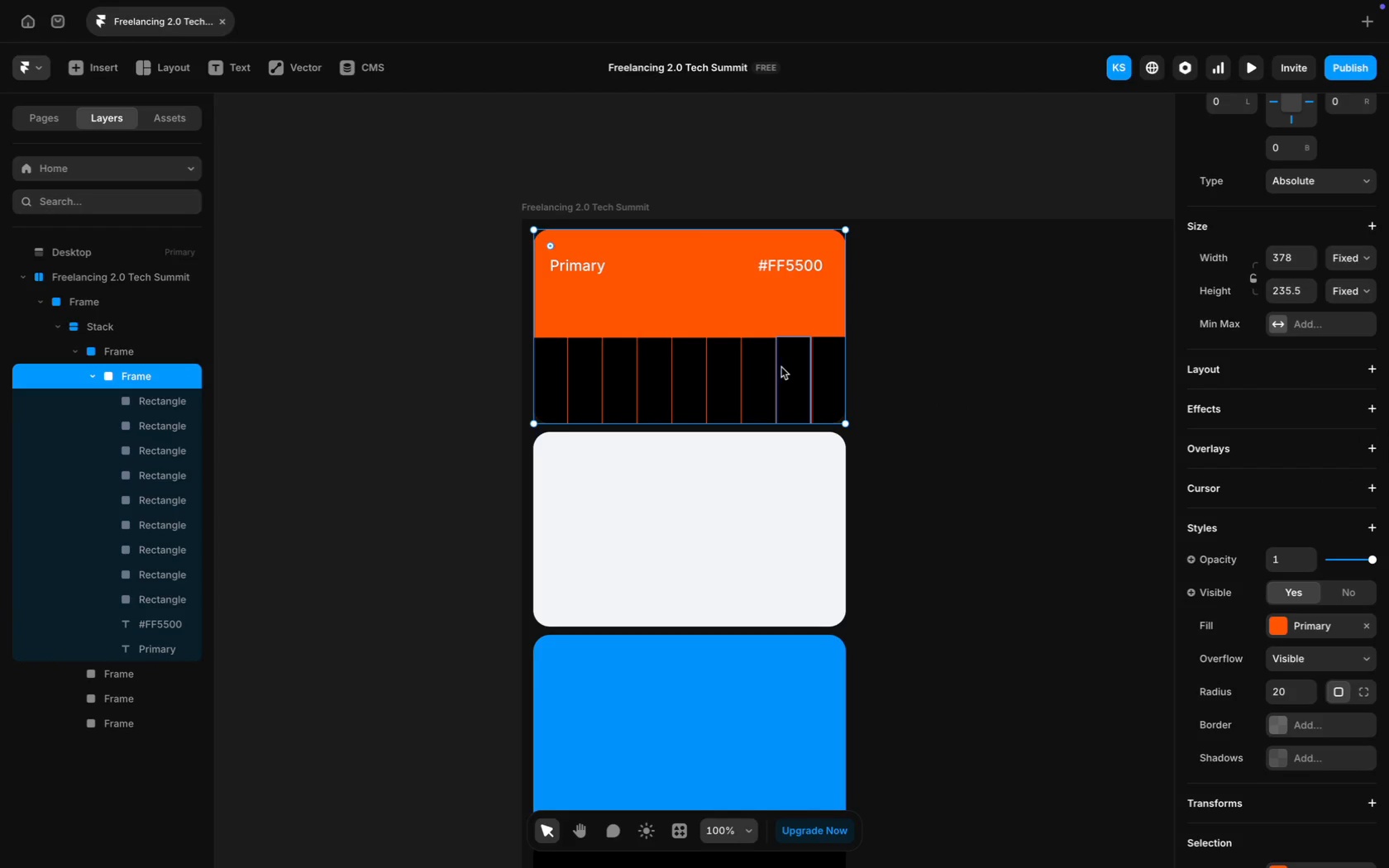 
left_click([781, 368])
 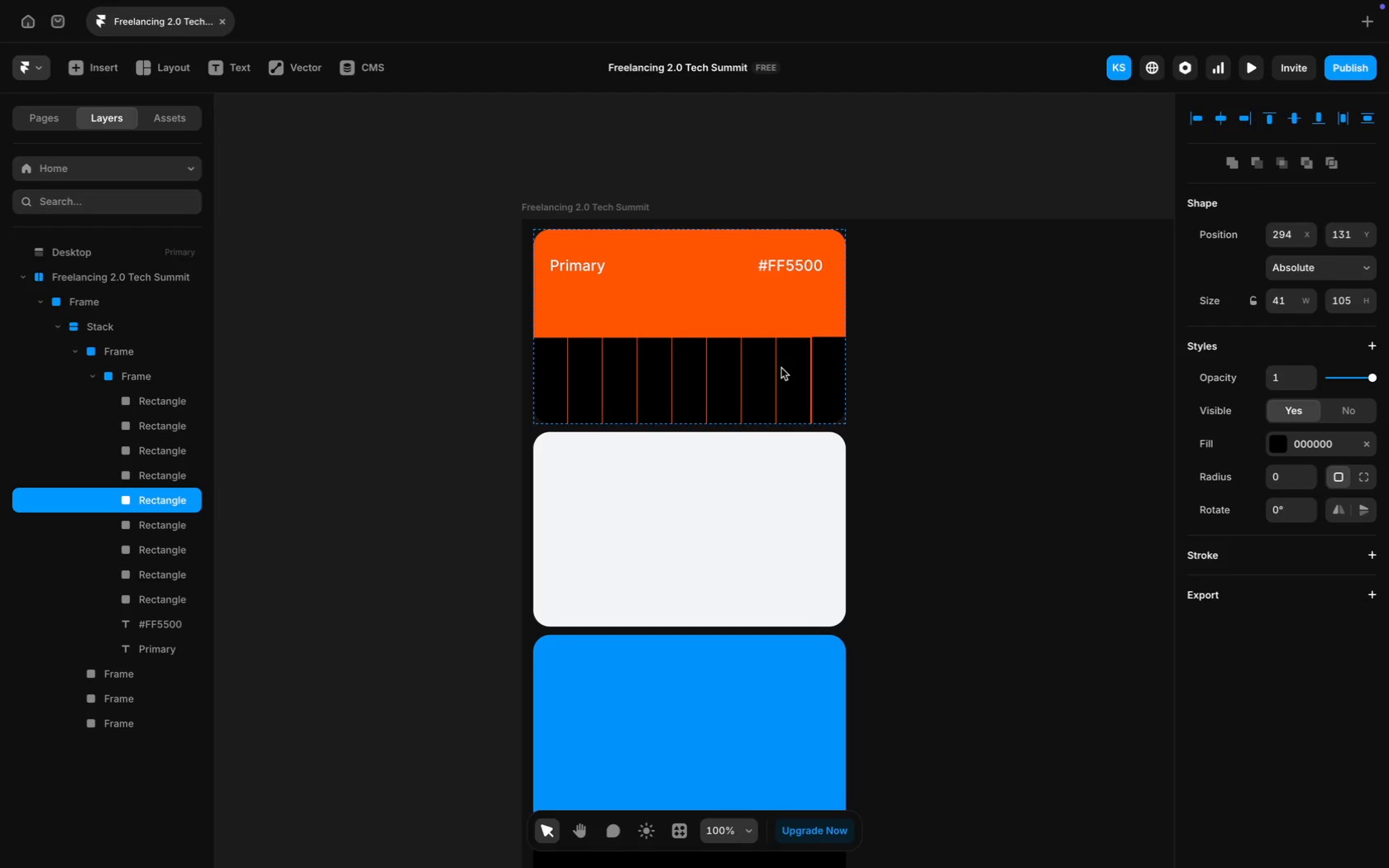 
key(ArrowDown)
 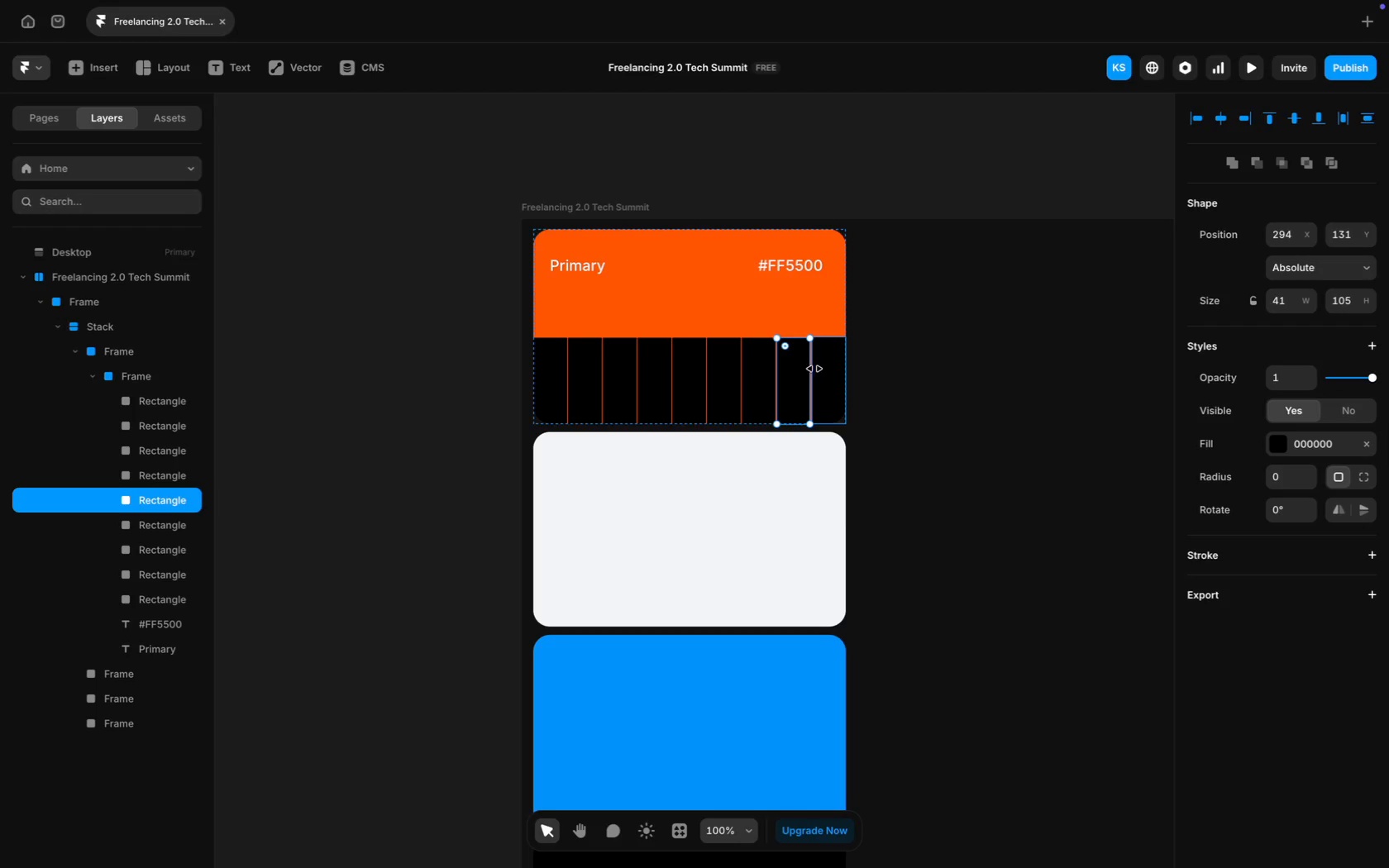 
left_click([842, 369])
 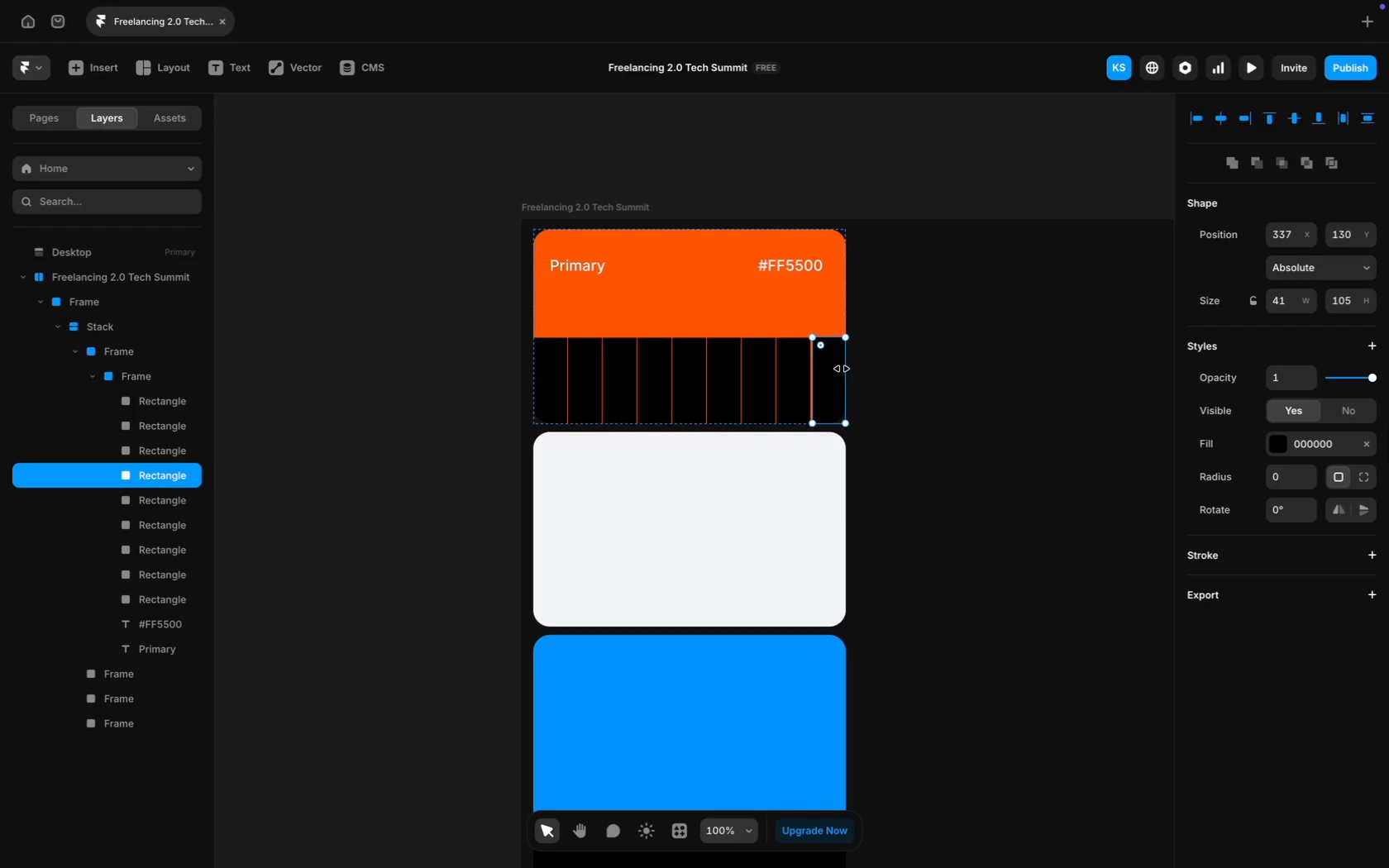 
key(ArrowDown)
 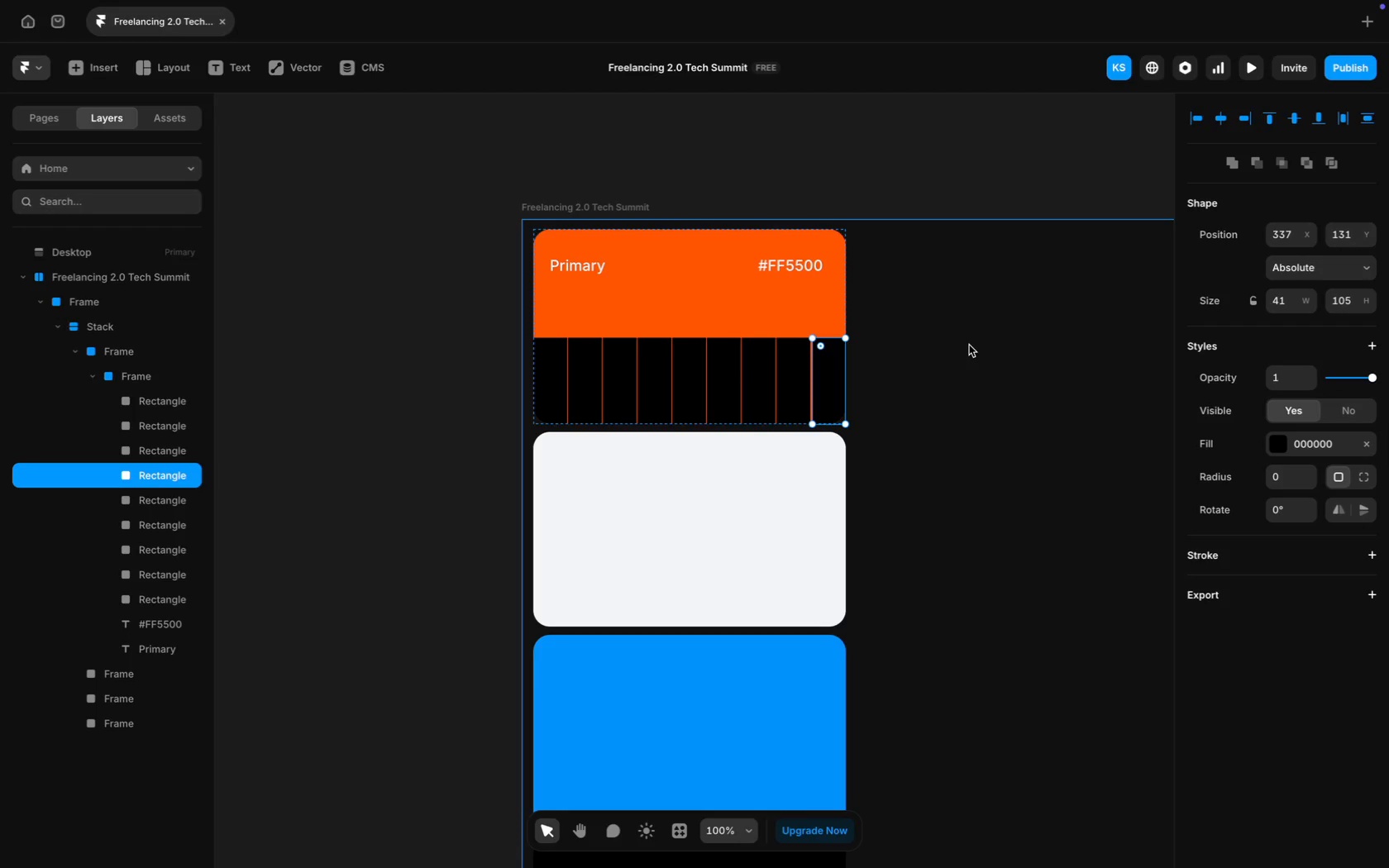 
left_click([969, 345])
 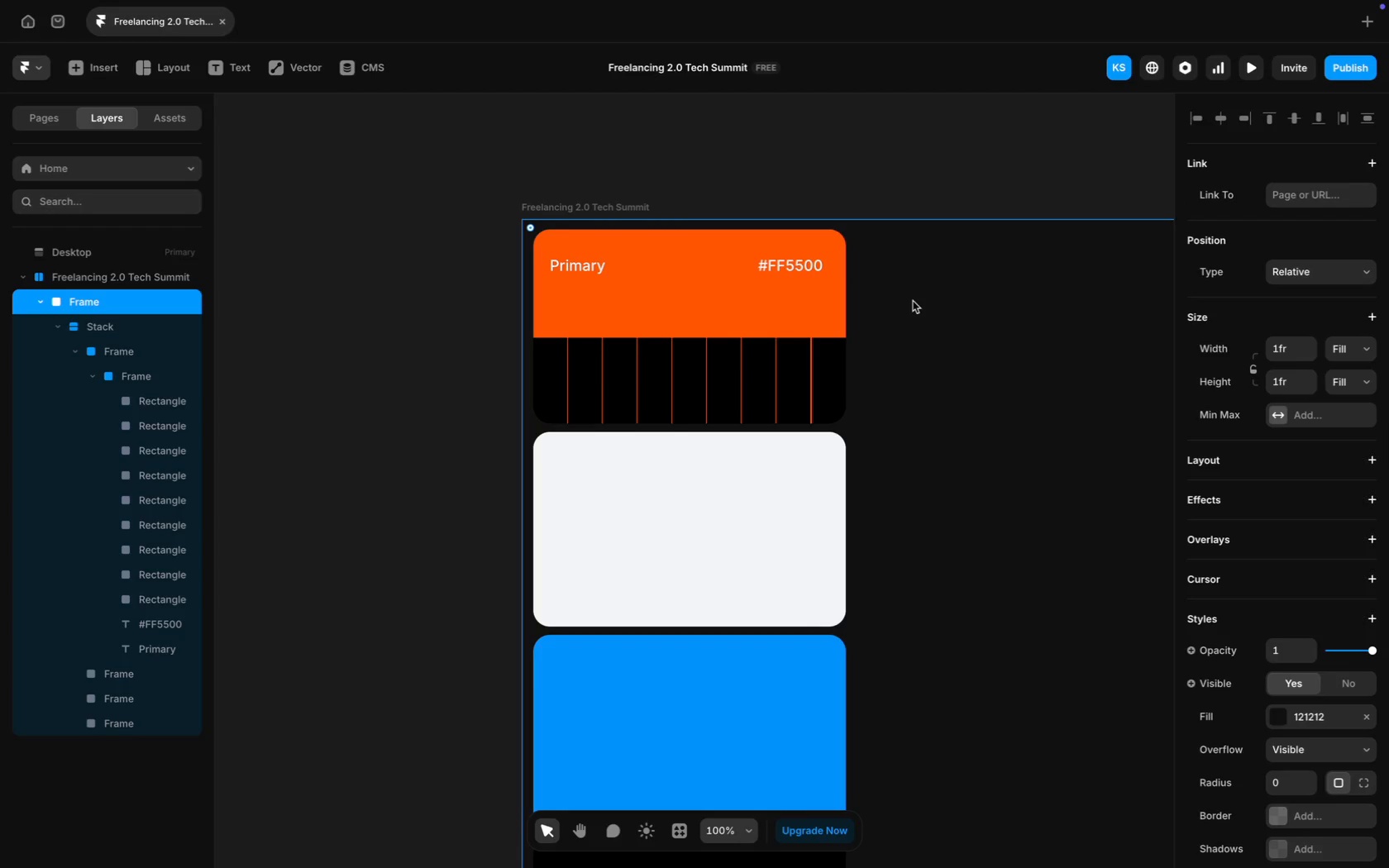 
left_click([908, 301])
 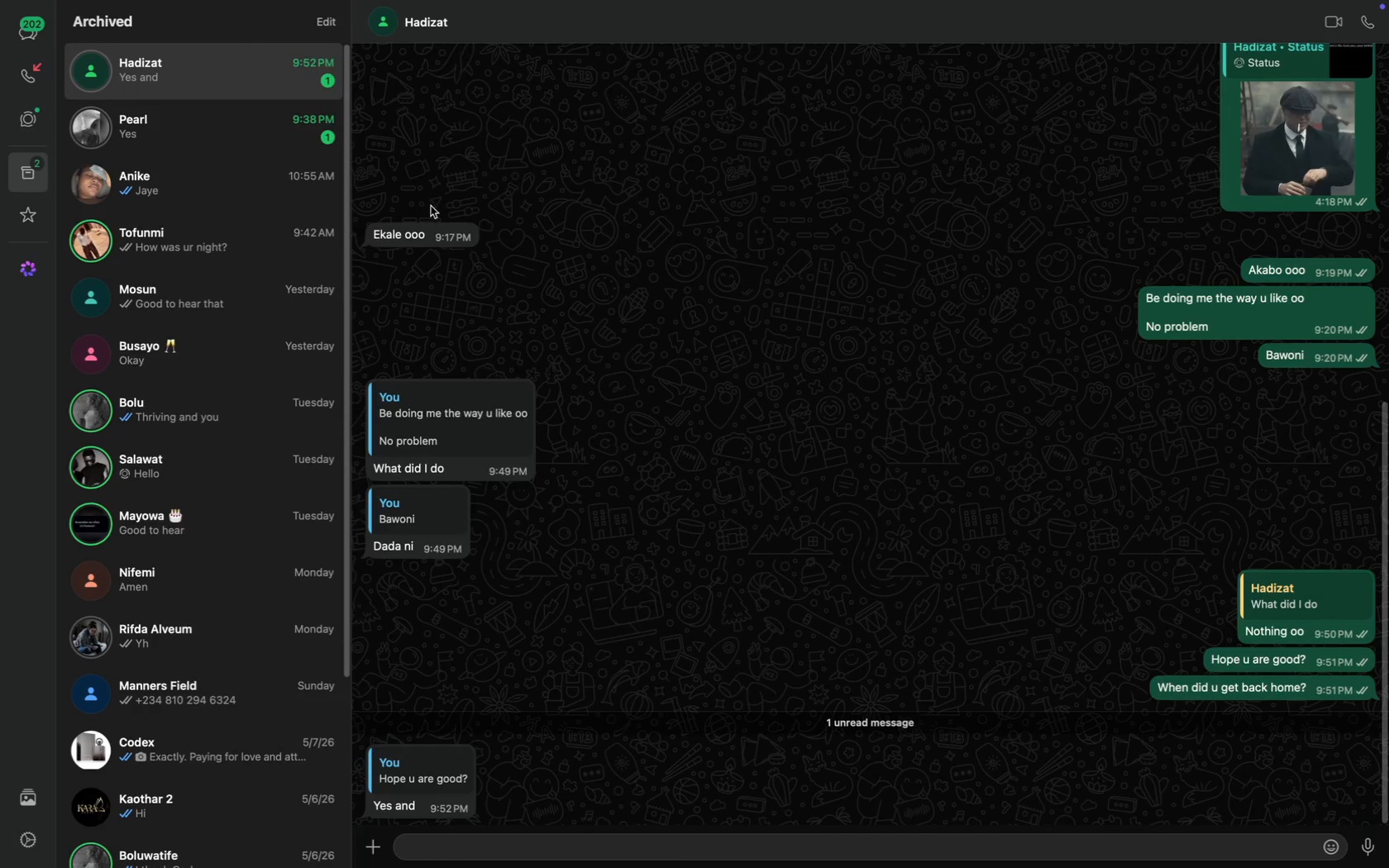 
key(CapsLock)
 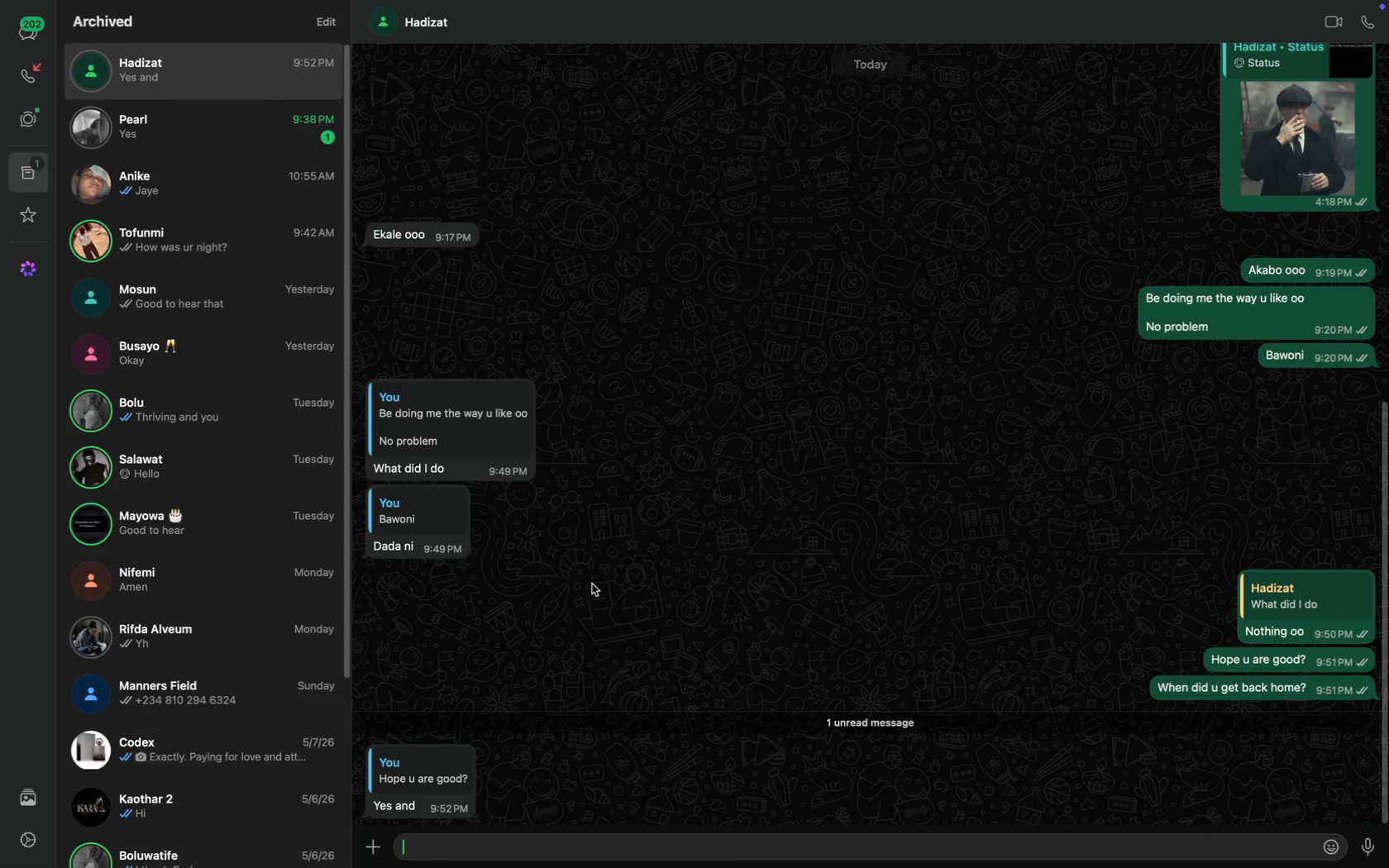 
key(M)
 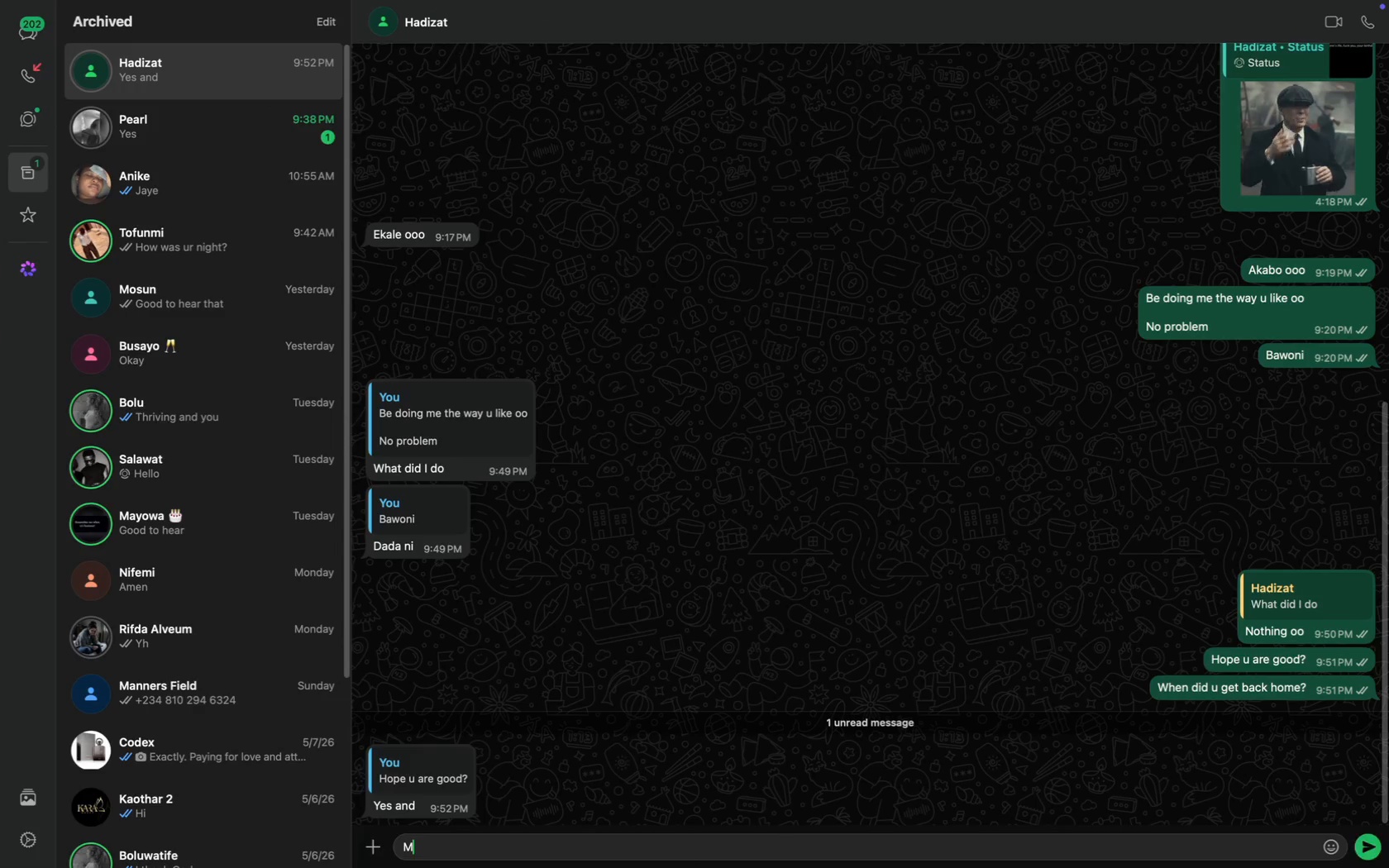 
key(CapsLock)
 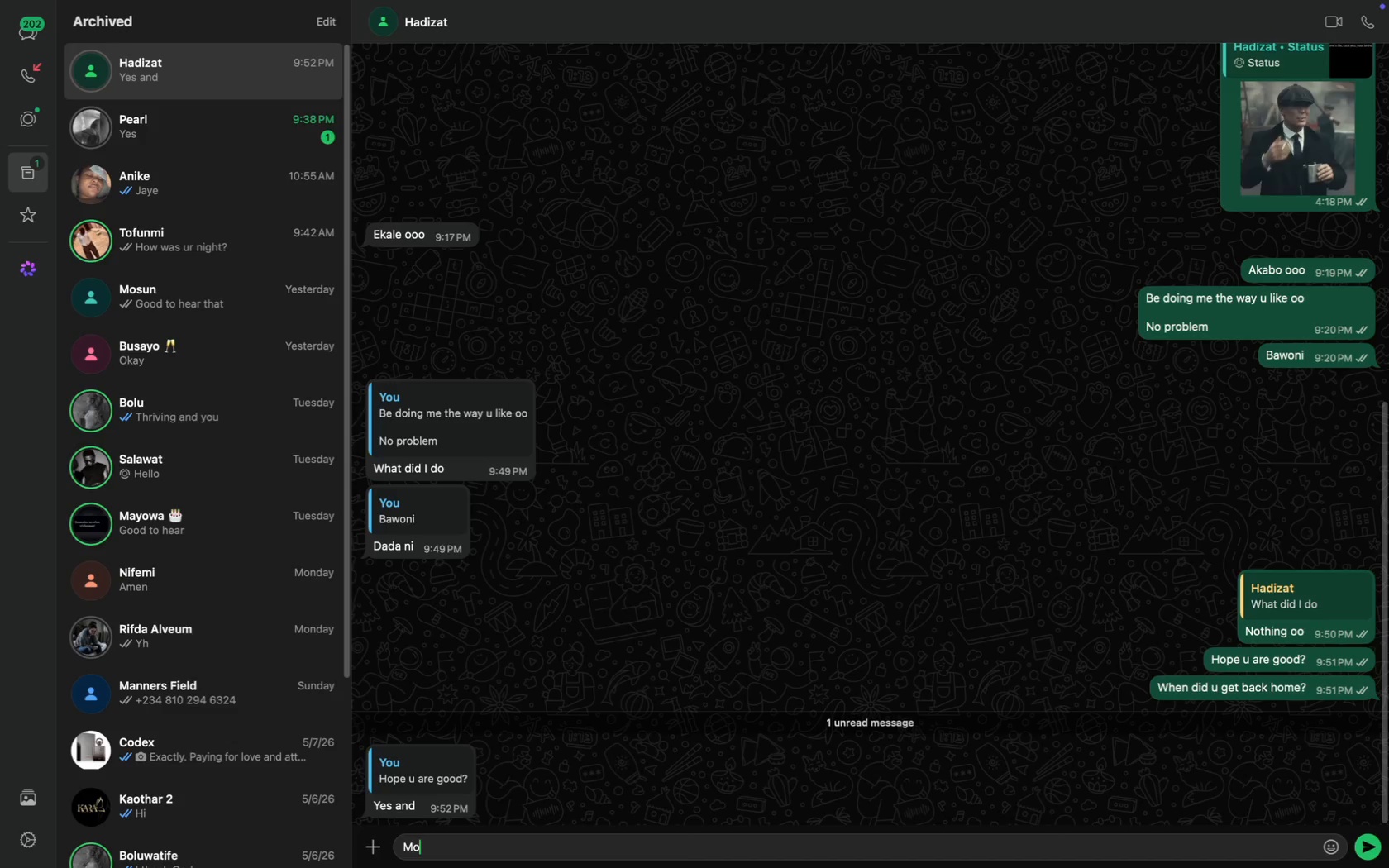 
key(O)
 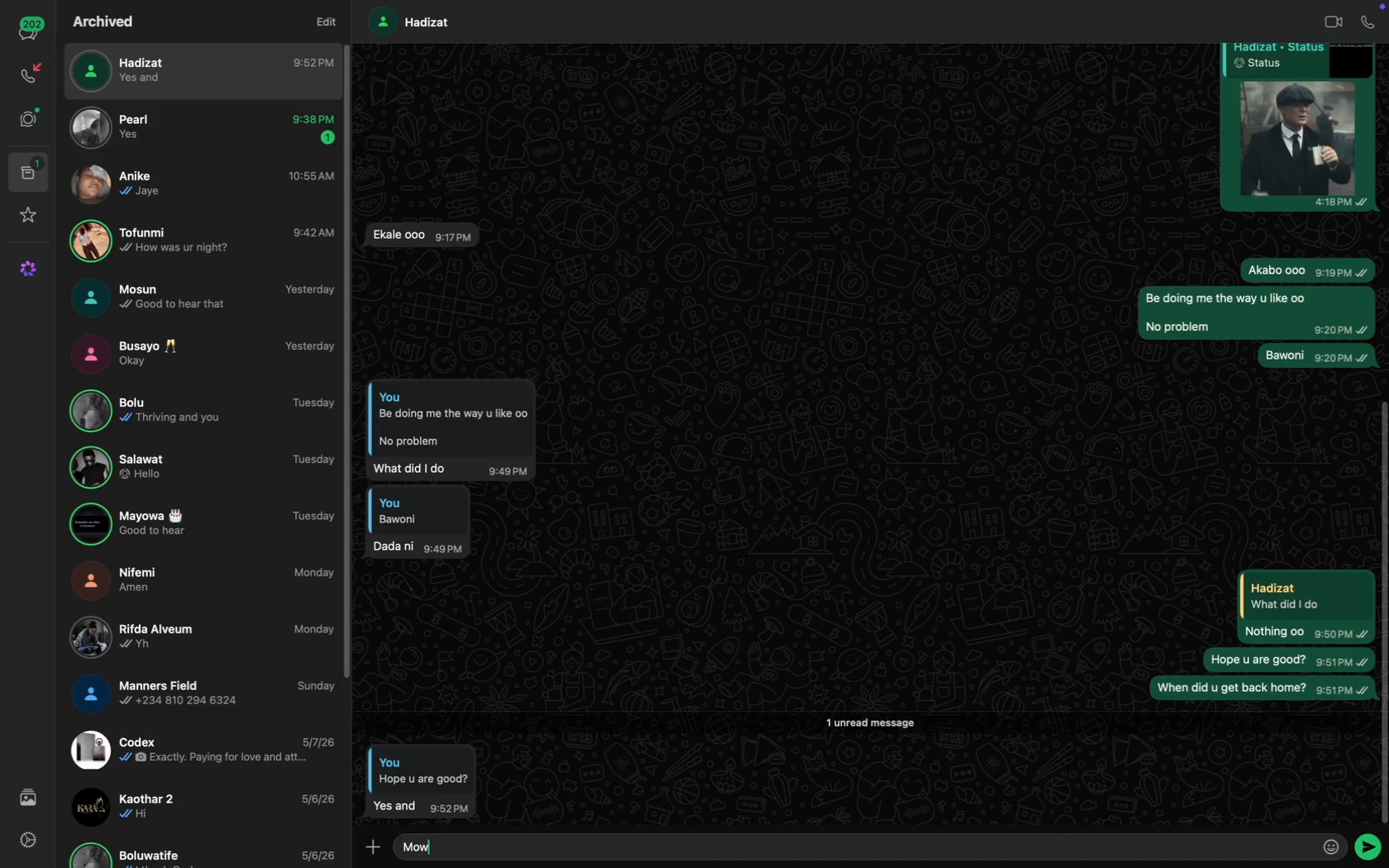 
scroll: coordinate [592, 584], scroll_direction: down, amount: 101.0
 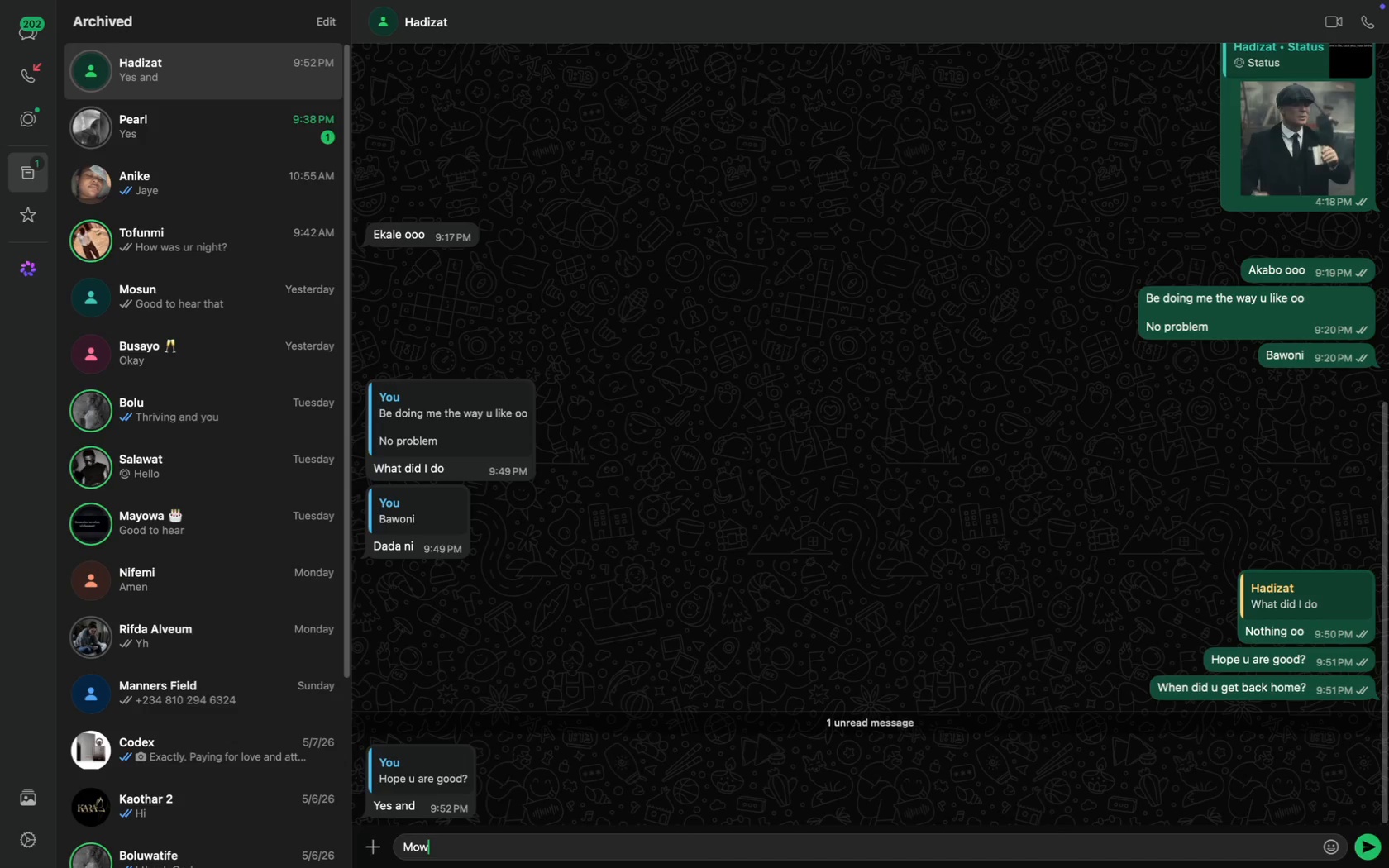 
type(wa oo)
 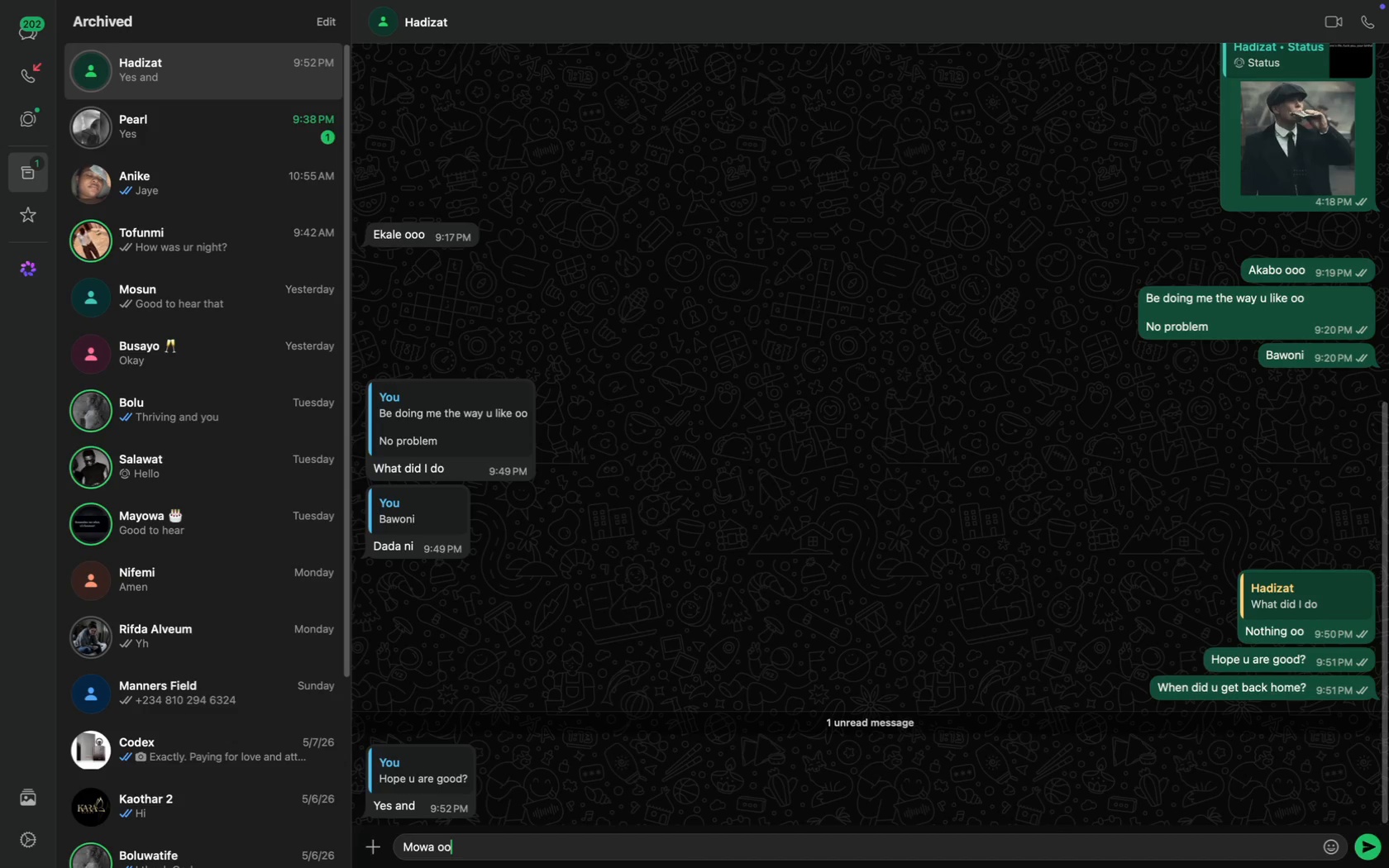 
key(Enter)
 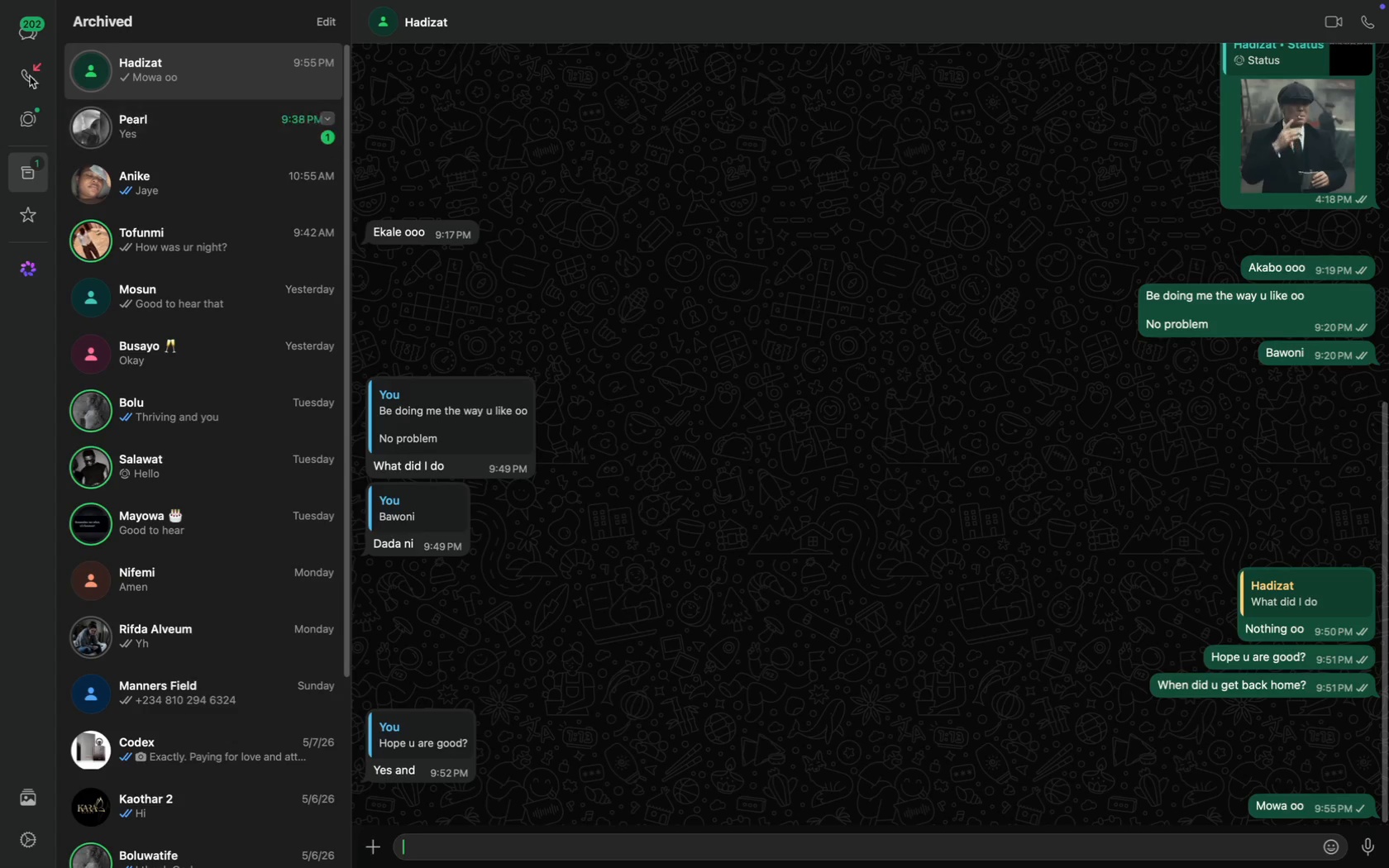 
left_click([36, 26])
 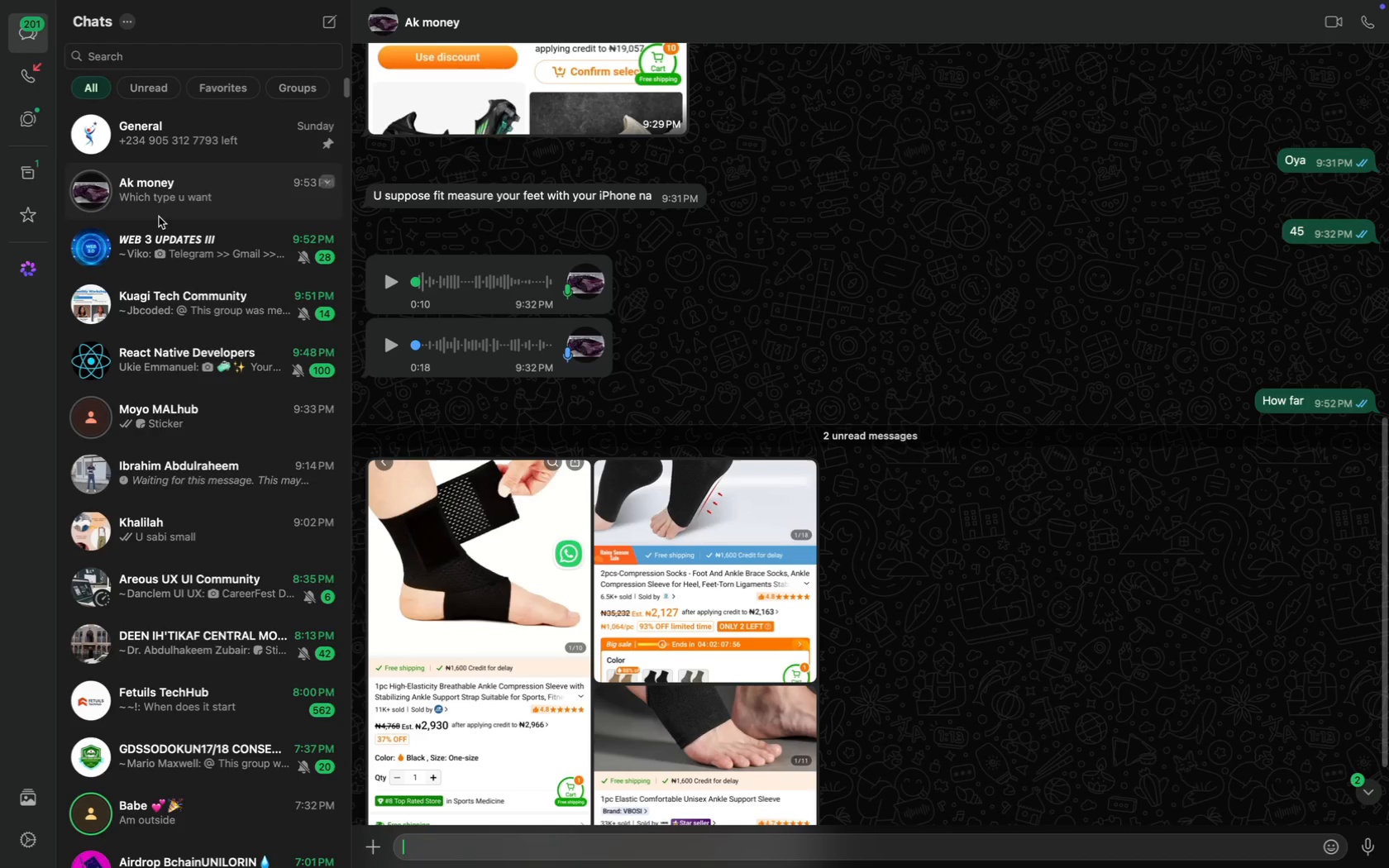 
scroll: coordinate [159, 217], scroll_direction: up, amount: 13.0
 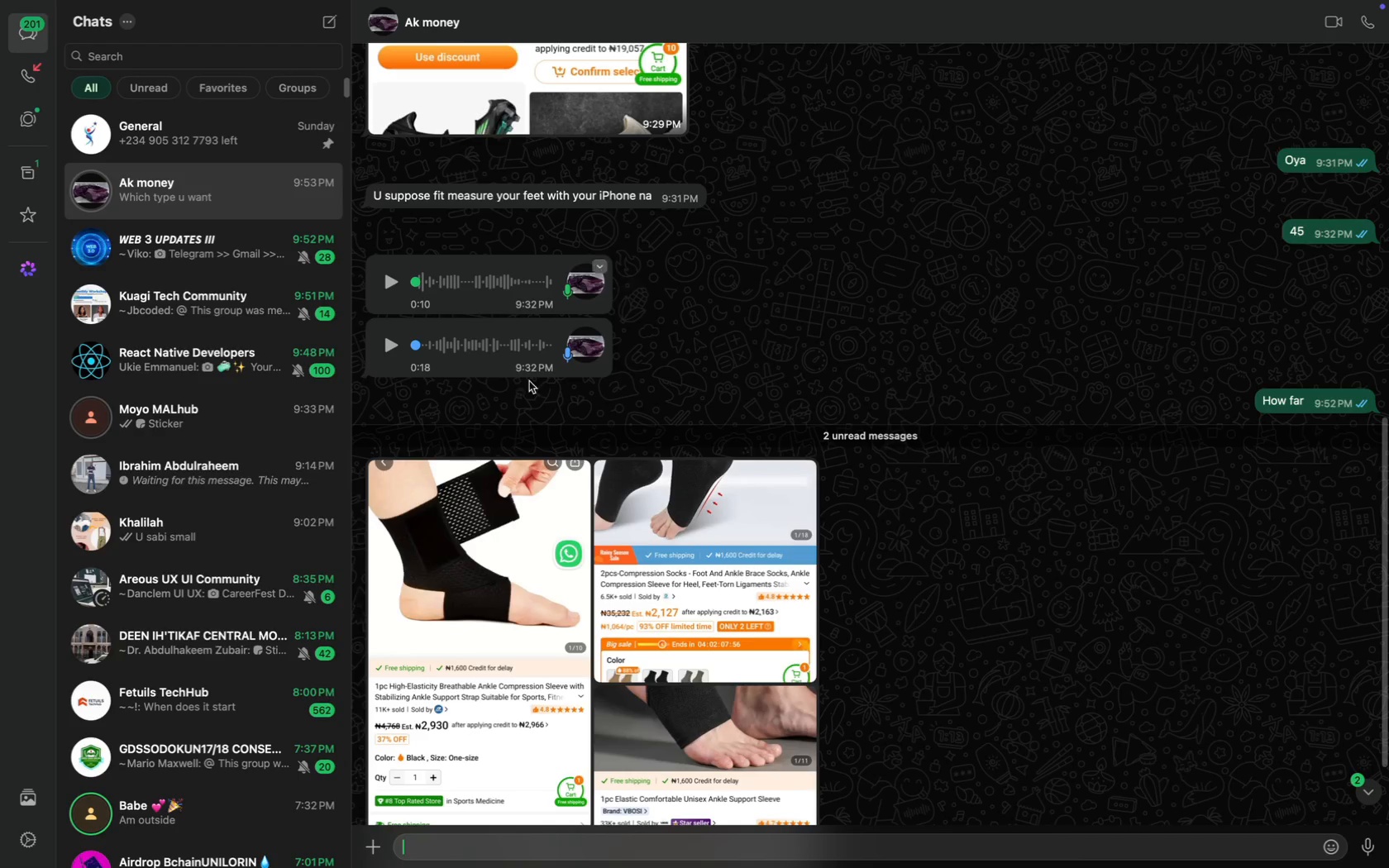 
scroll: coordinate [632, 567], scroll_direction: down, amount: 60.0
 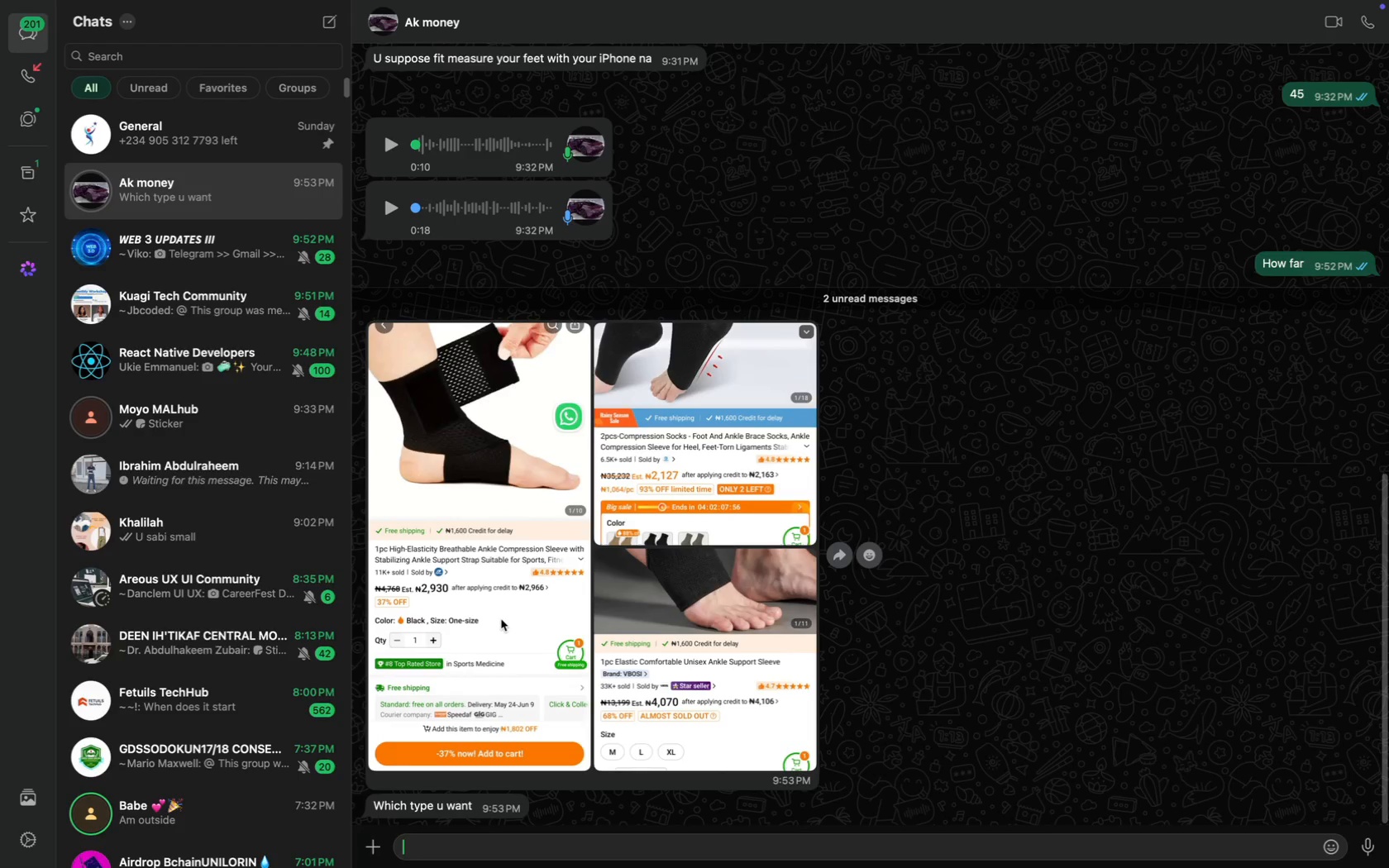 
wait(7.97)
 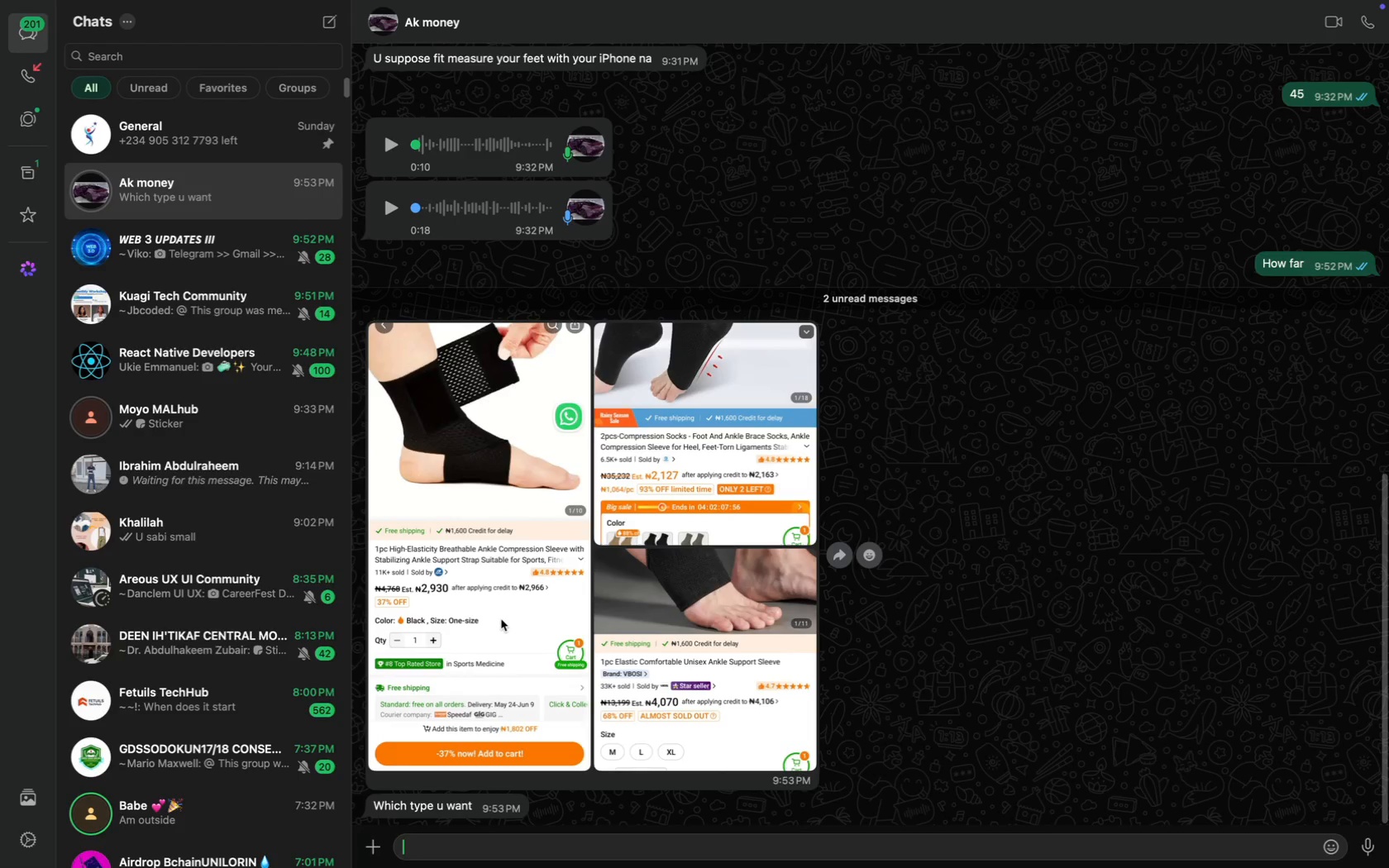 
left_click([1044, 456])
 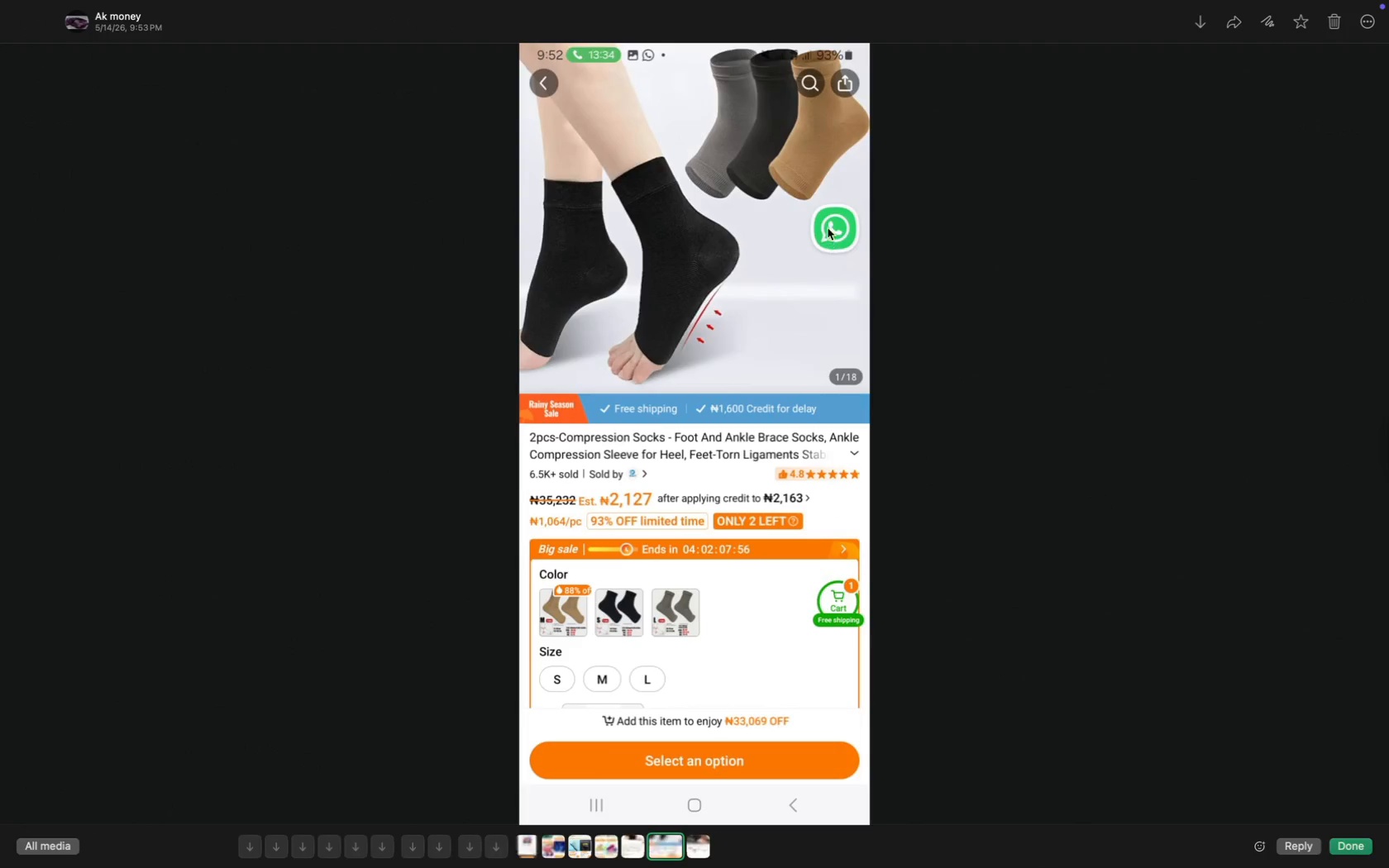 
wait(7.52)
 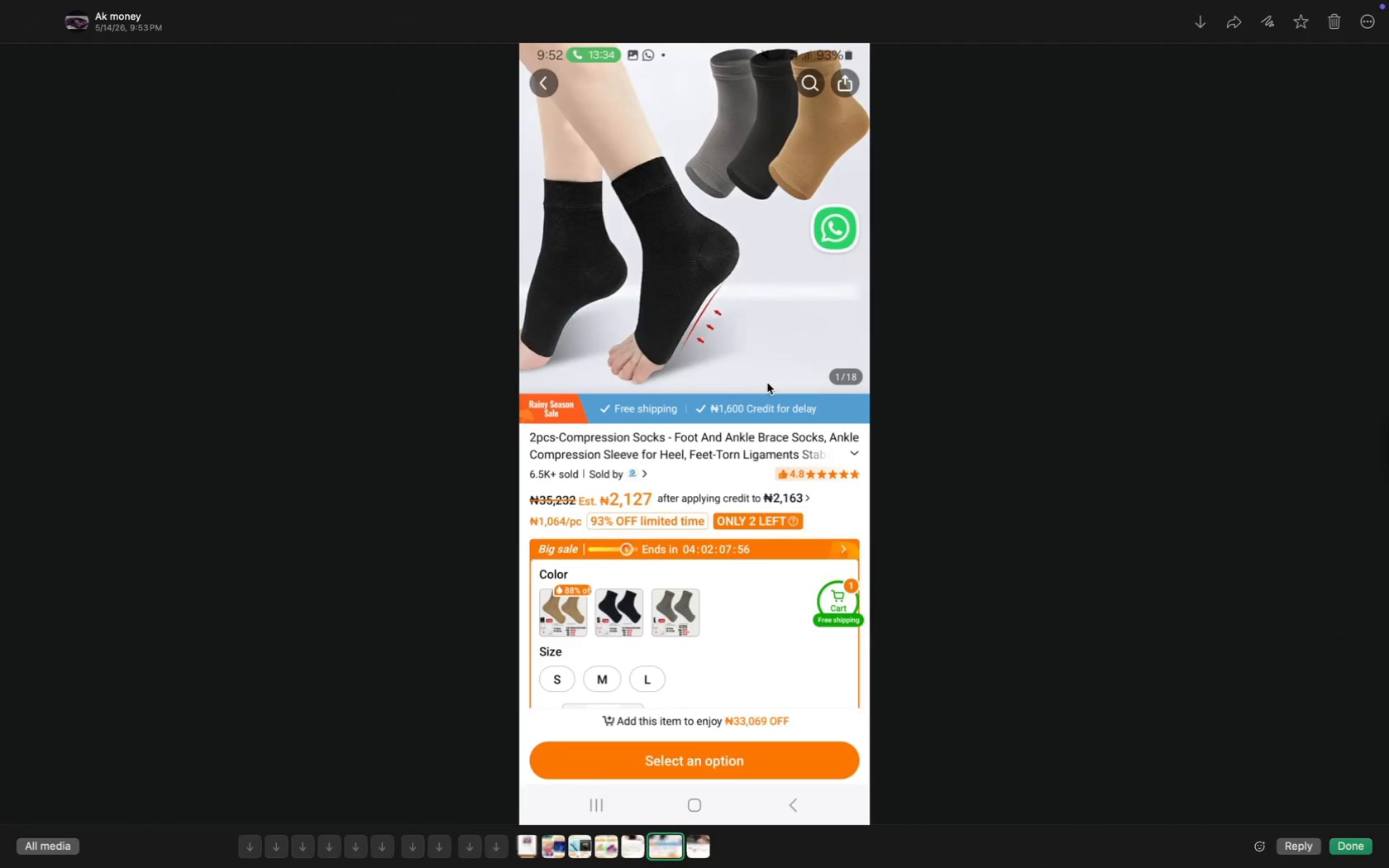 
left_click([1125, 556])
 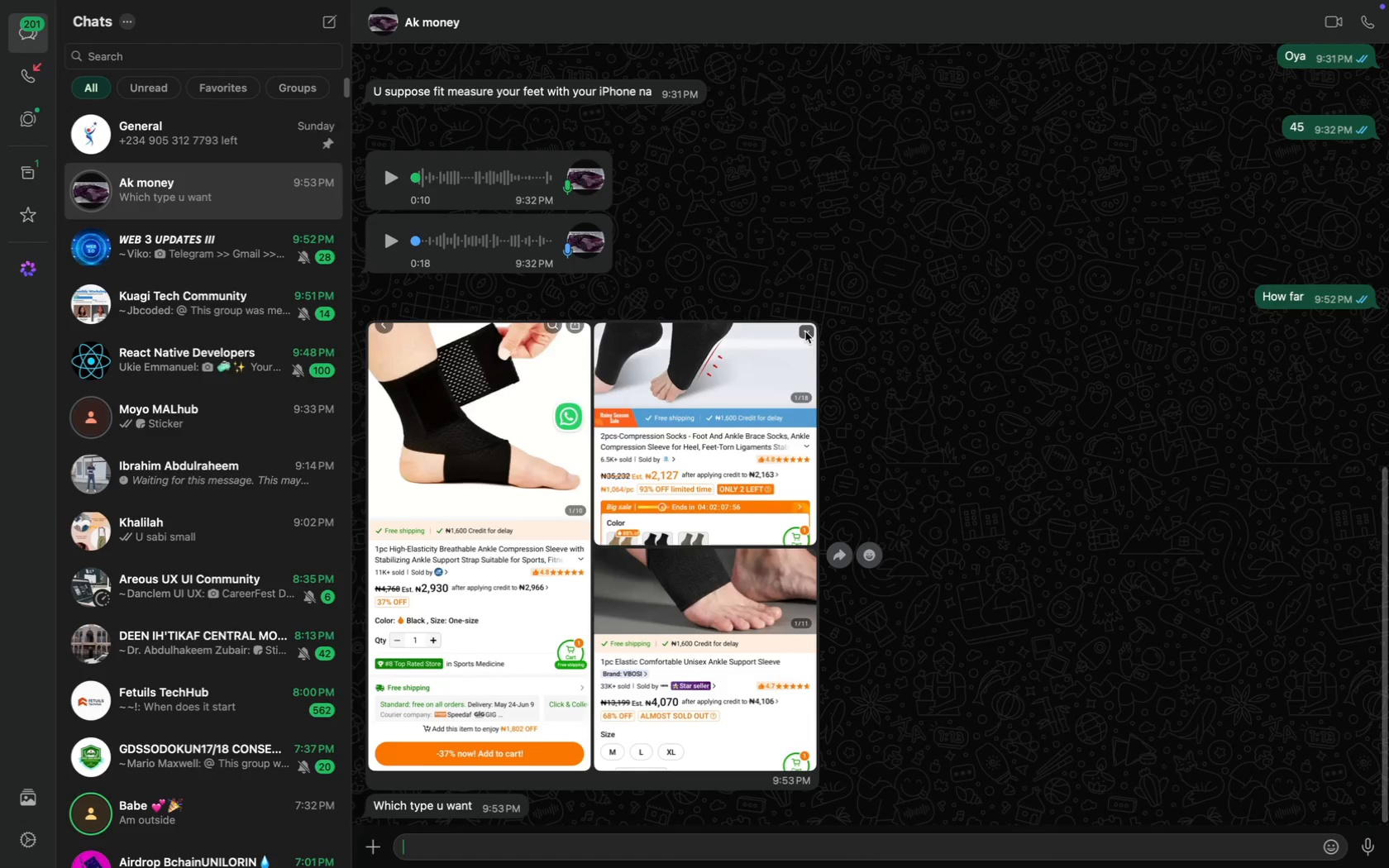 
left_click([721, 668])
 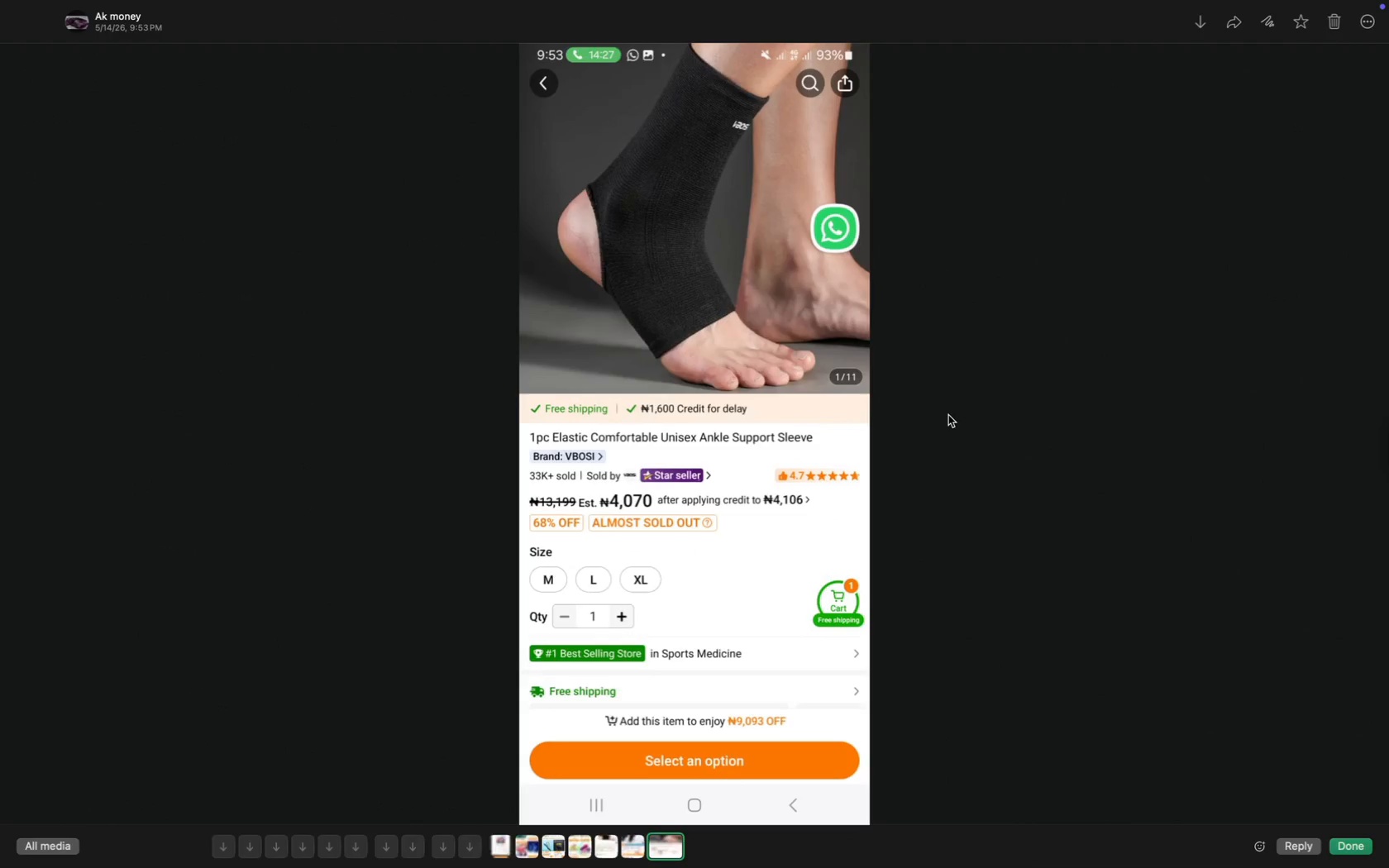 
left_click([948, 415])
 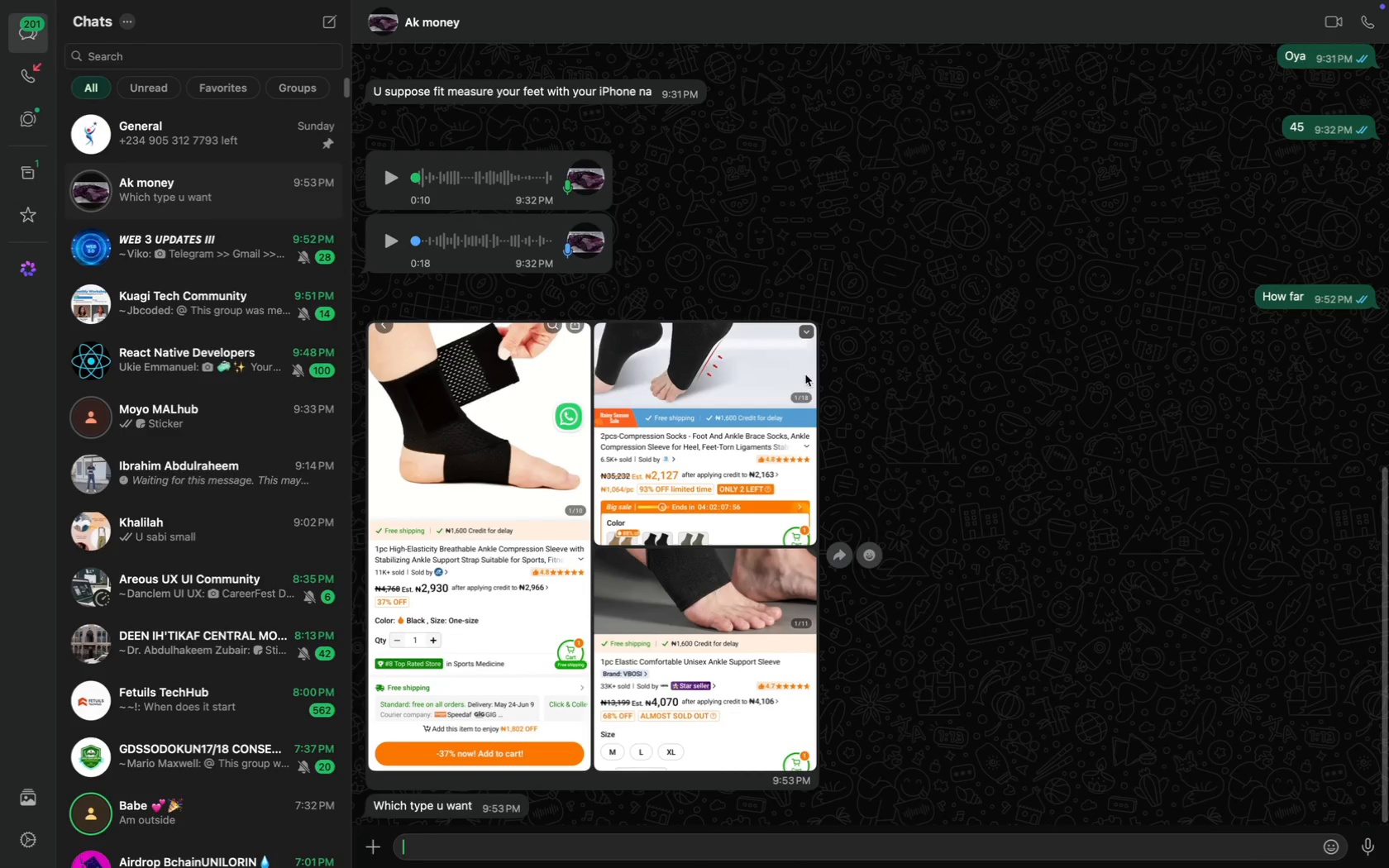 
left_click([777, 368])
 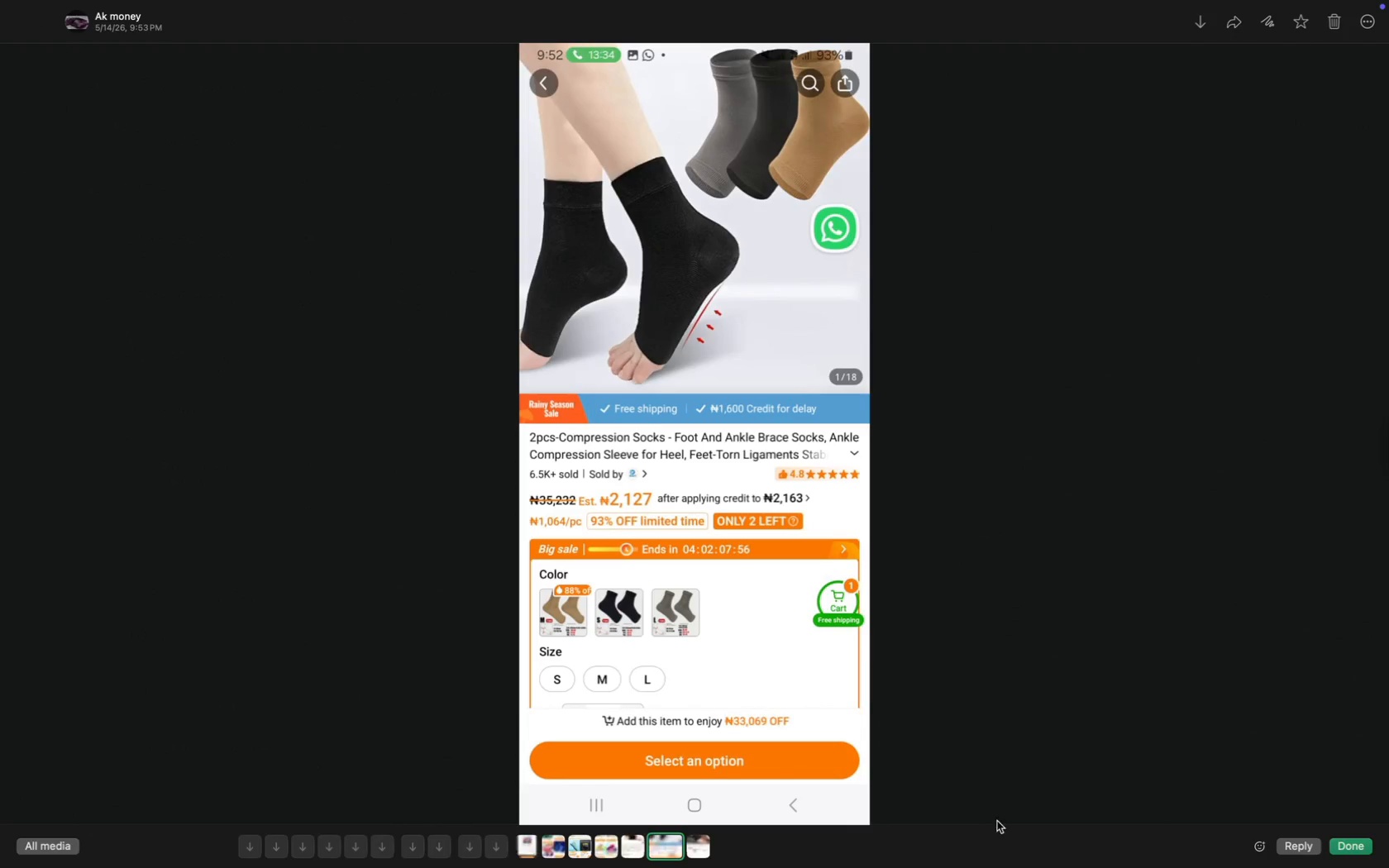 
left_click([1300, 850])
 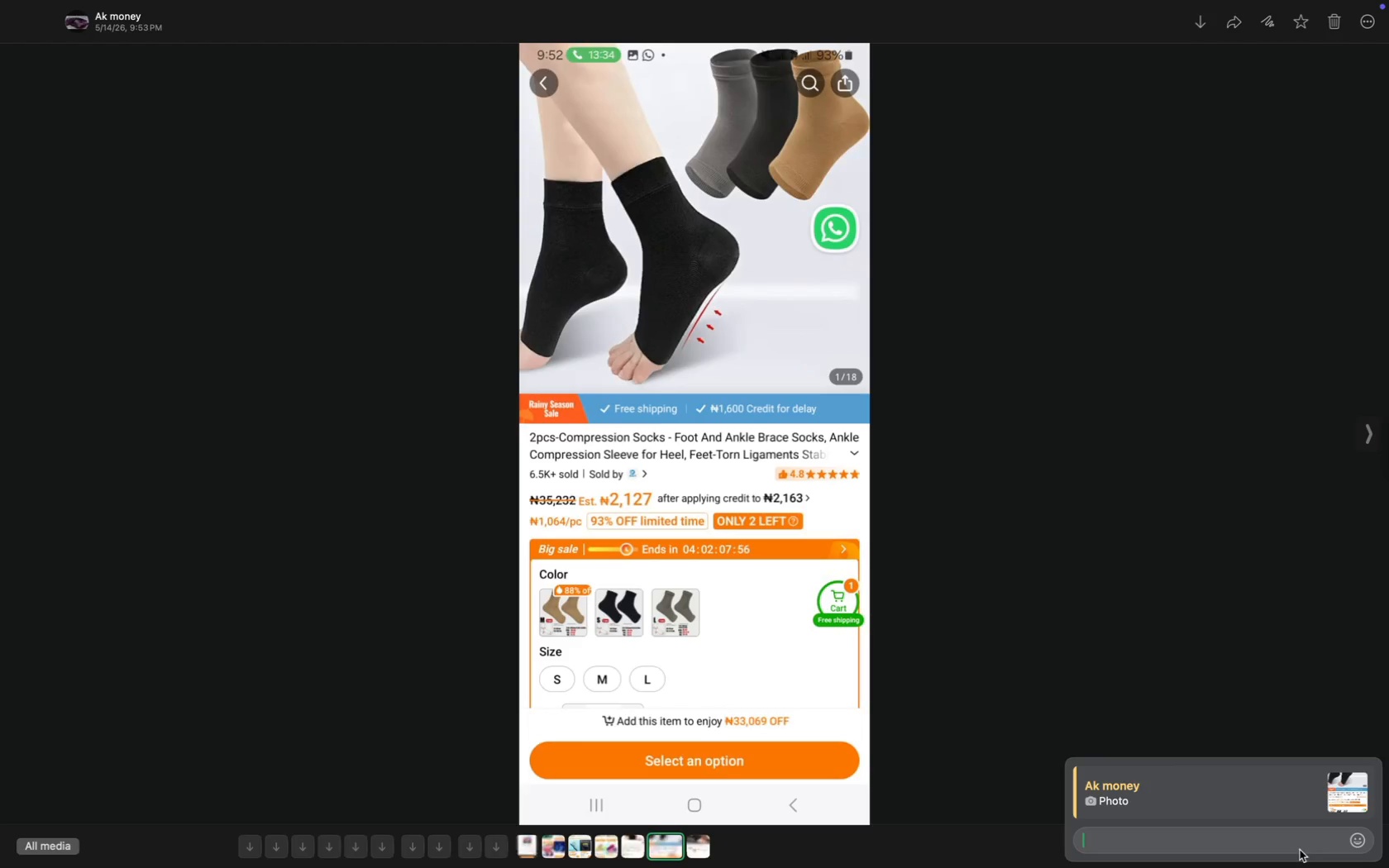 
type(t)
key(Backspace)
type(This)
 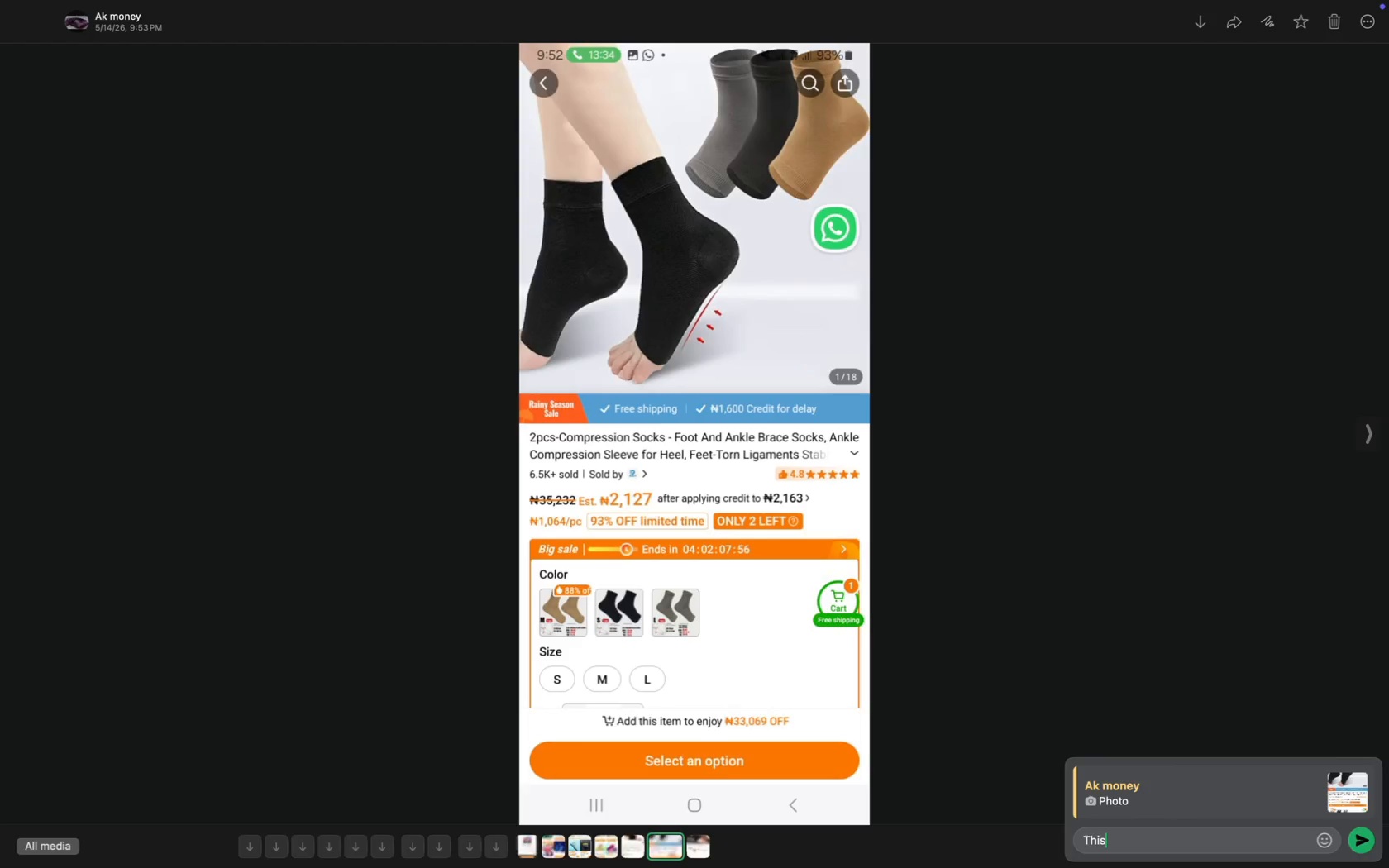 
key(Enter)
 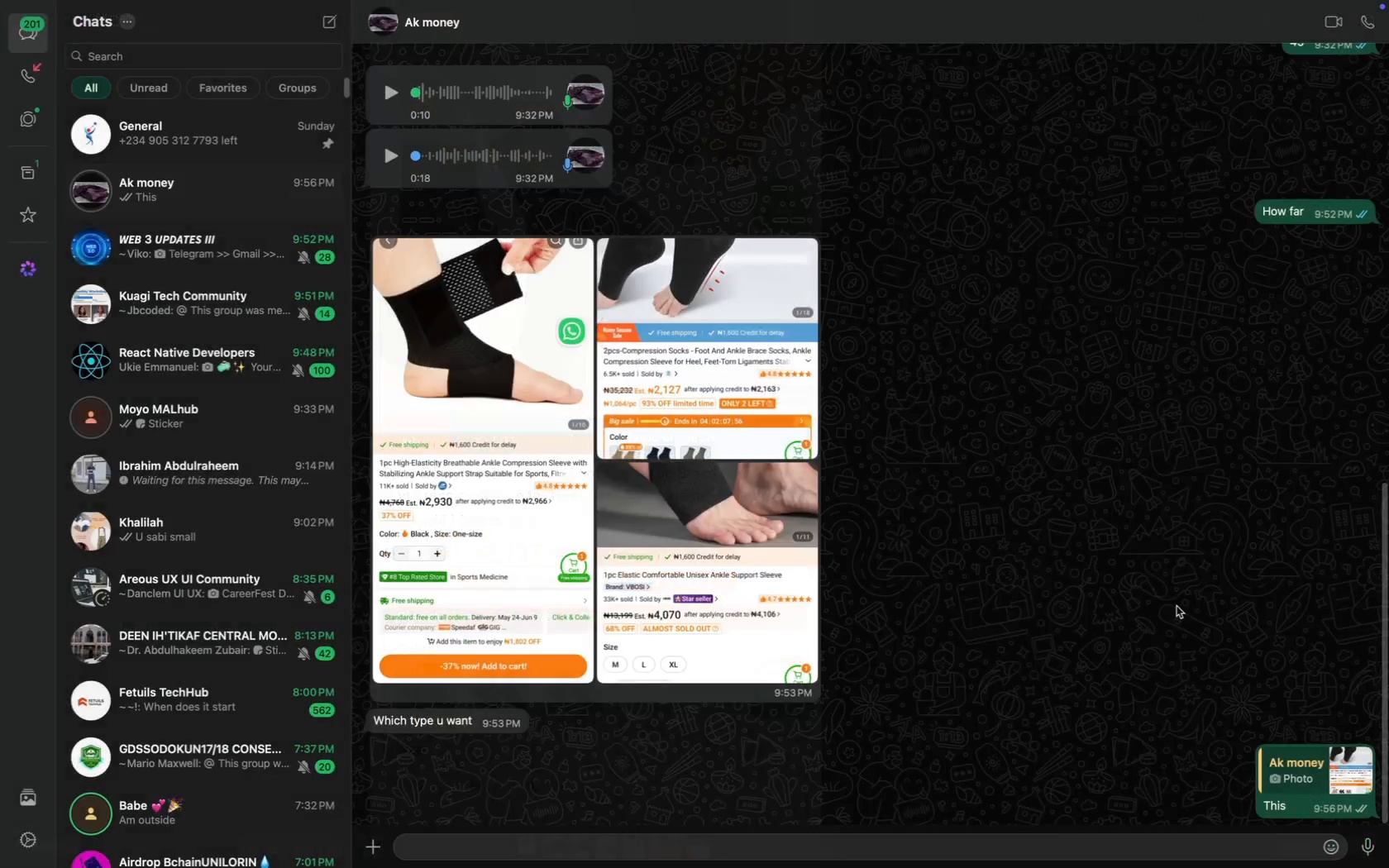 
scroll: coordinate [686, 403], scroll_direction: down, amount: 230.0
 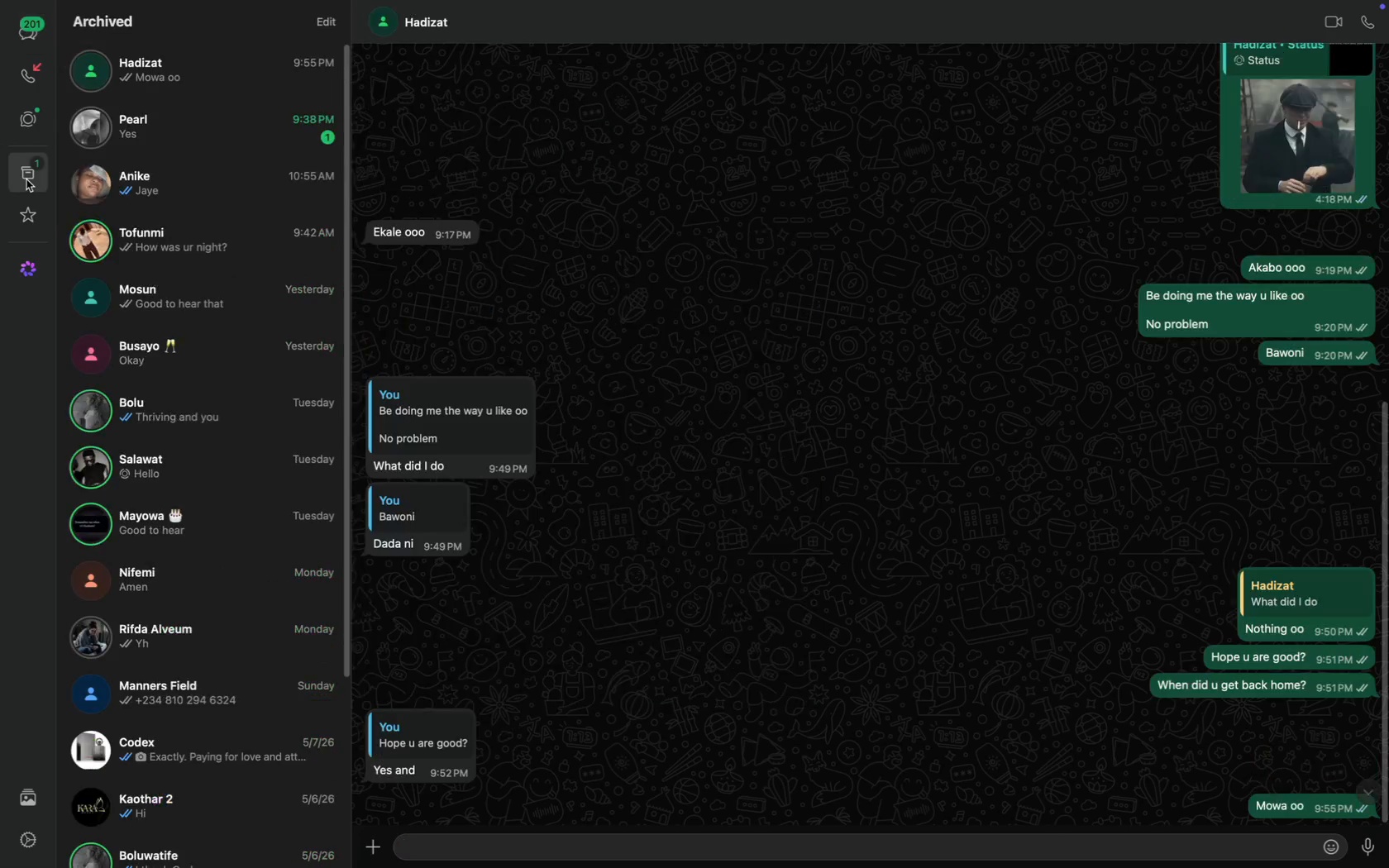 
left_click([38, 41])
 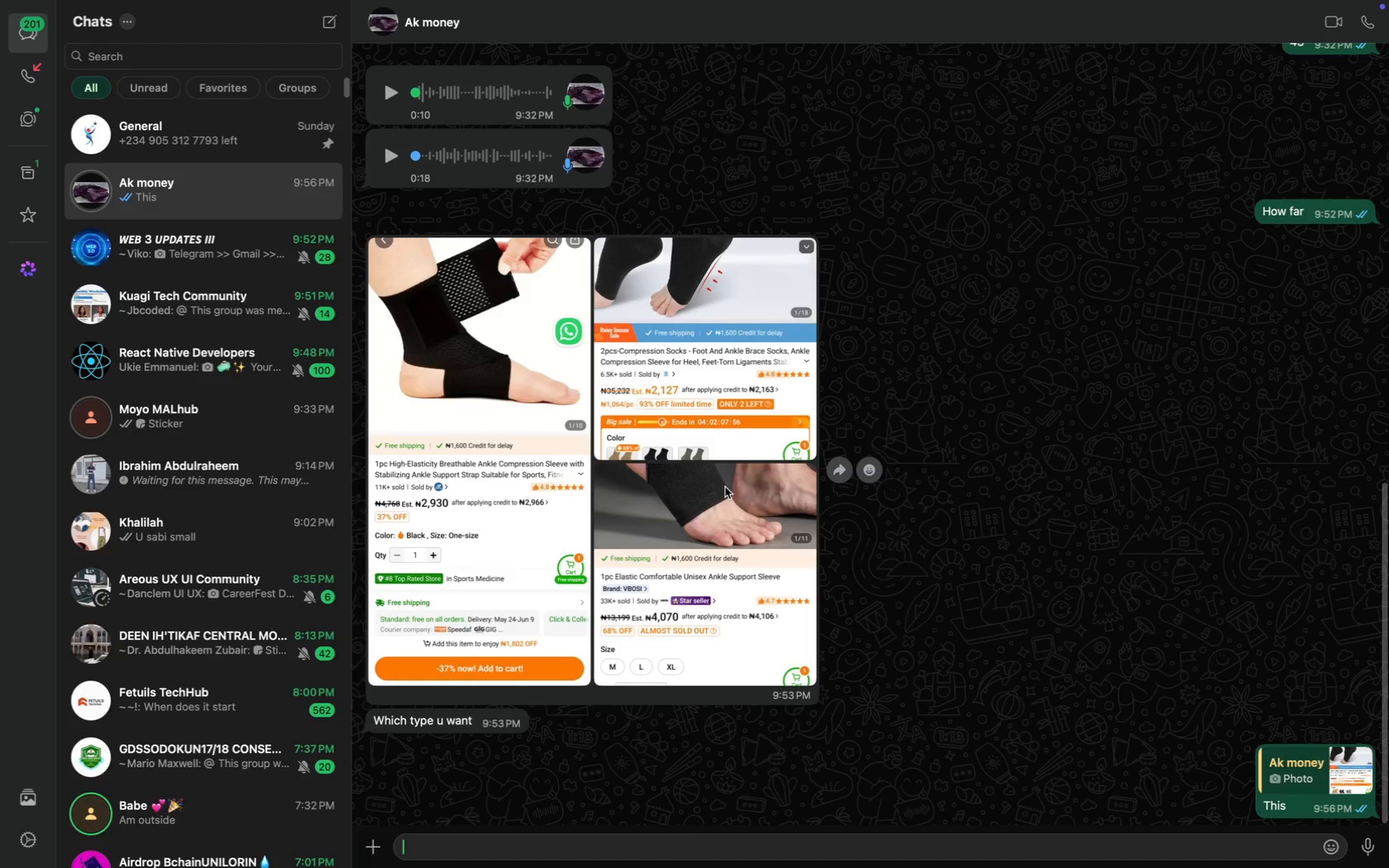 
scroll: coordinate [733, 532], scroll_direction: up, amount: 63.0
 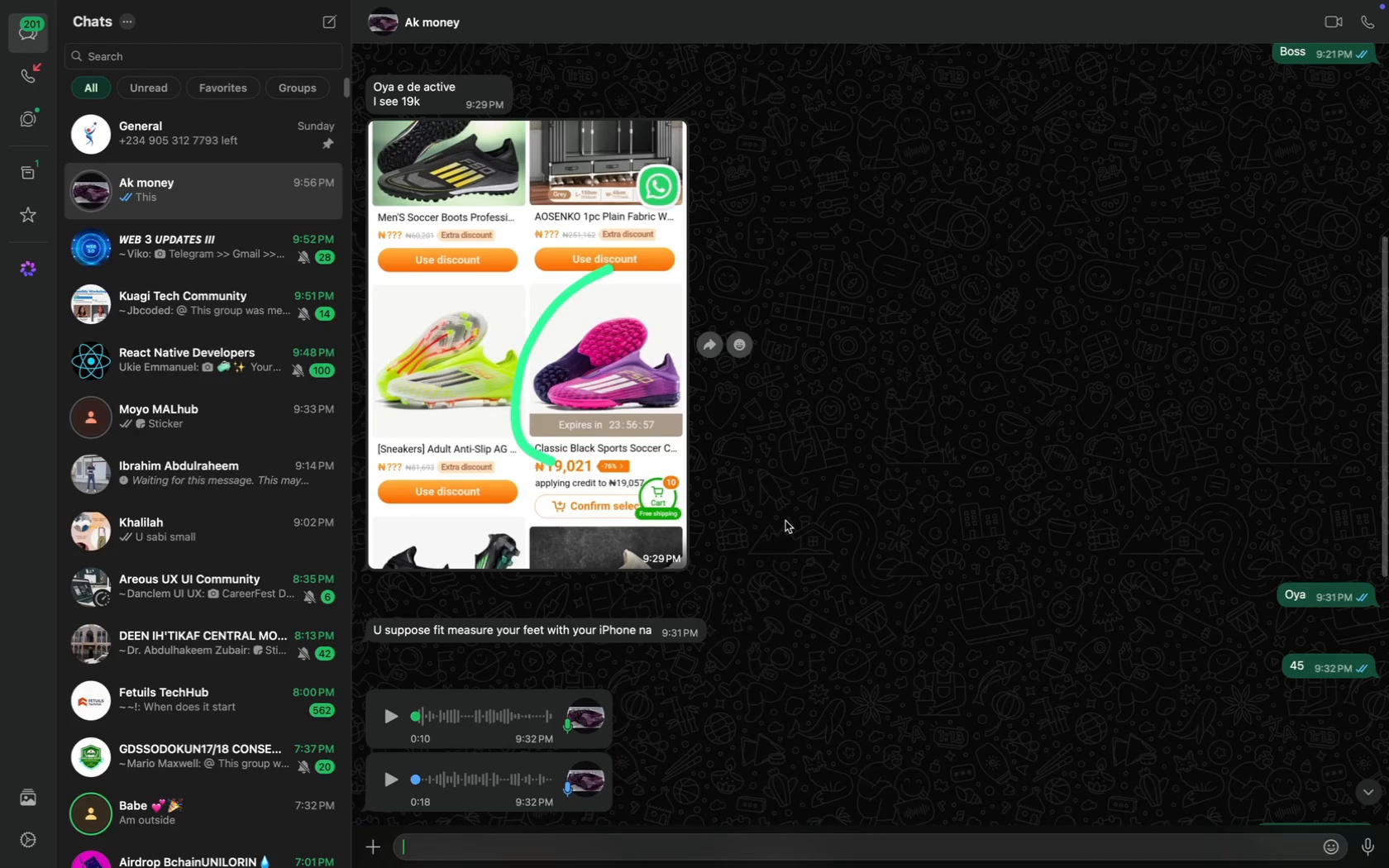 
scroll: coordinate [785, 521], scroll_direction: down, amount: 7.0
 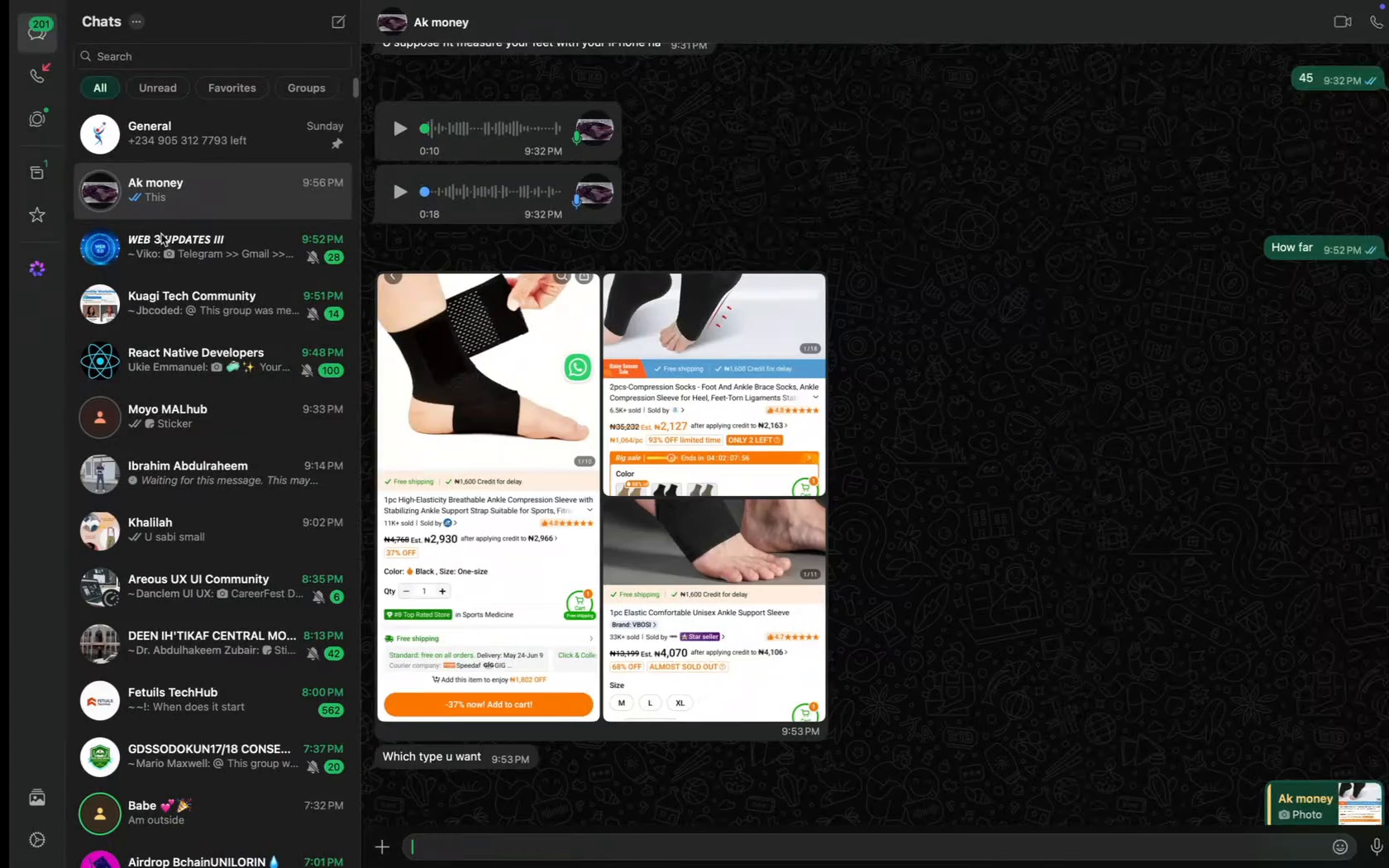 
left_click([21, 162])
 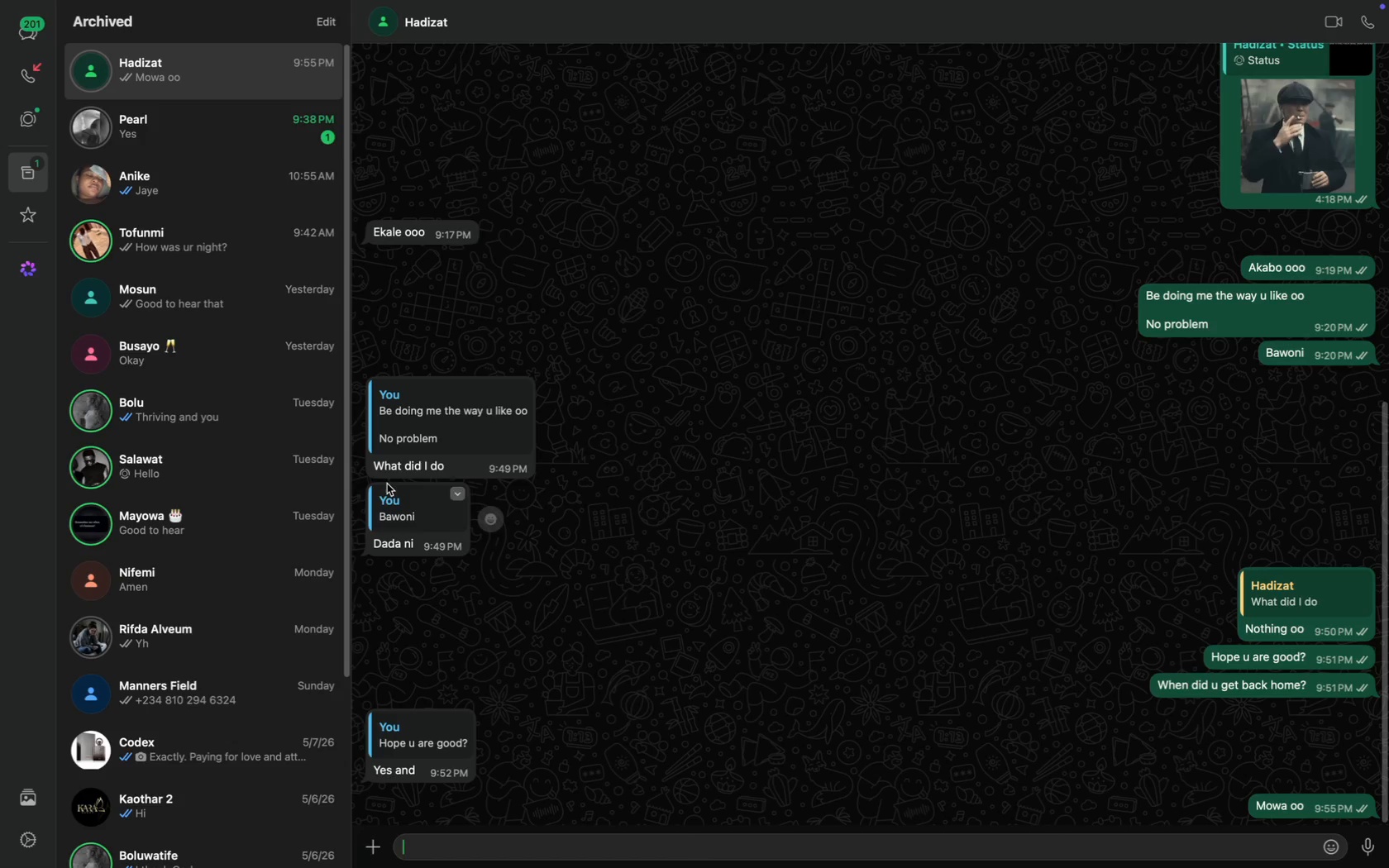 
key(CapsLock)
 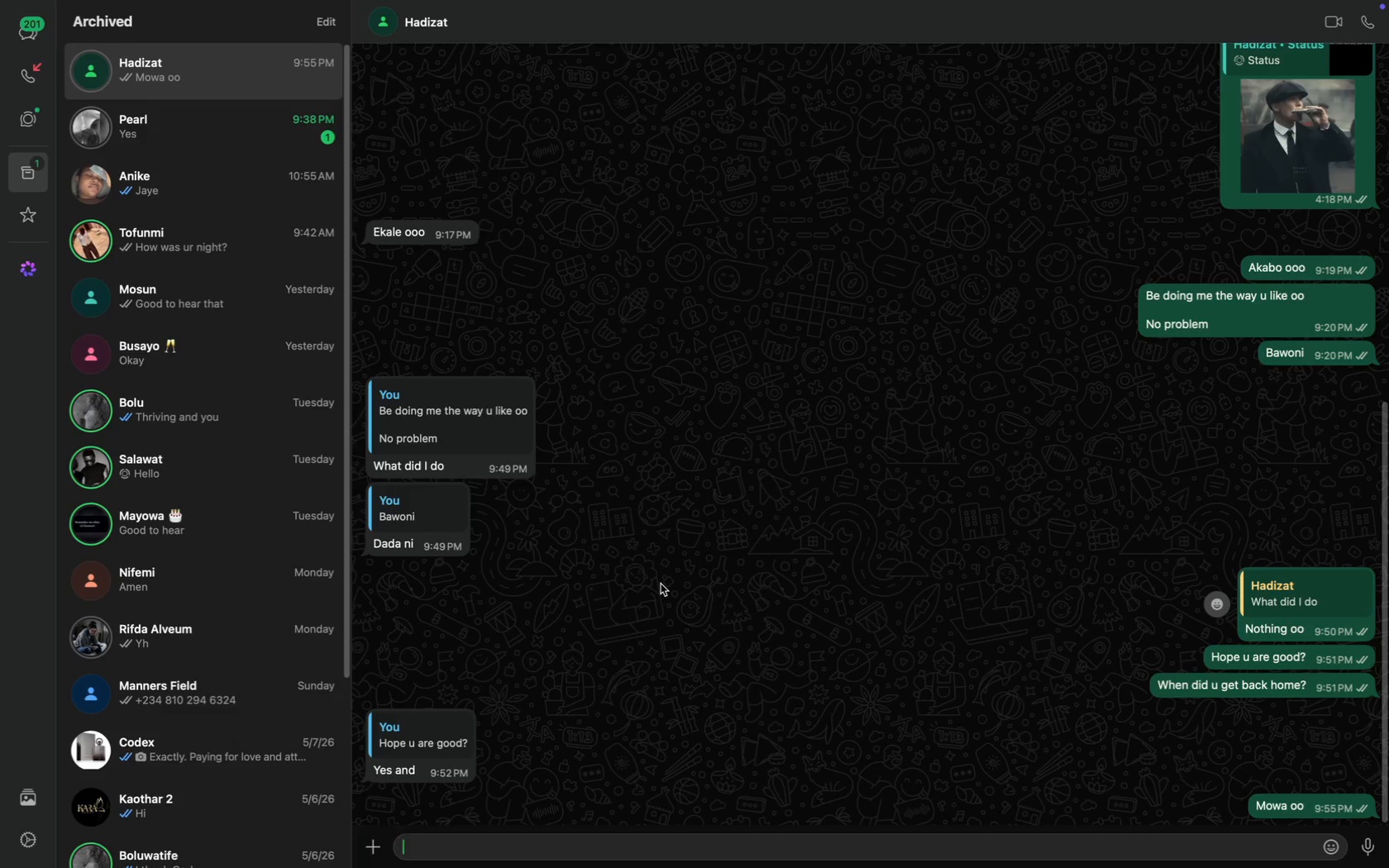 
scroll: coordinate [661, 584], scroll_direction: down, amount: 140.0
 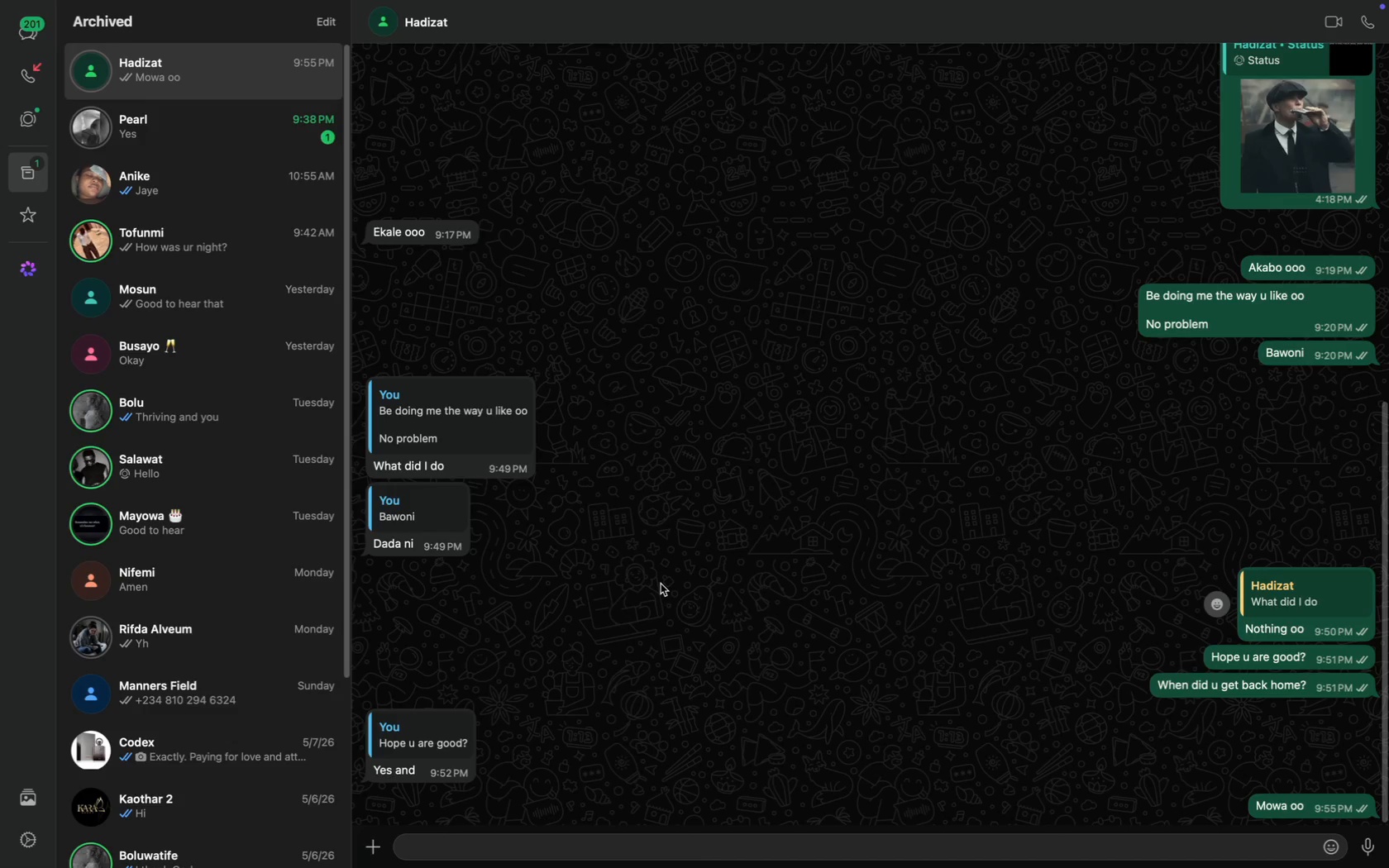 
type(How)
key(Backspace)
key(Backspace)
key(Backspace)
key(Backspace)
 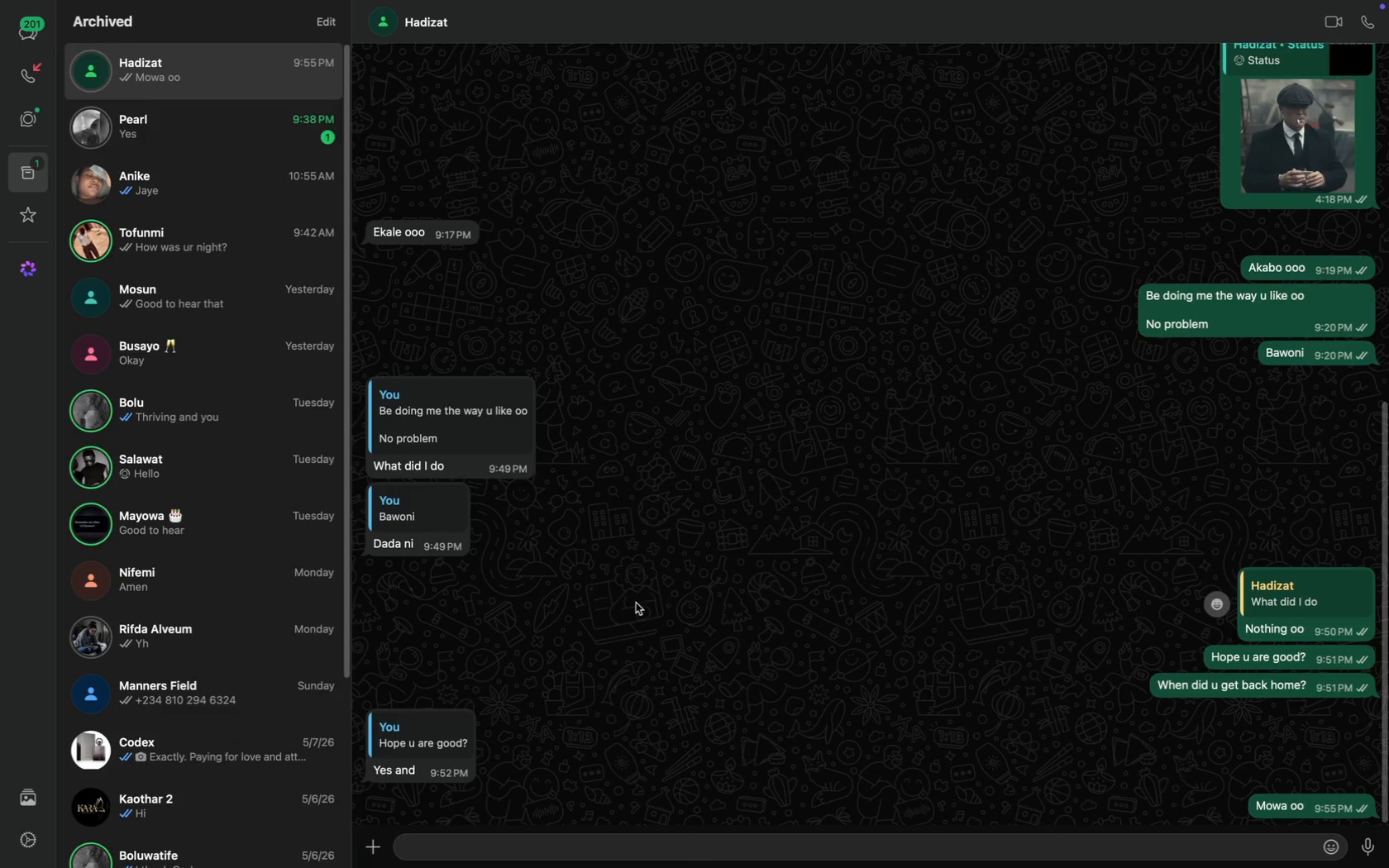 
key(CapsLock)
 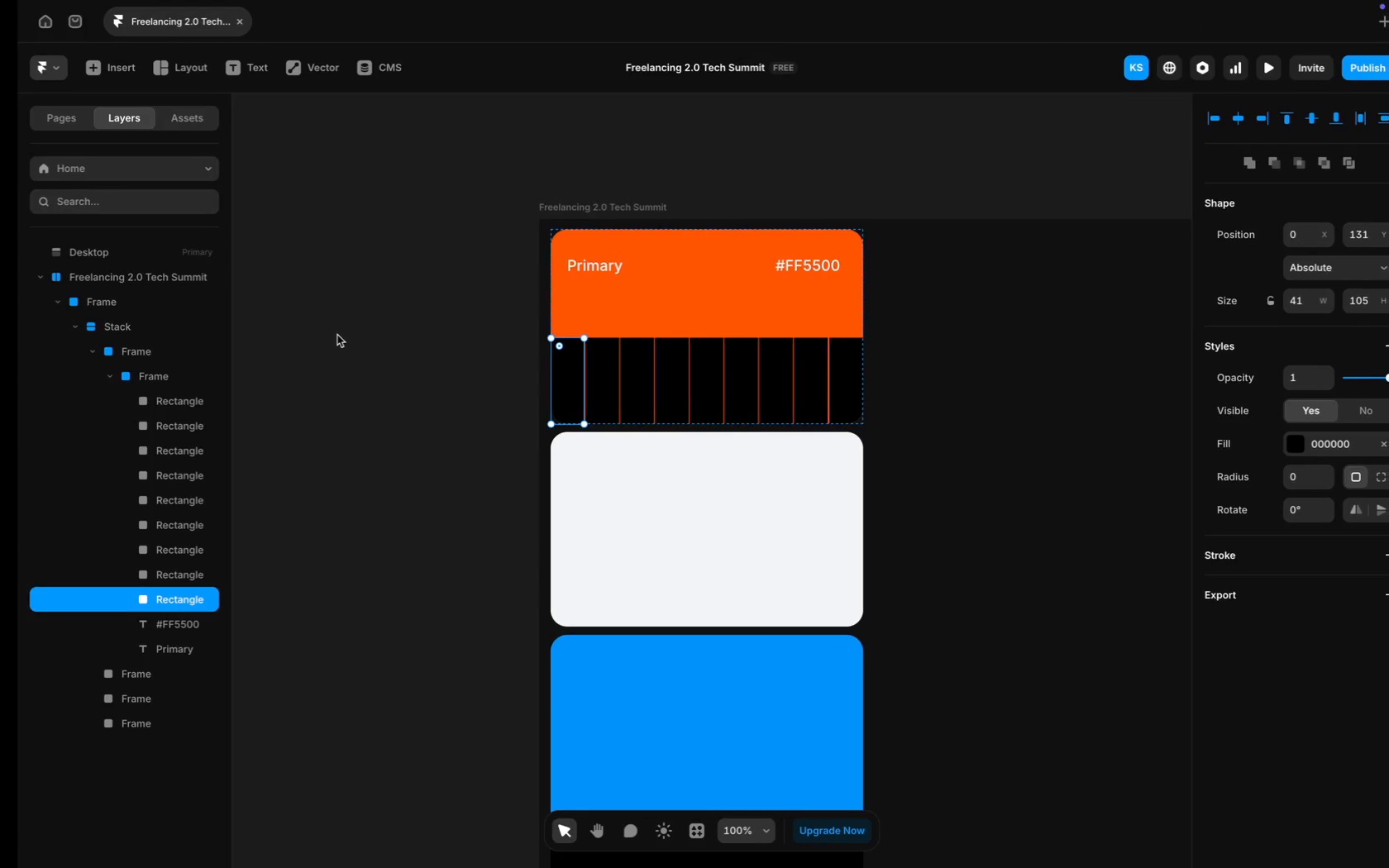 
left_click([570, 384])
 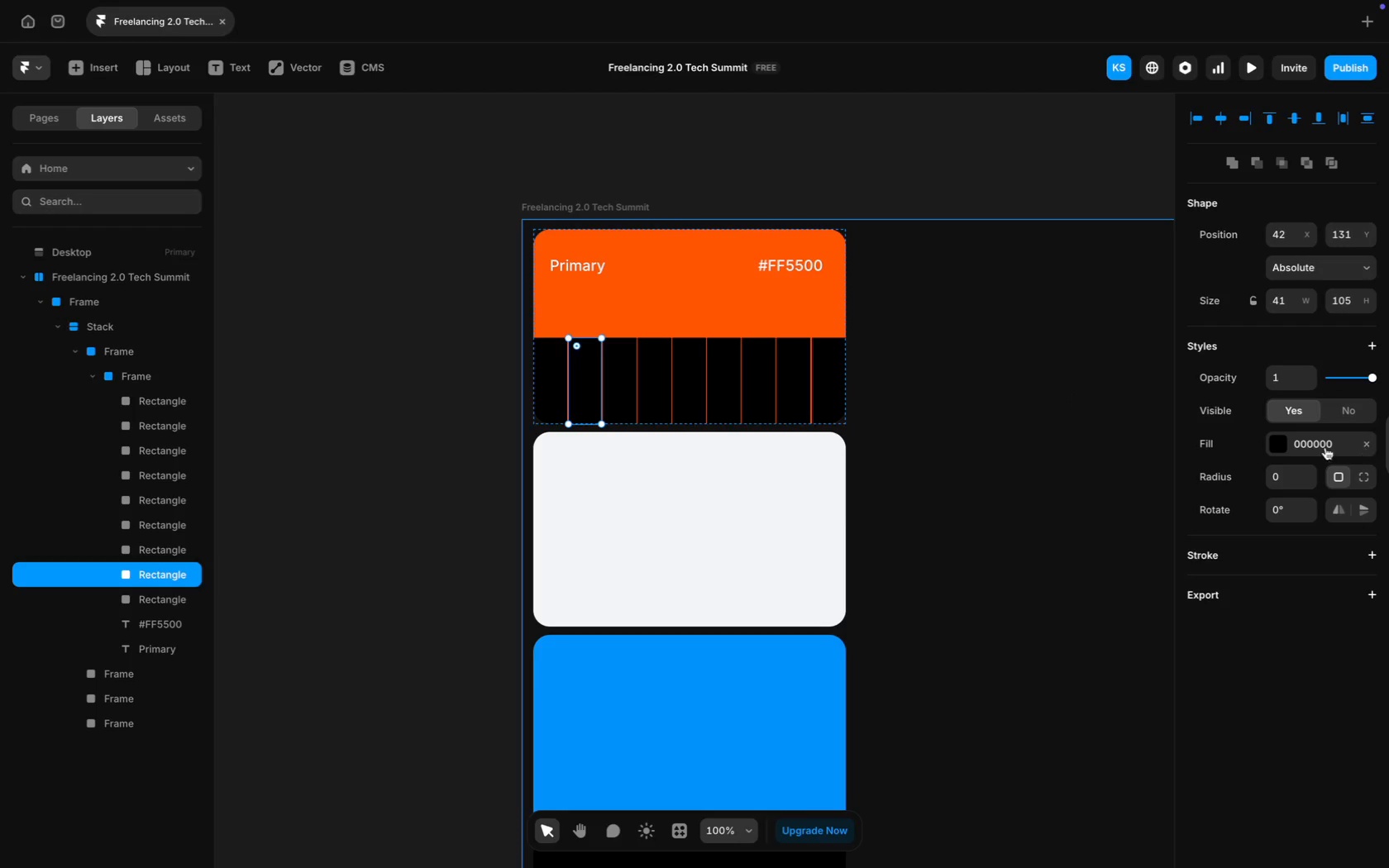 
left_click([1294, 449])
 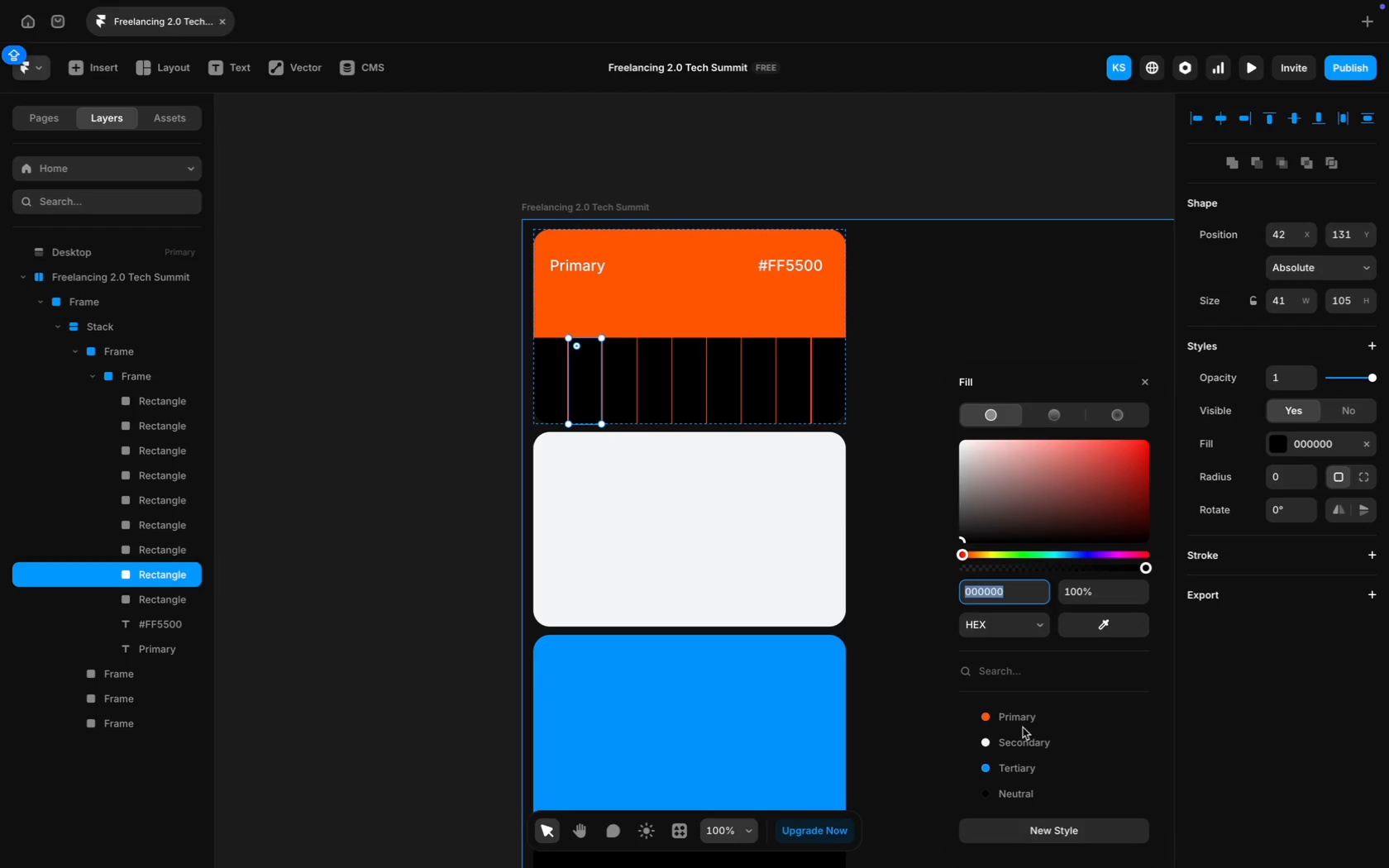 
left_click([1036, 715])
 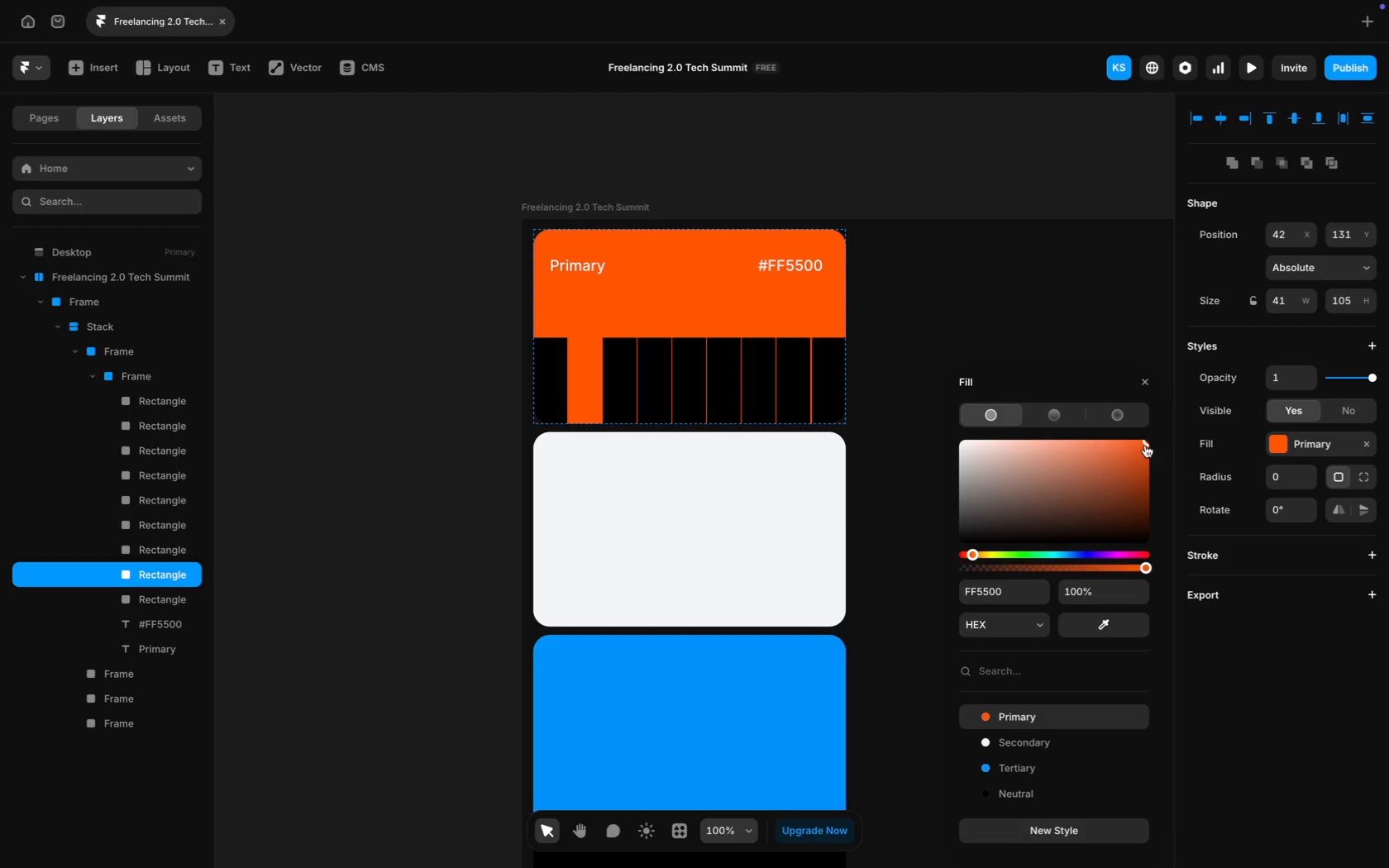 
left_click_drag(start_coordinate=[1147, 443], to_coordinate=[1158, 528])
 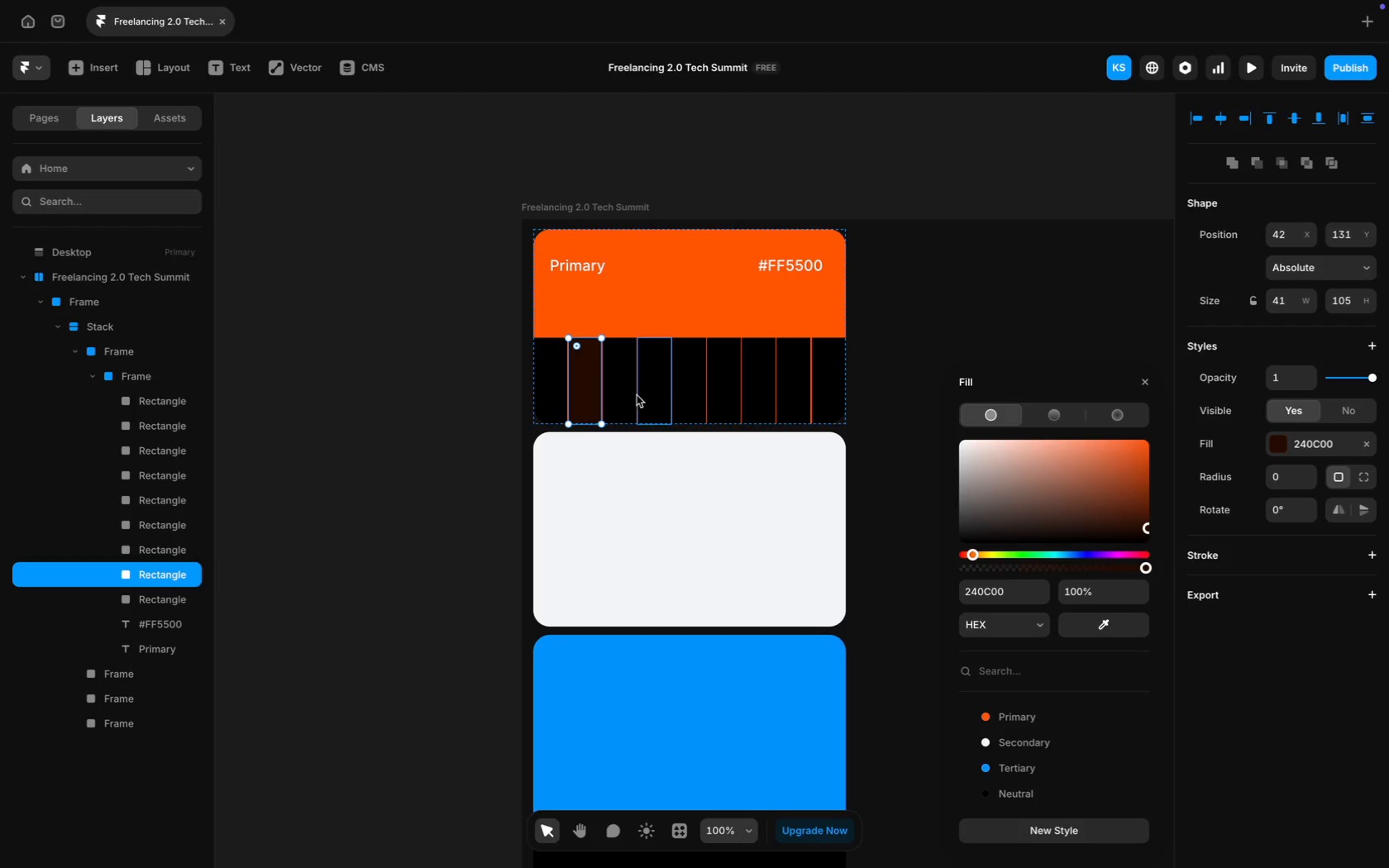 
left_click([629, 393])
 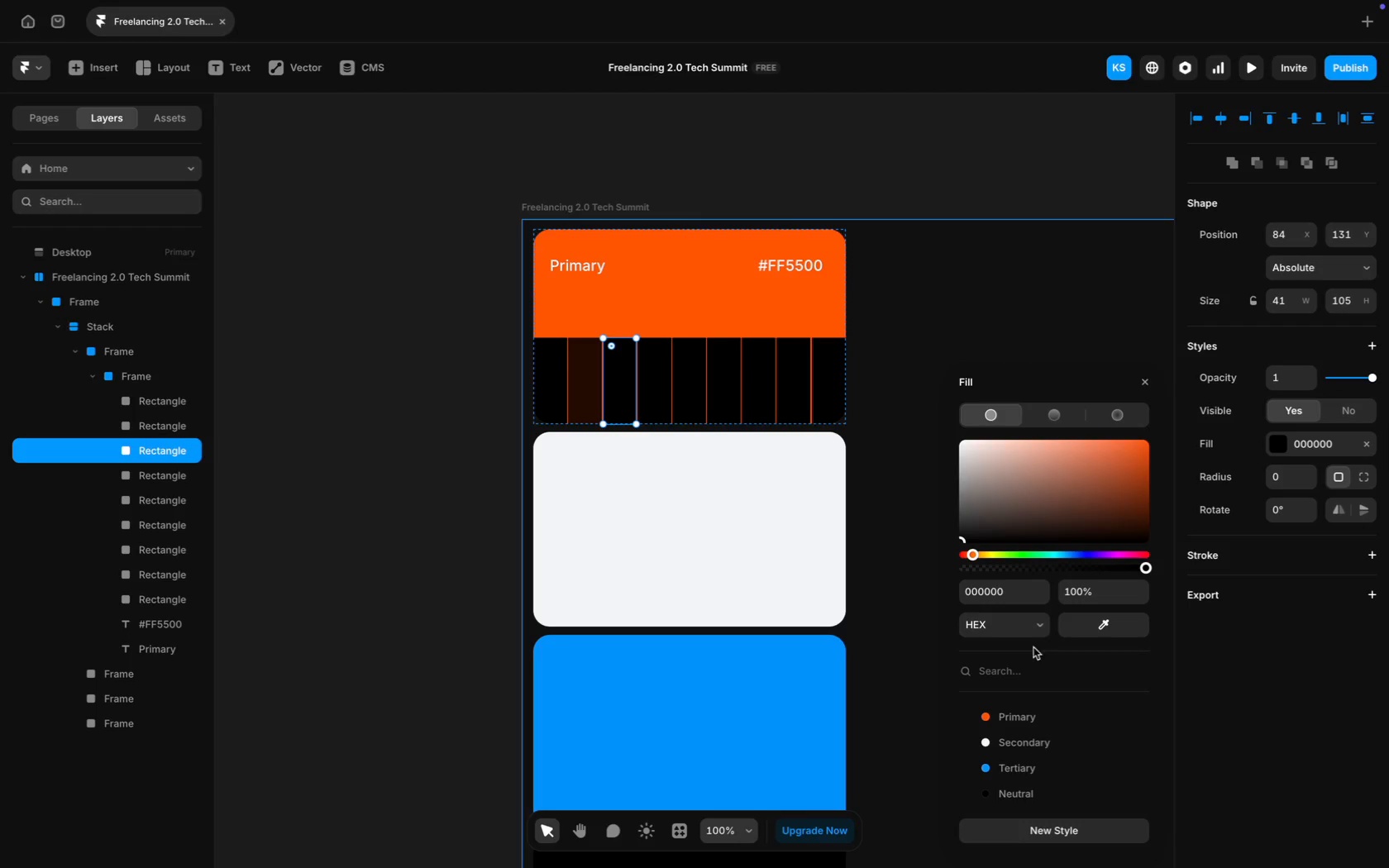 
left_click([1018, 717])
 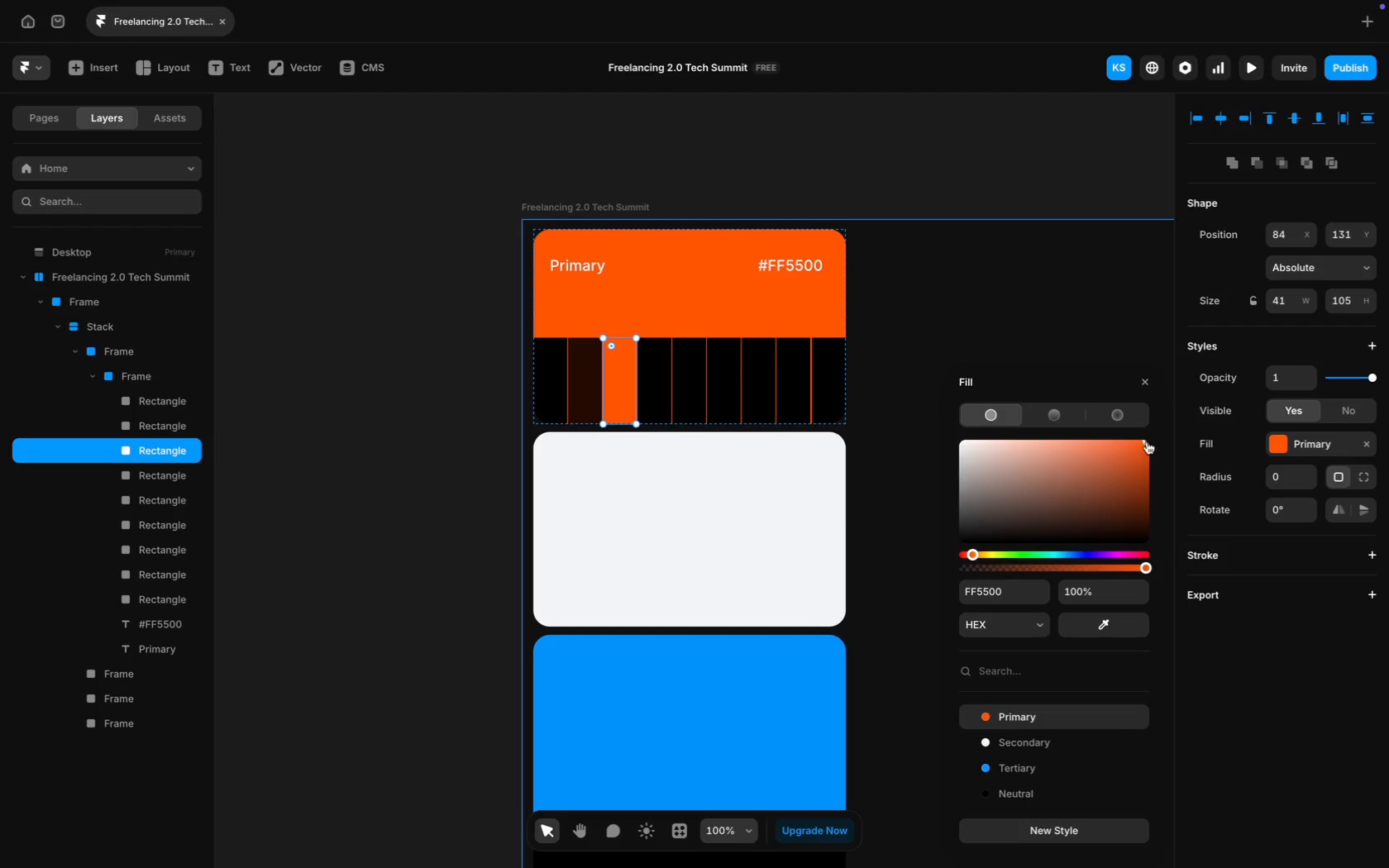 
left_click_drag(start_coordinate=[1145, 442], to_coordinate=[1152, 519])
 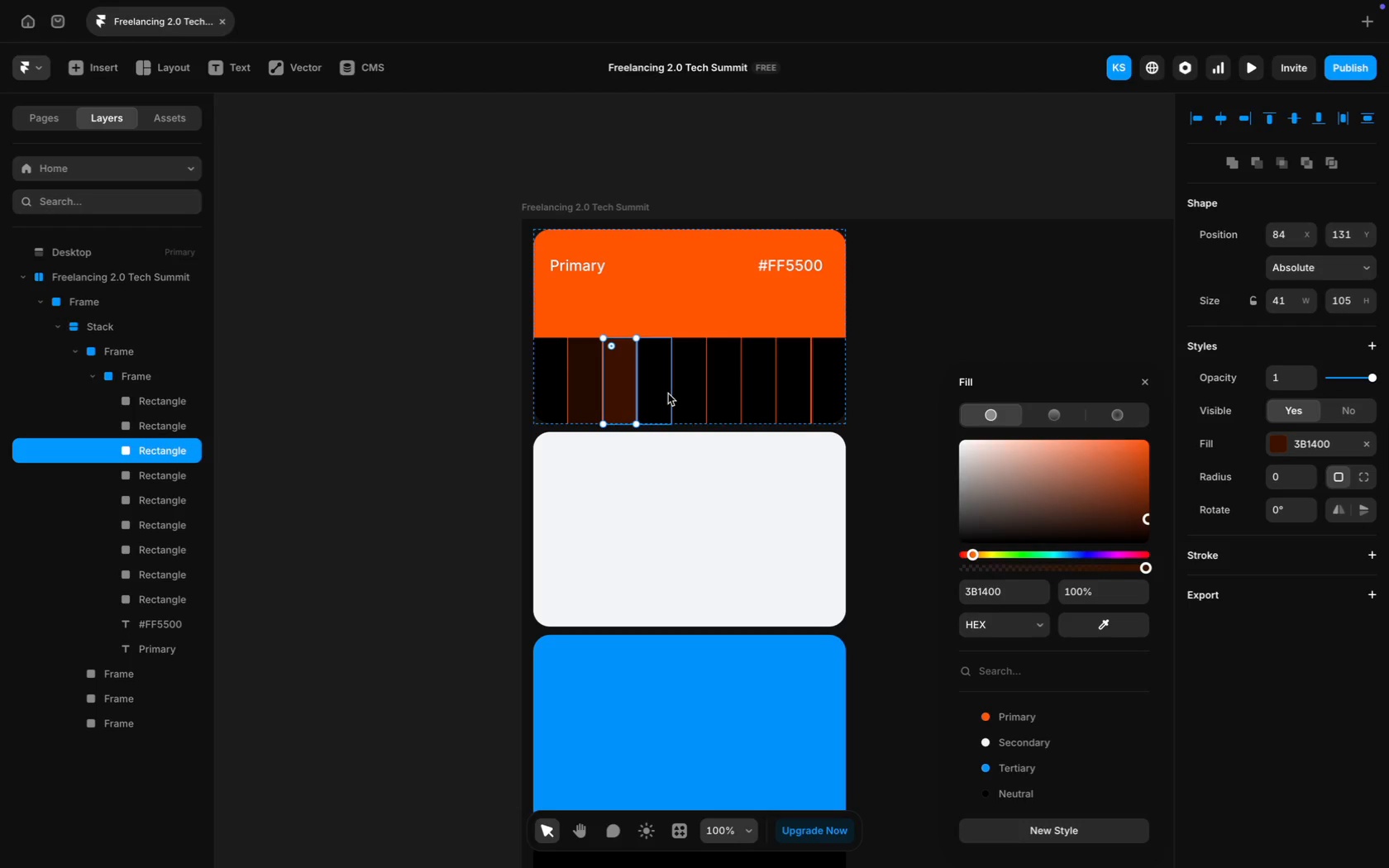 
left_click([651, 389])
 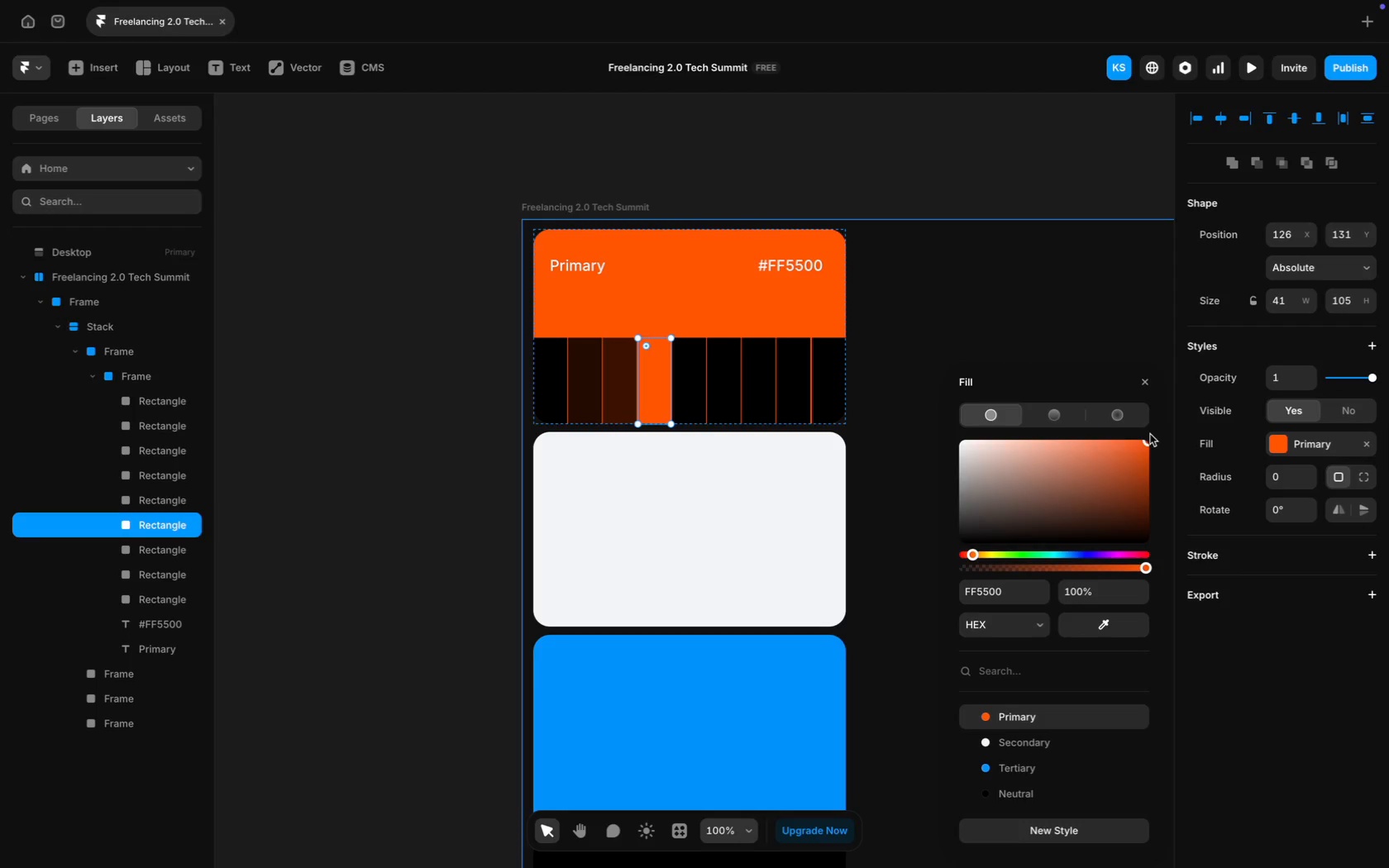 
left_click_drag(start_coordinate=[1148, 442], to_coordinate=[1154, 501])
 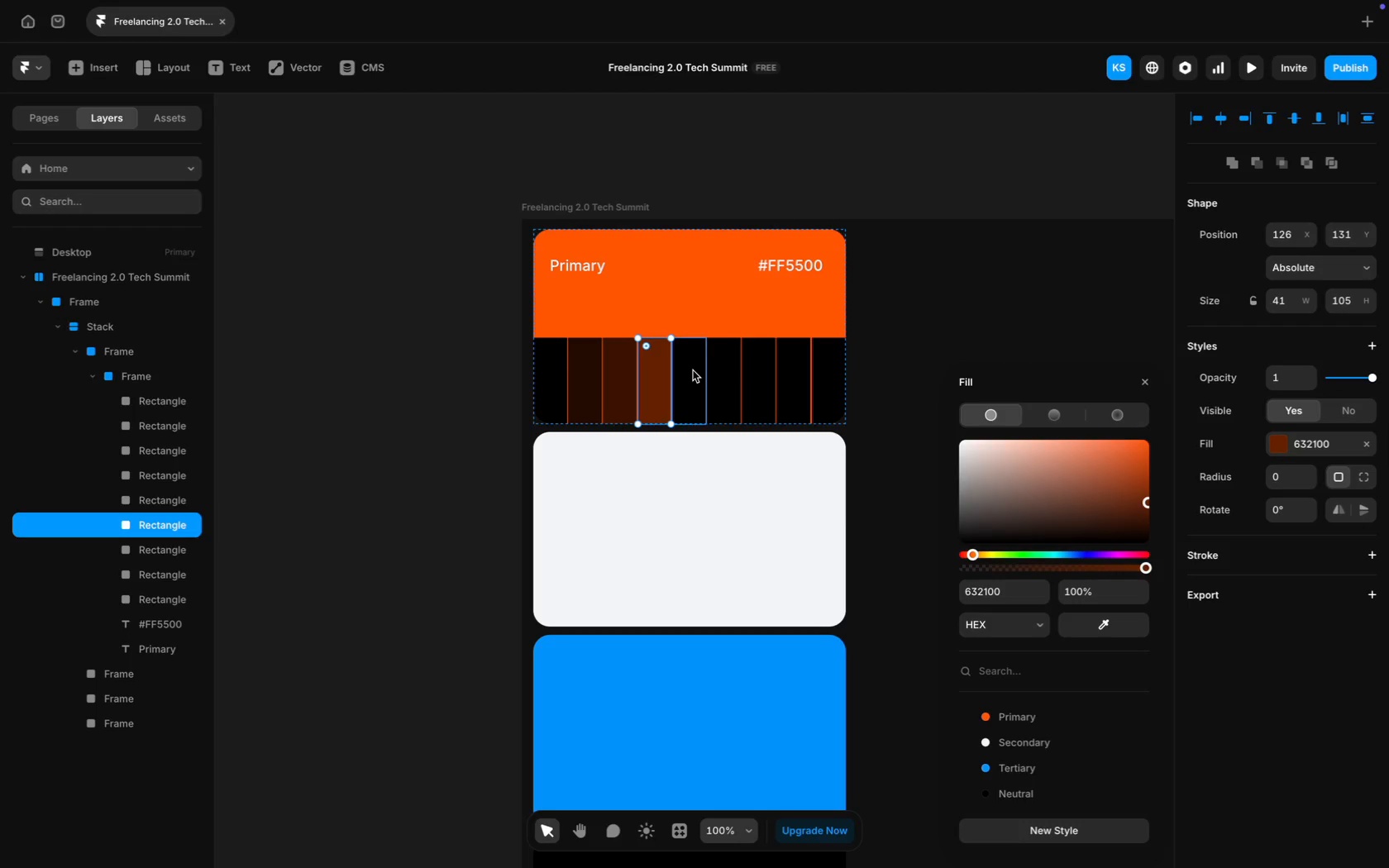 
left_click([690, 370])
 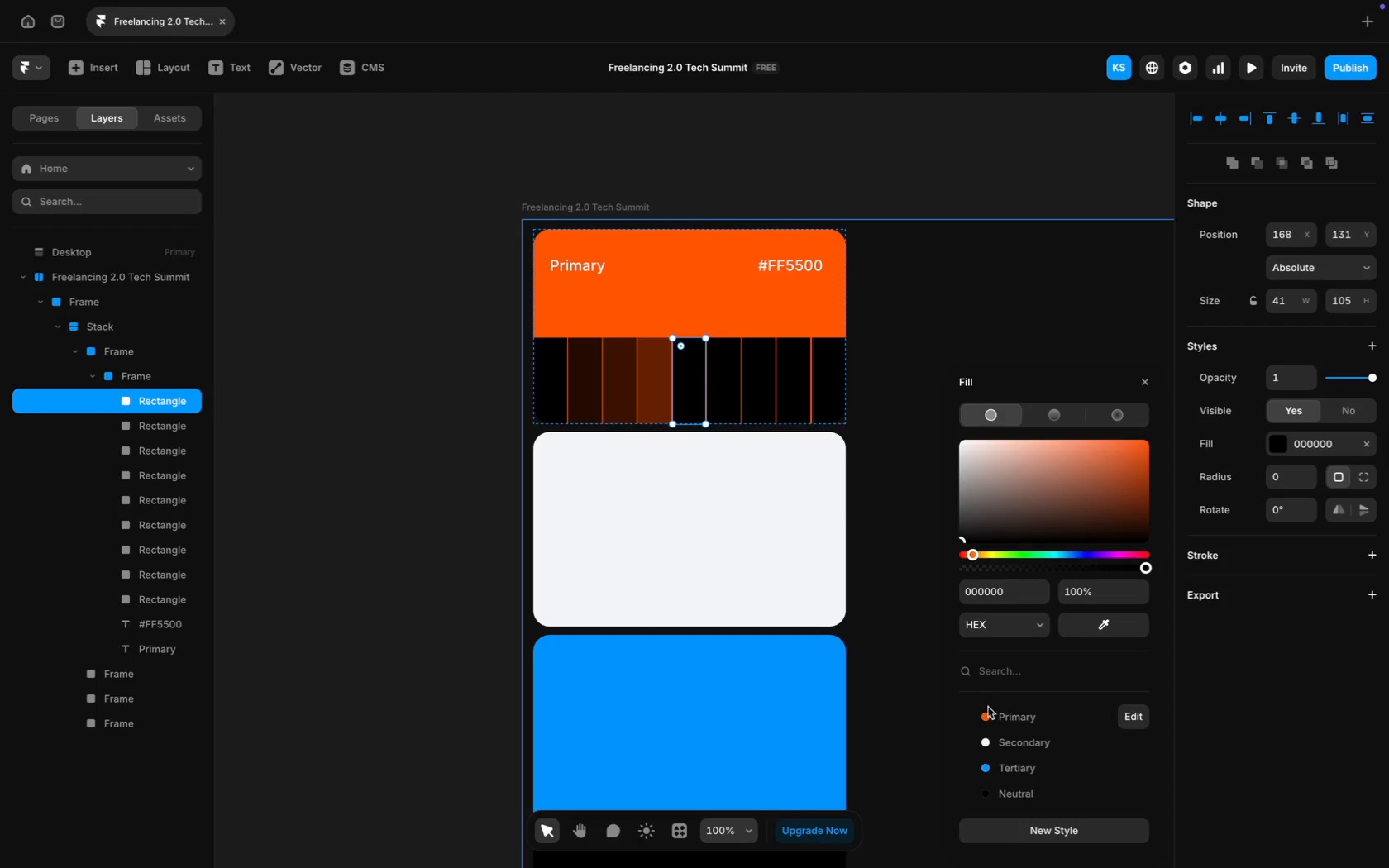 
left_click([1004, 713])
 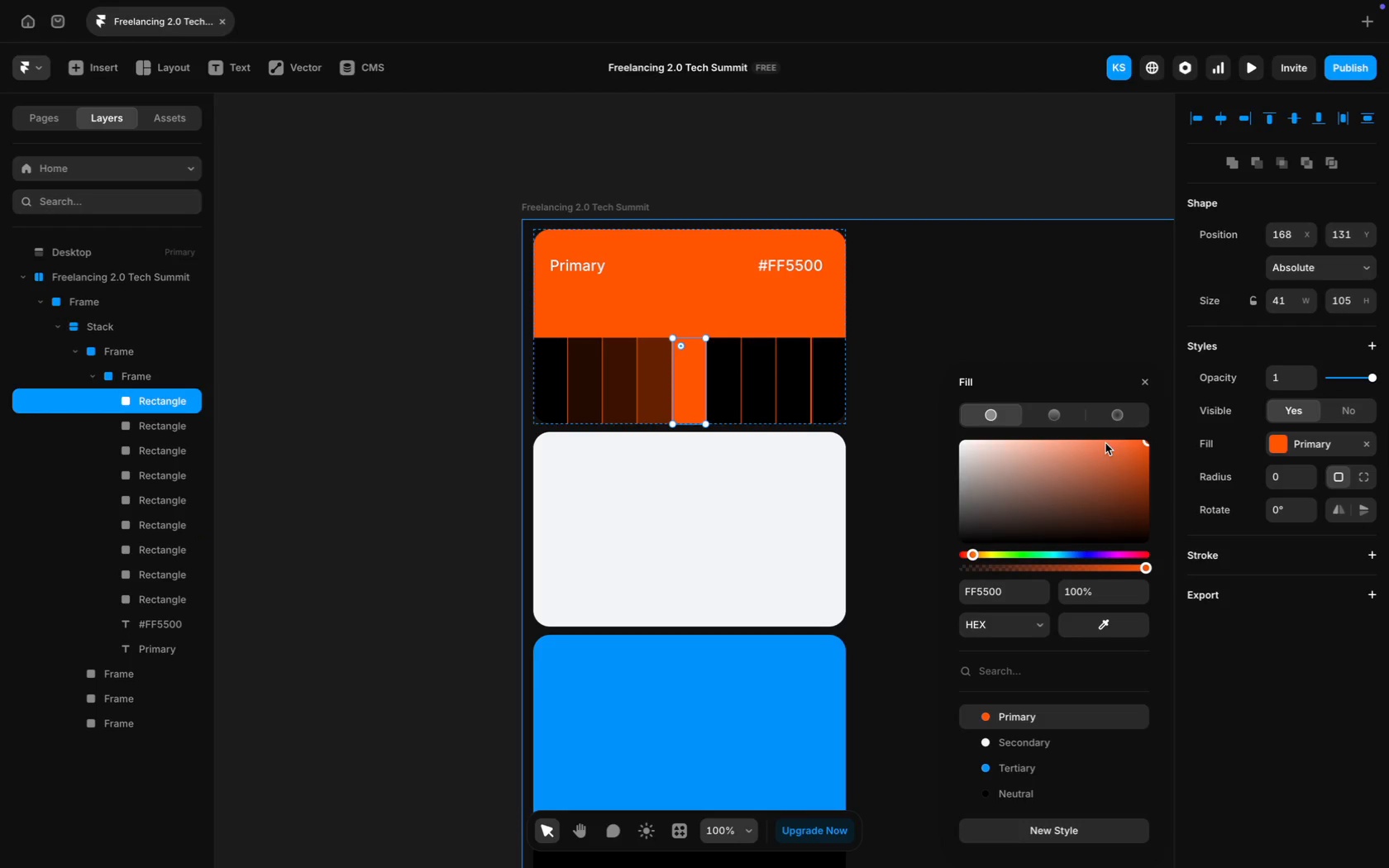 
wait(6.38)
 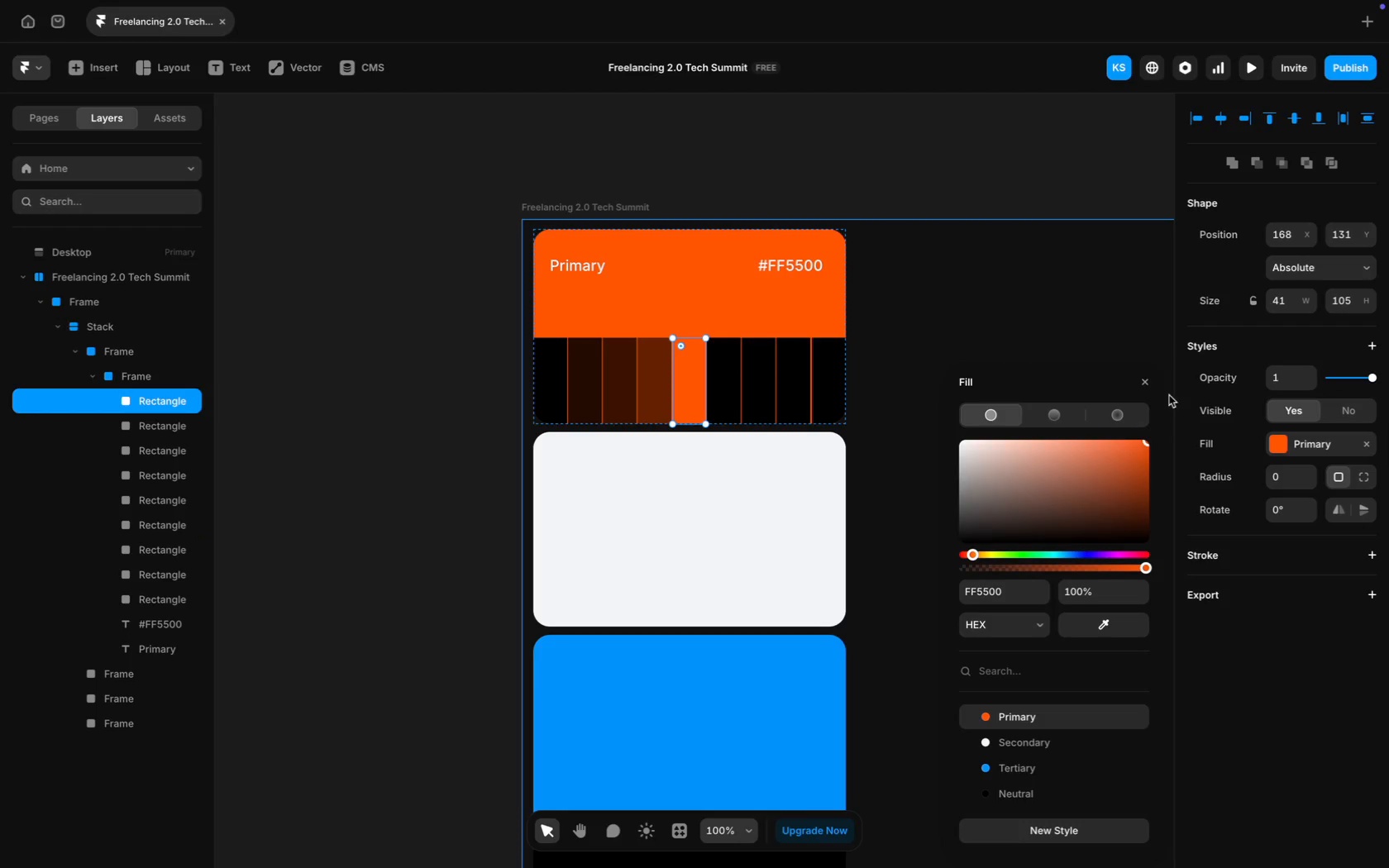 
left_click([1104, 442])
 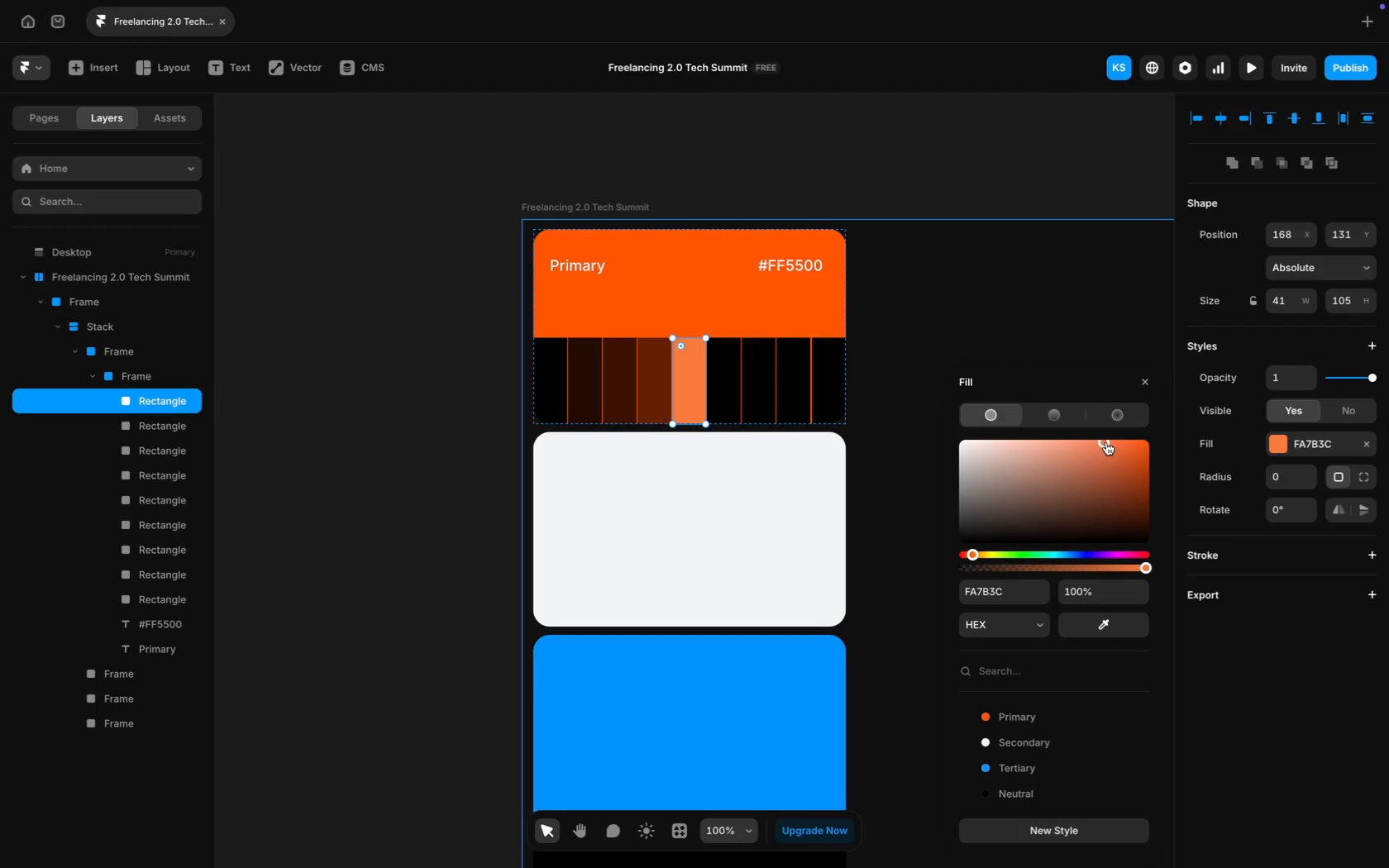 
left_click([1116, 443])
 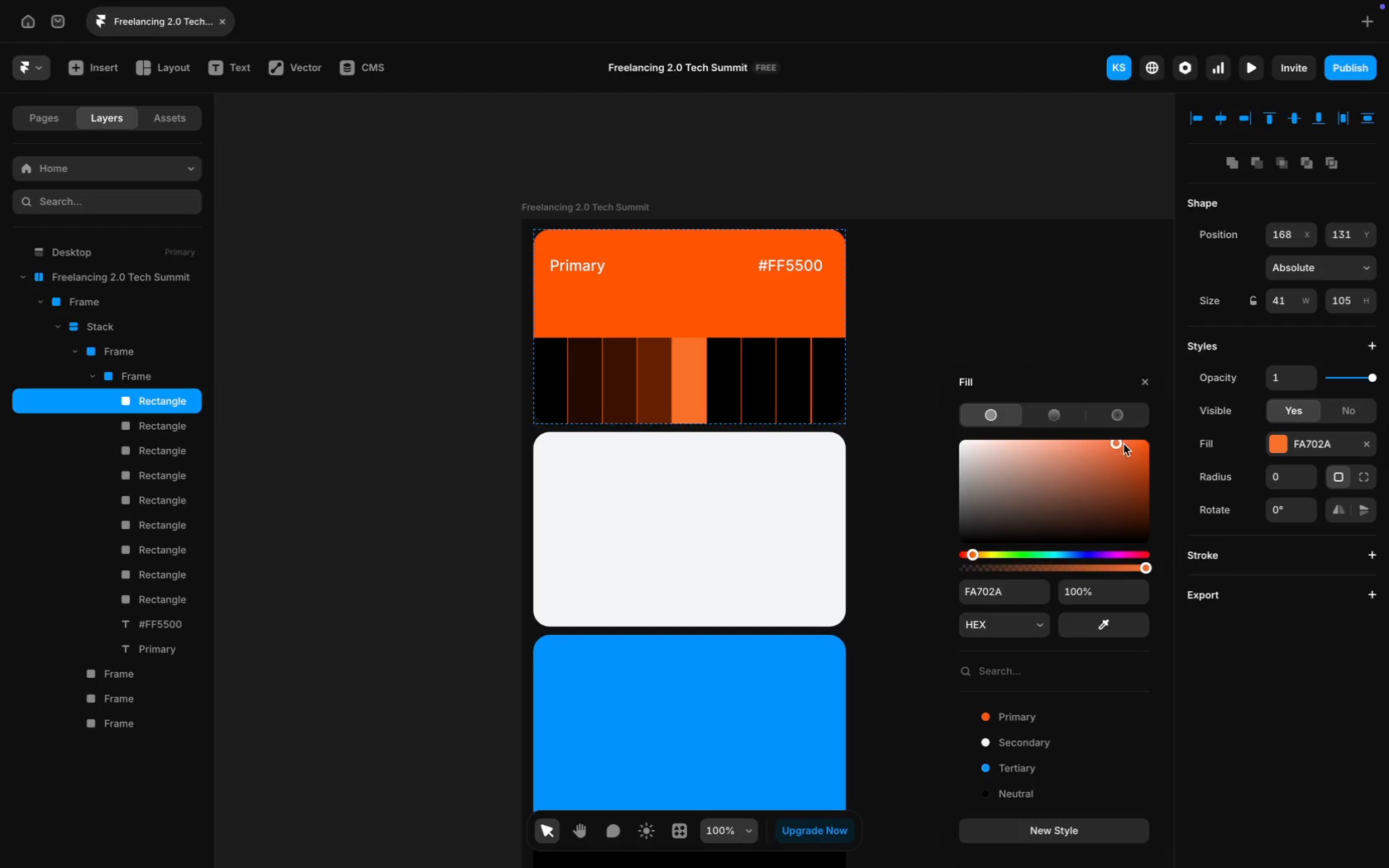 
left_click([1124, 444])
 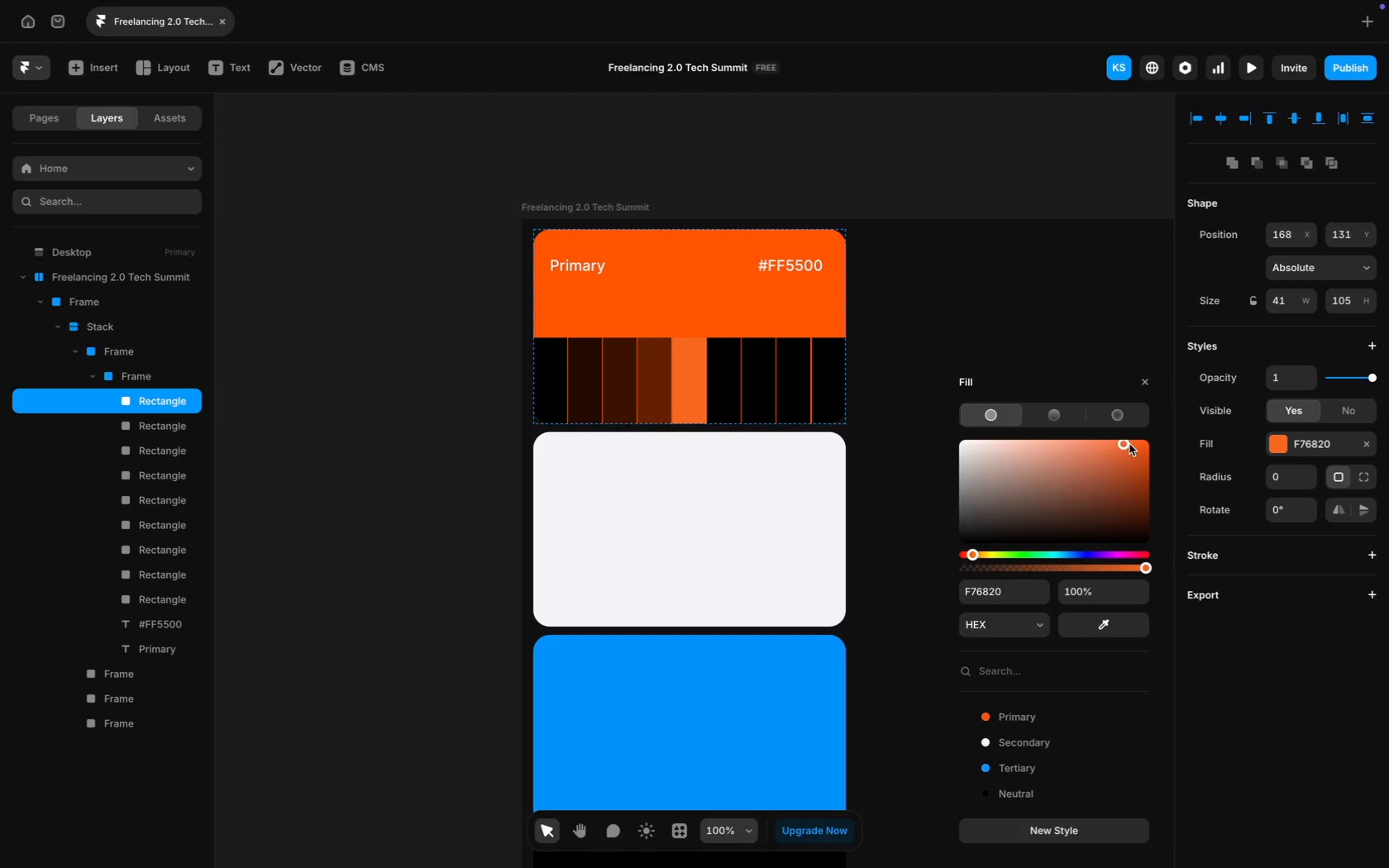 
left_click([1129, 443])
 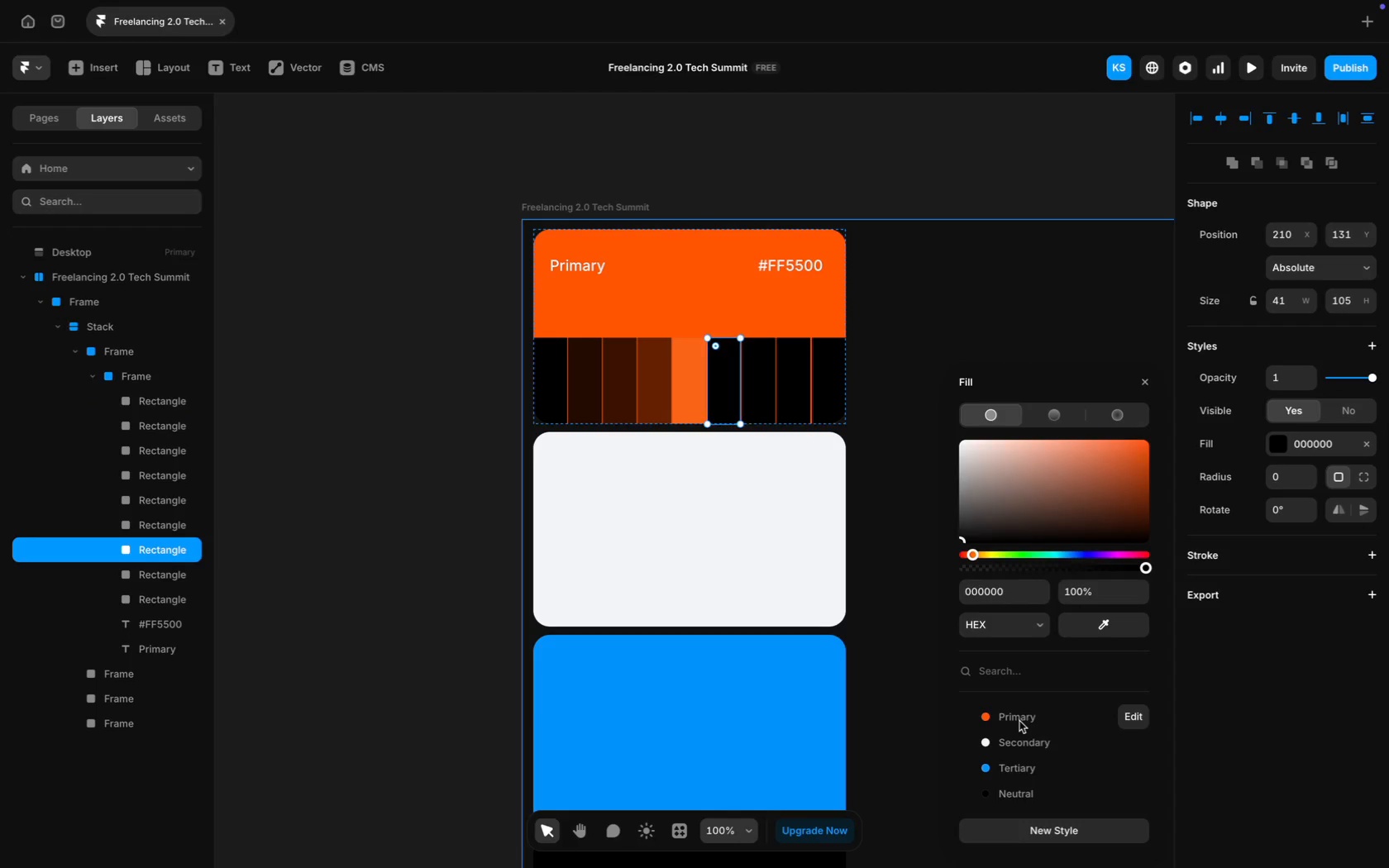 
wait(5.8)
 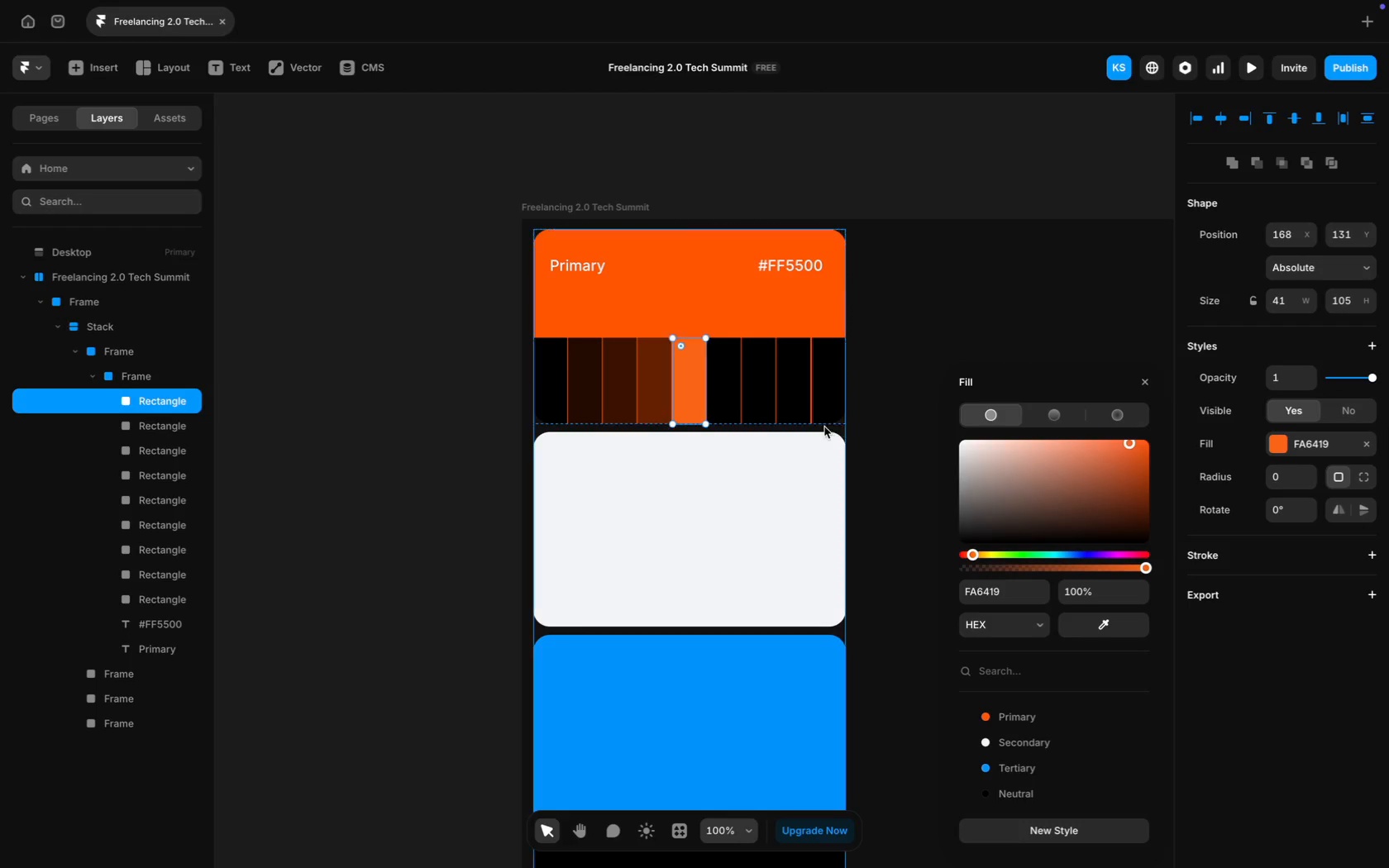 
left_click([1099, 441])
 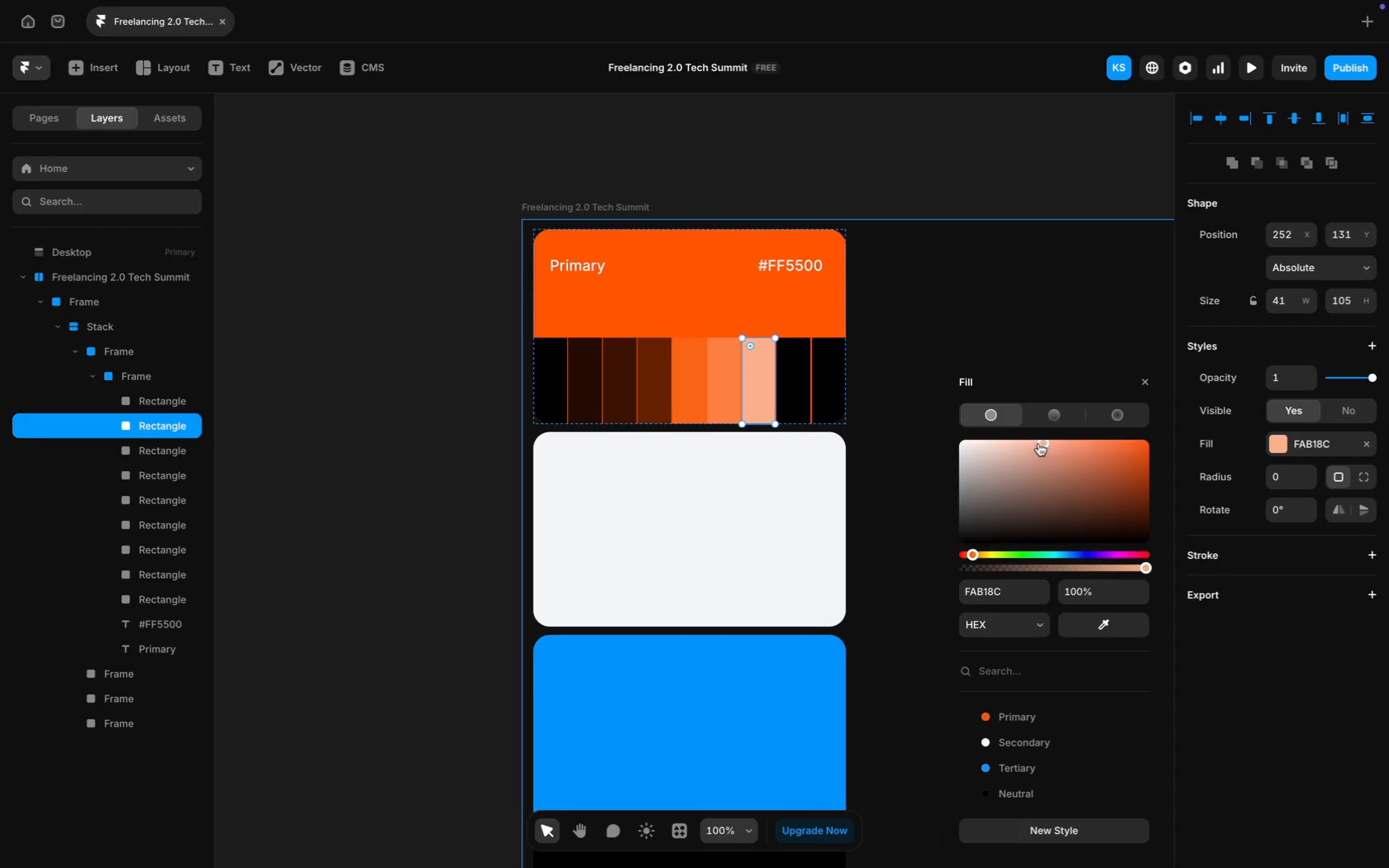 
wait(12.26)
 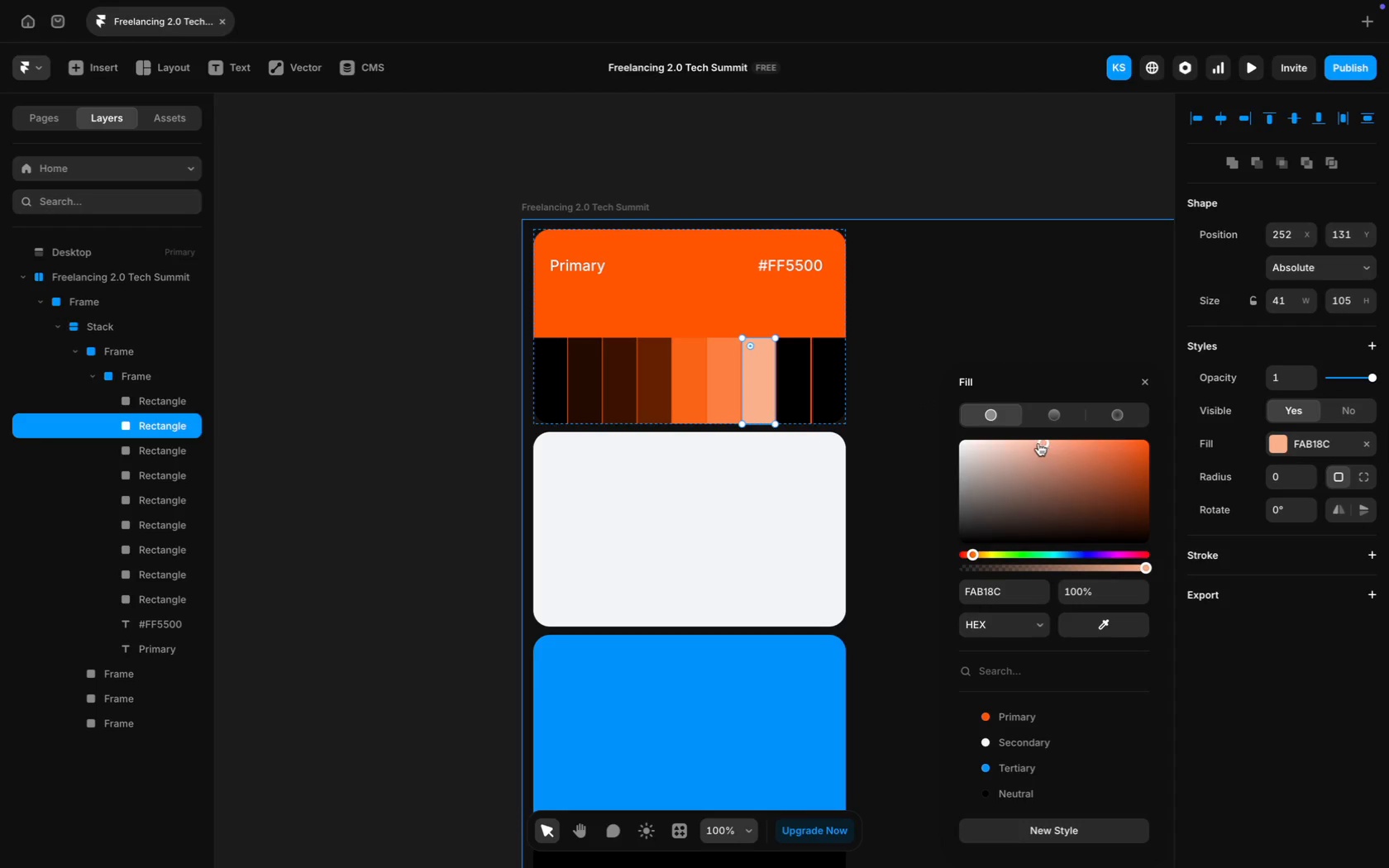 
left_click([995, 443])
 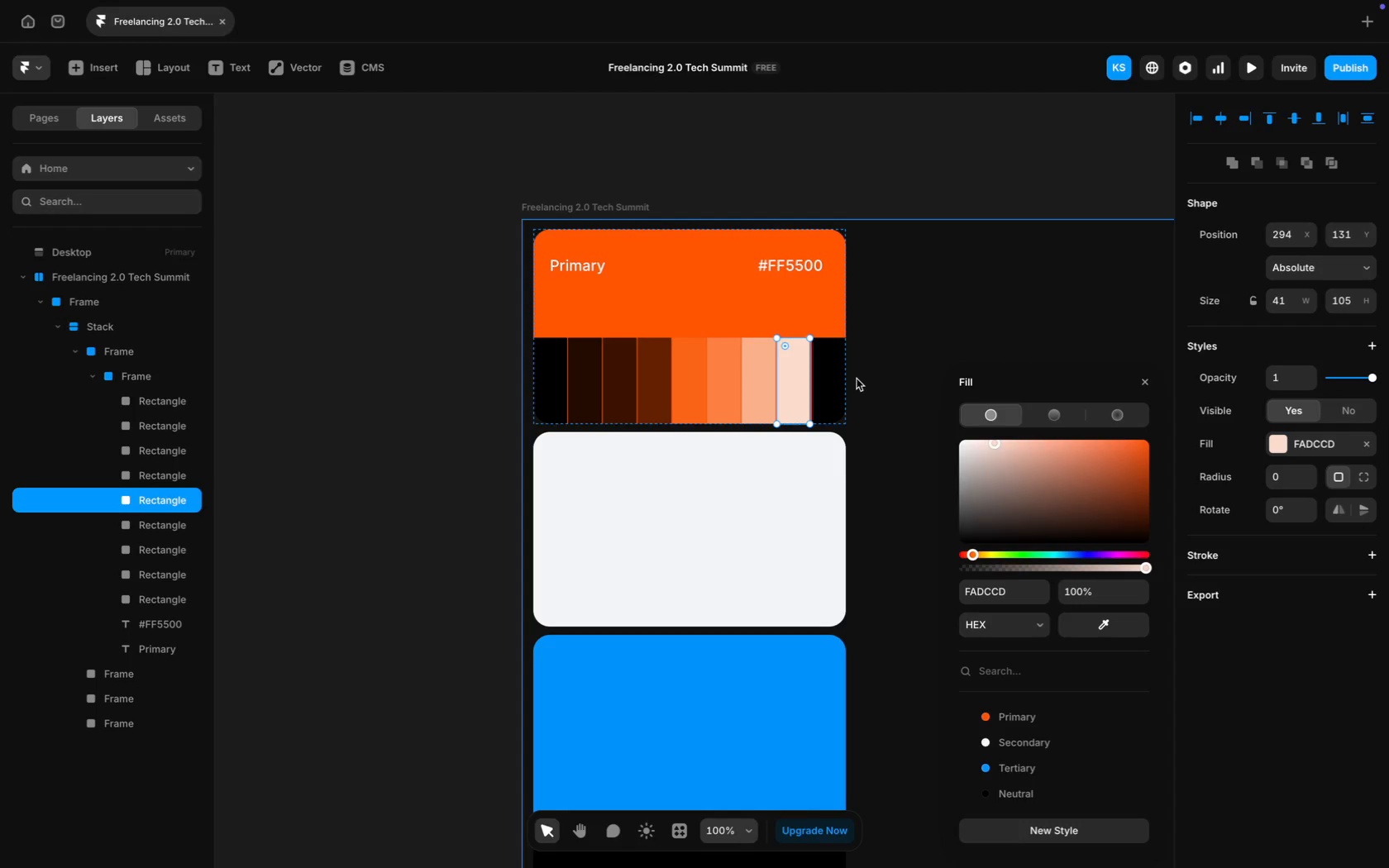 
wait(9.47)
 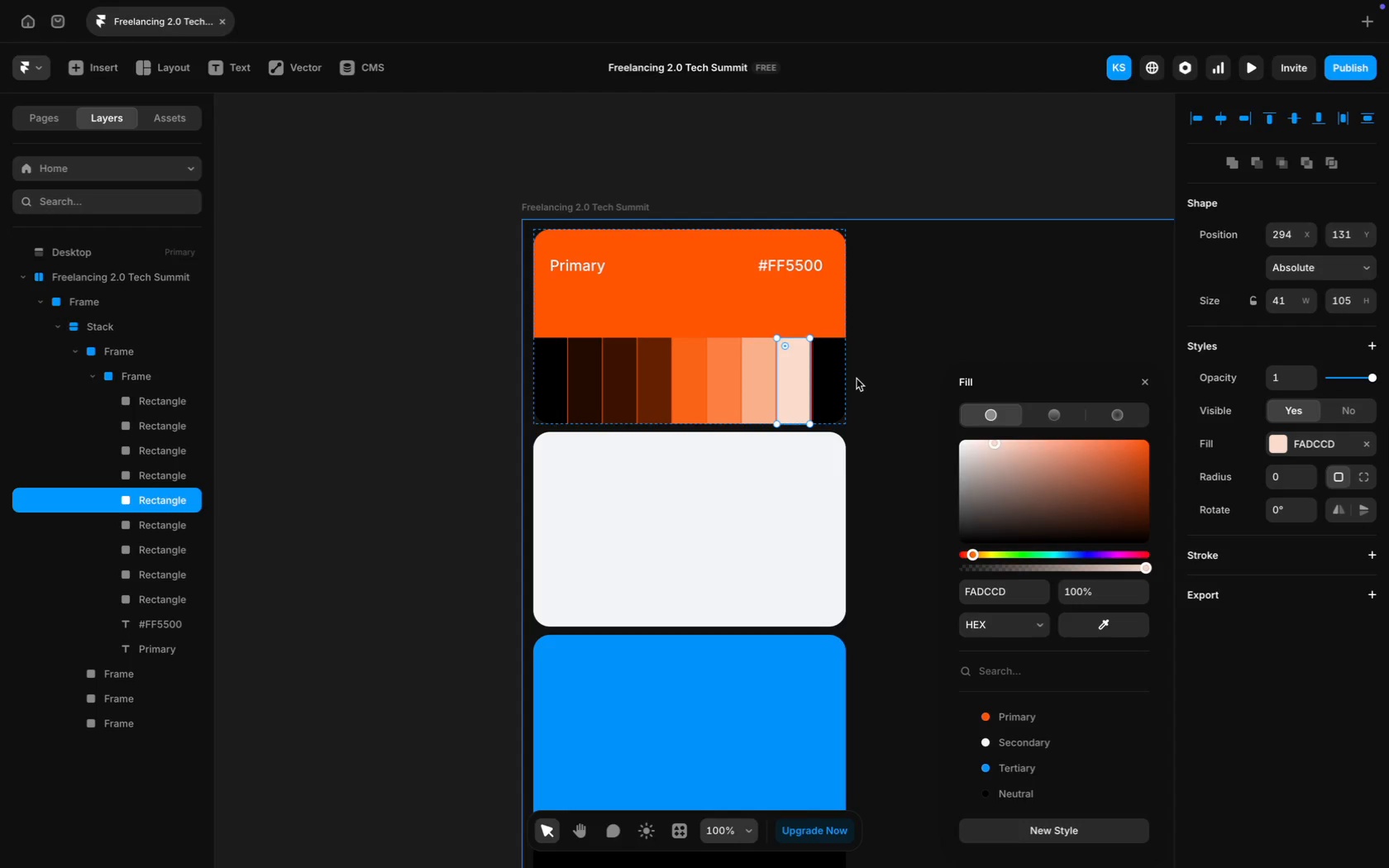 
scroll: coordinate [842, 489], scroll_direction: down, amount: 10.0
 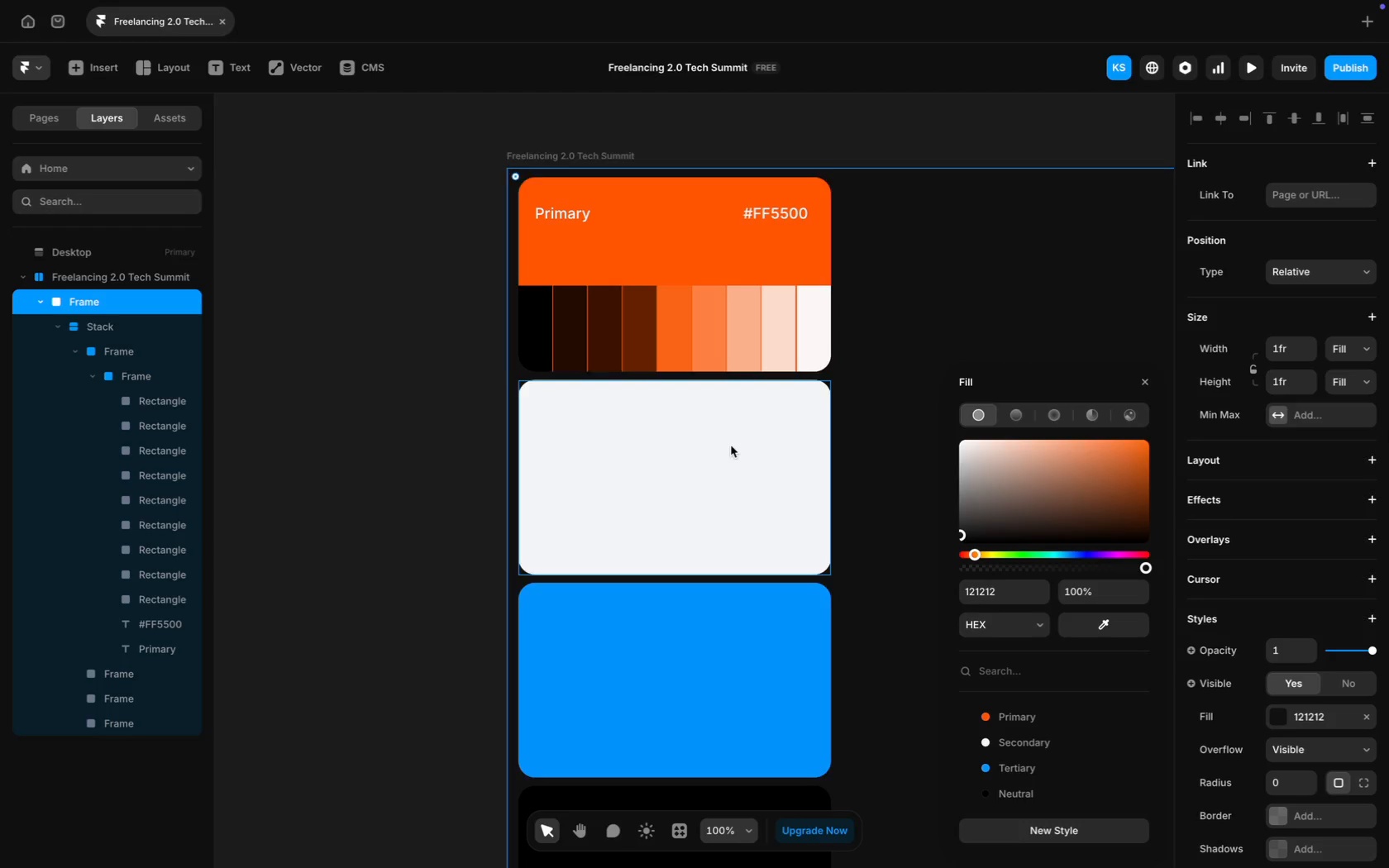 
left_click([662, 412])
 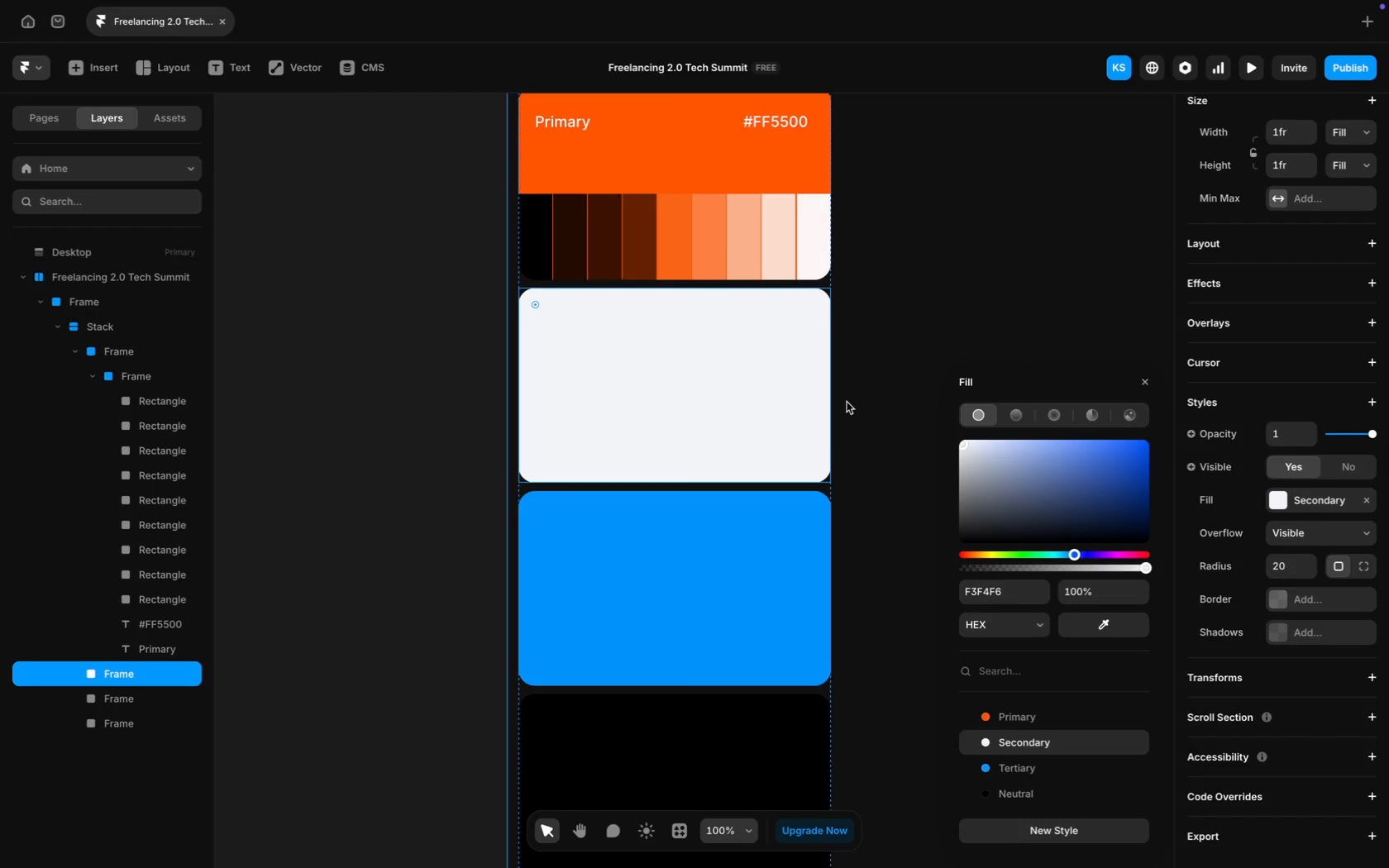 
scroll: coordinate [731, 446], scroll_direction: down, amount: 16.0
 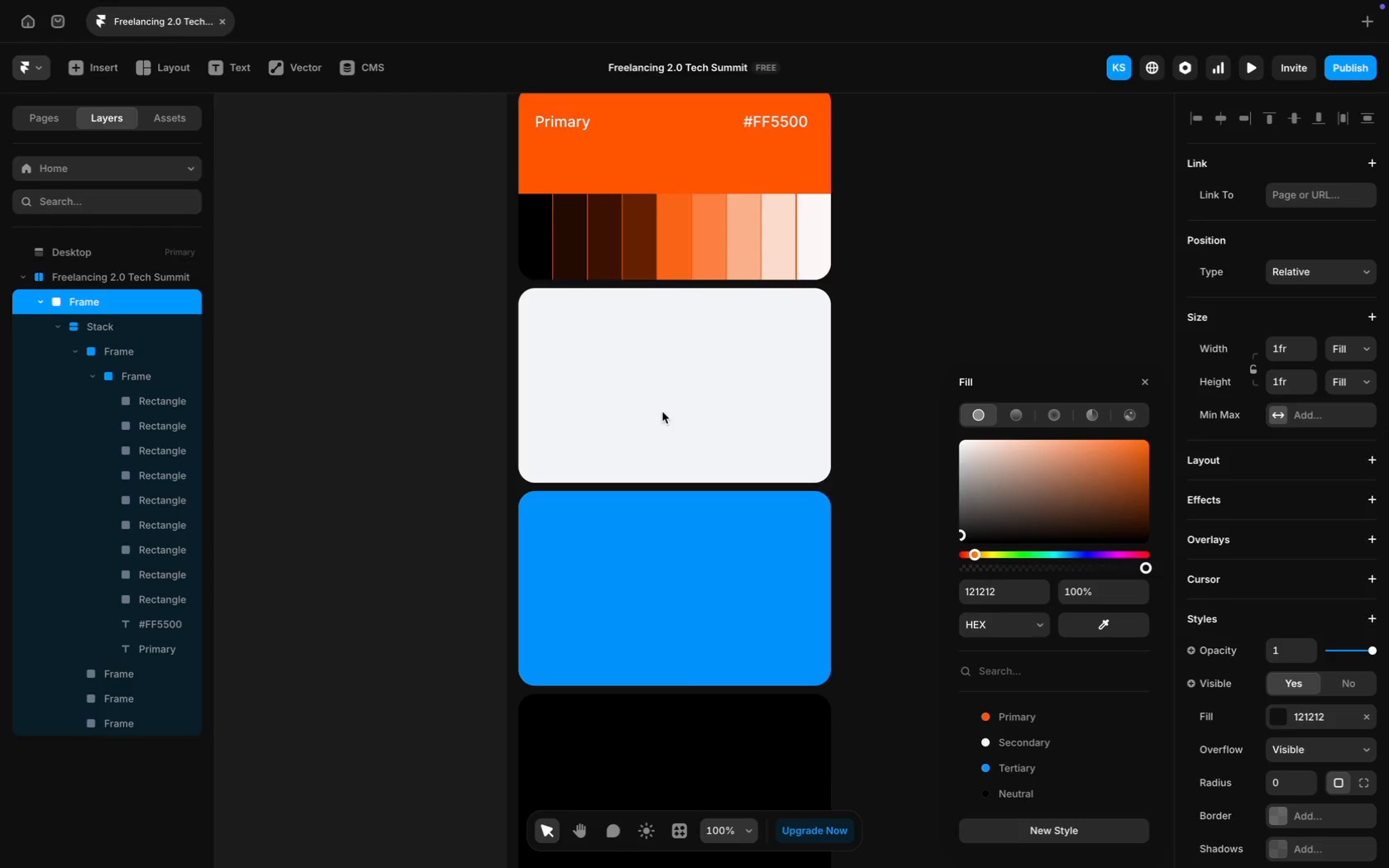 
scroll: coordinate [621, 313], scroll_direction: up, amount: 13.0
 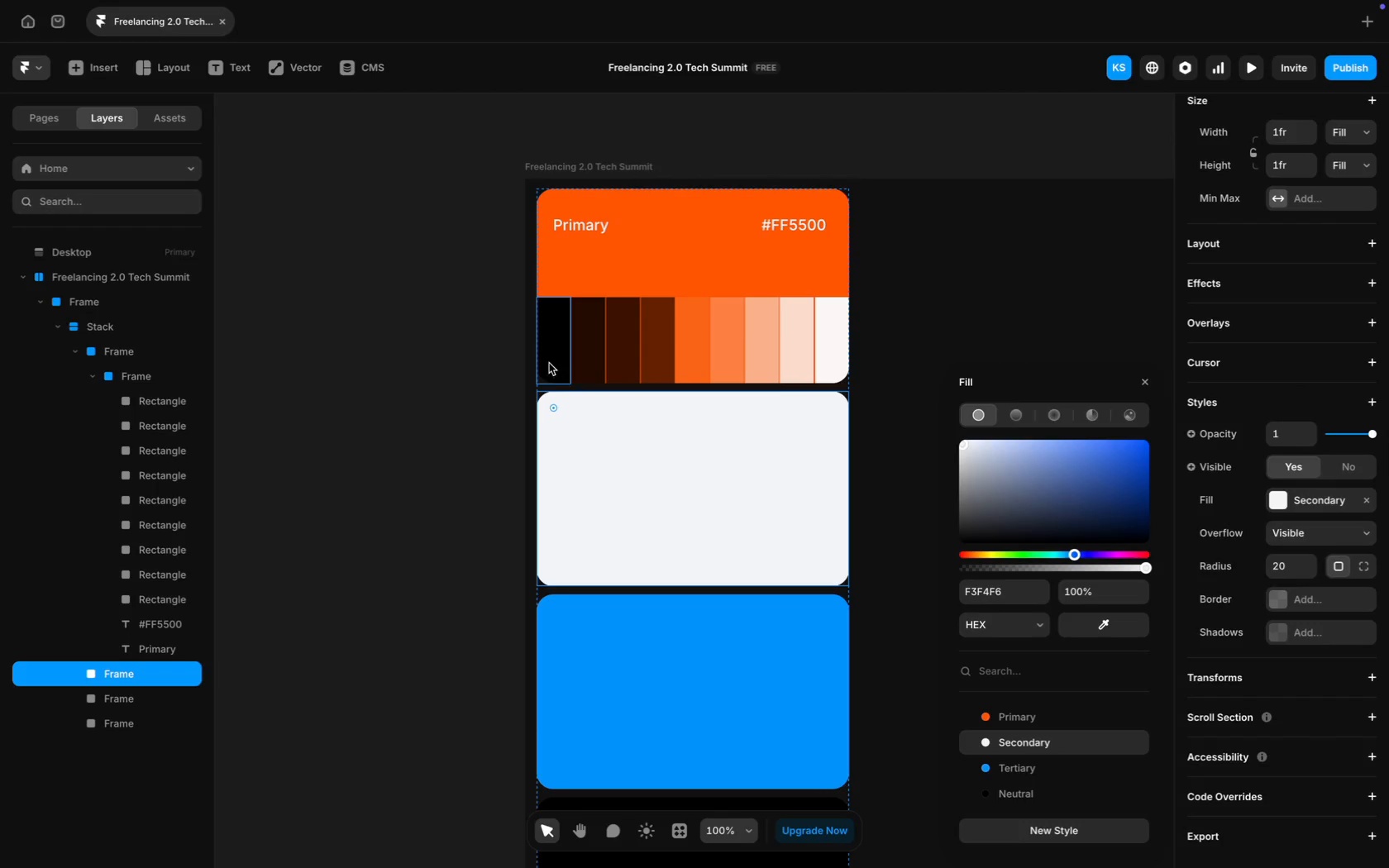 
left_click([548, 362])
 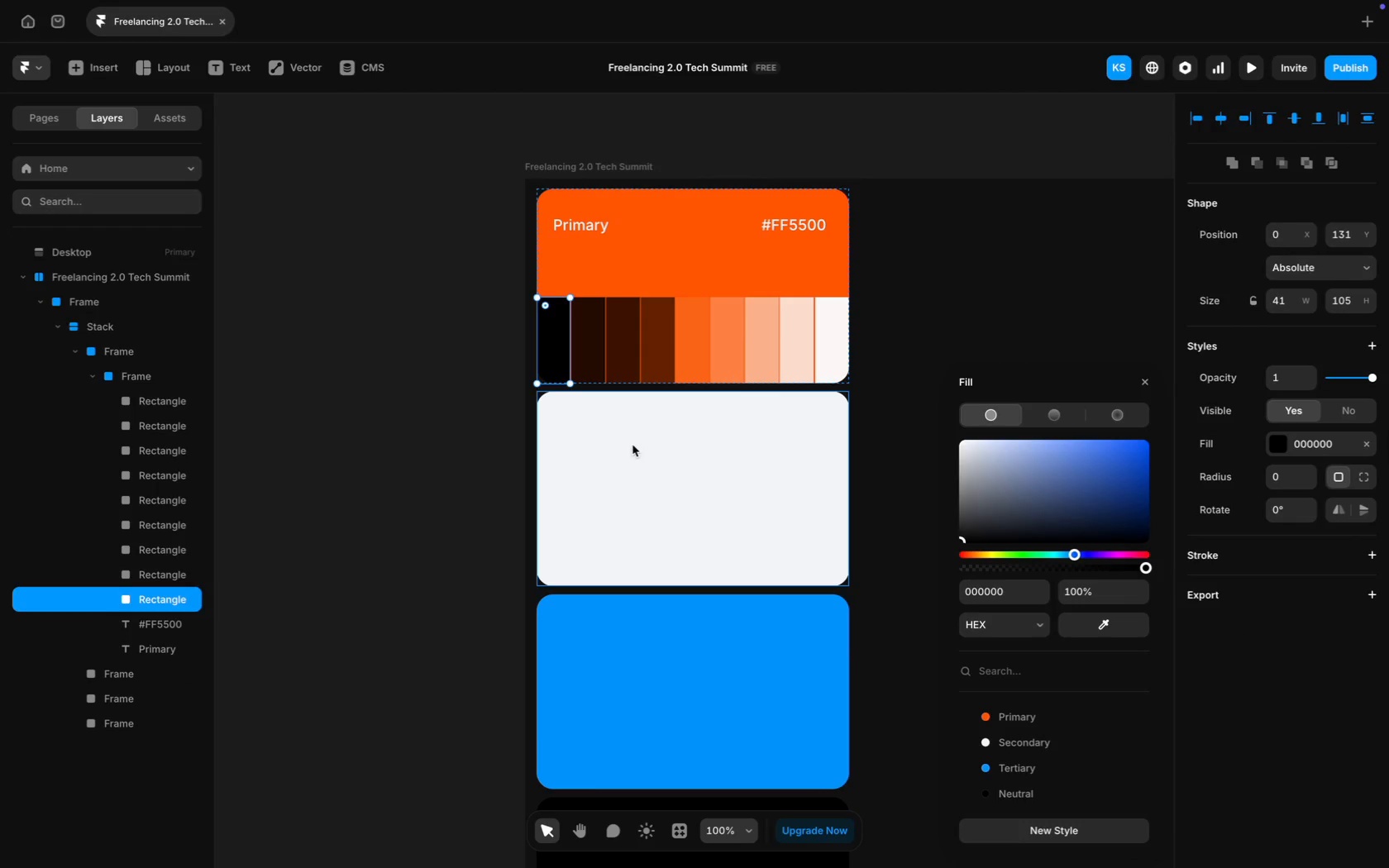 
mouse_move([646, 455])
 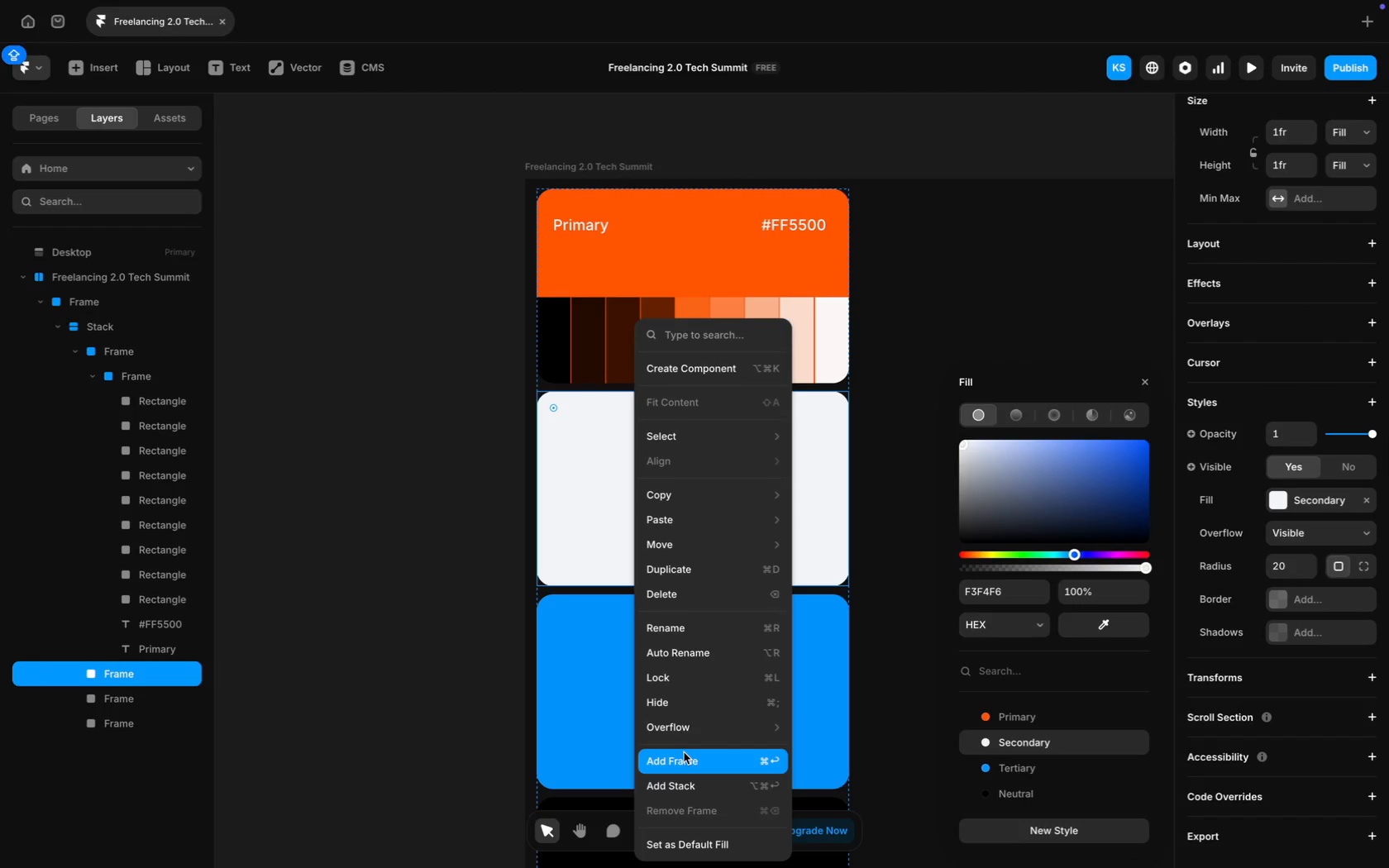 
left_click([684, 752])
 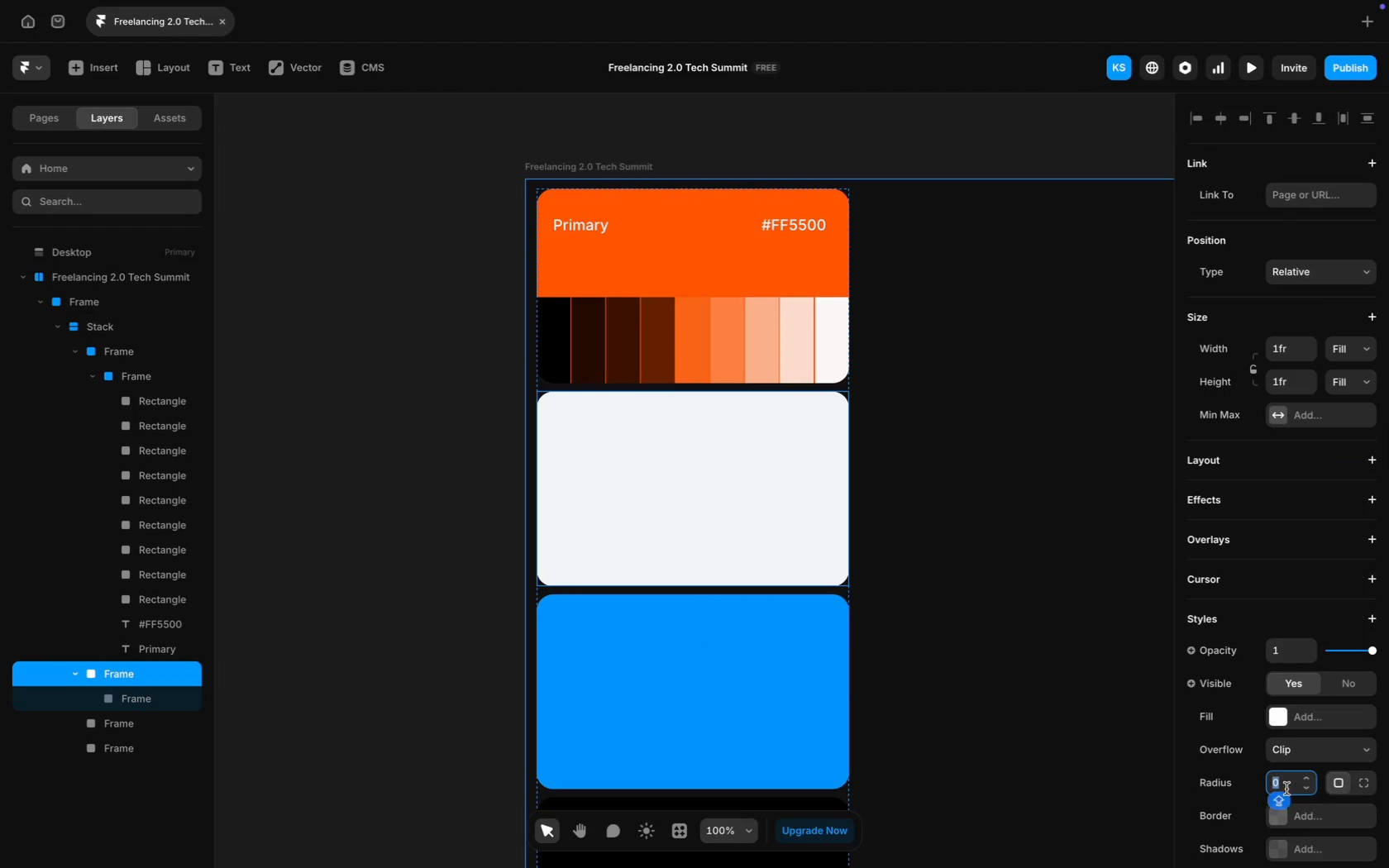 
type(20)
 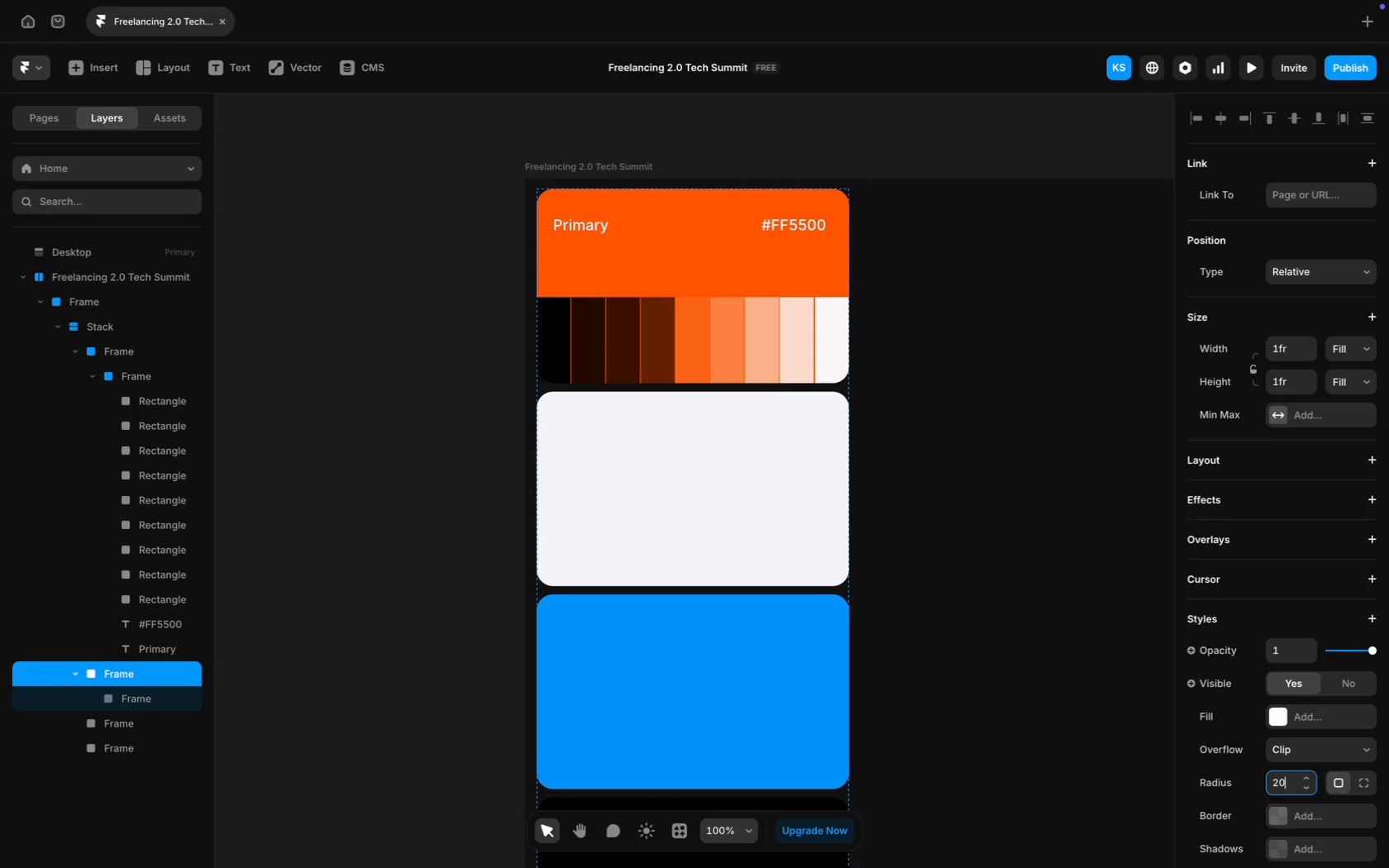 
key(Enter)
 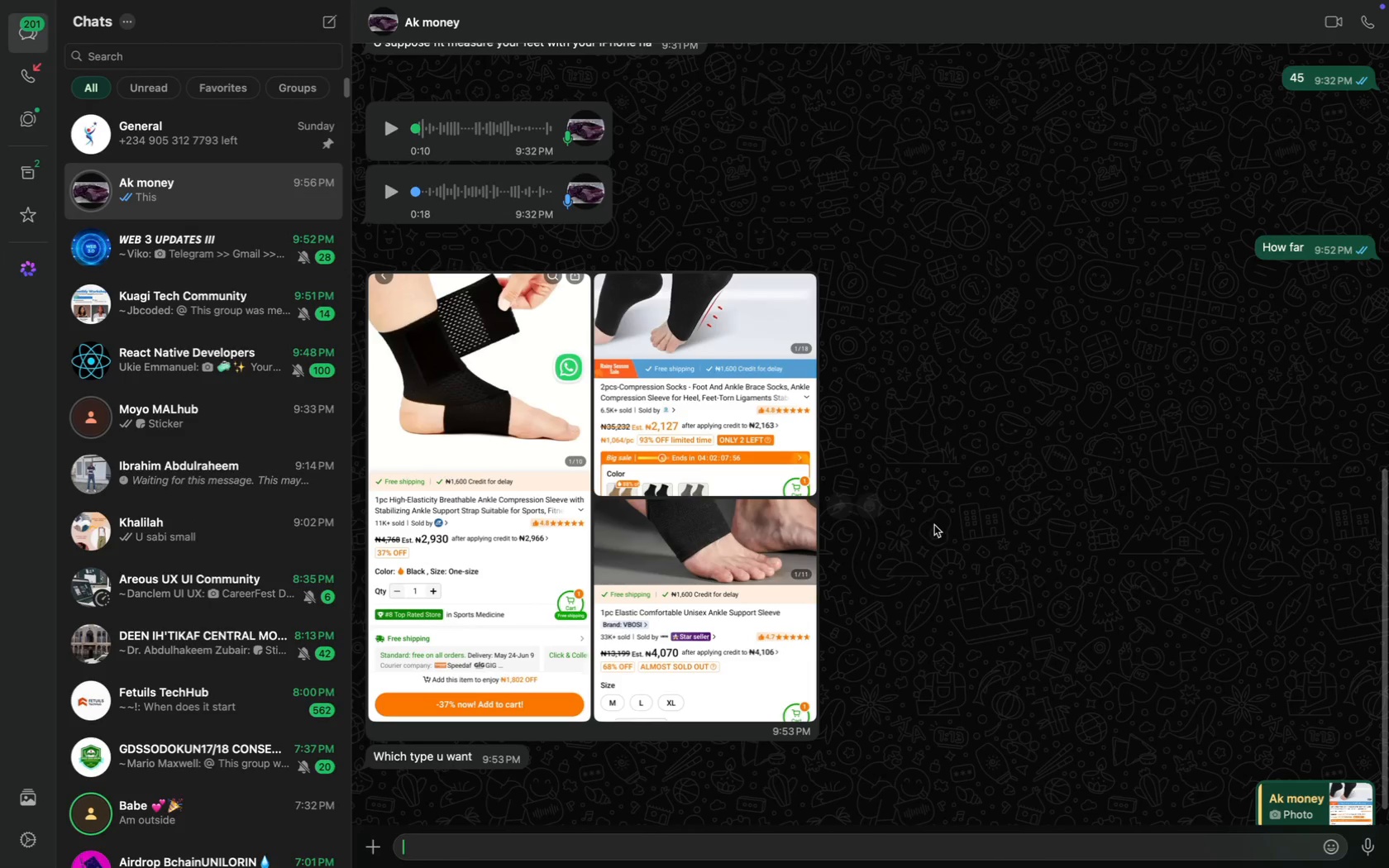 
scroll: coordinate [880, 570], scroll_direction: down, amount: 58.0
 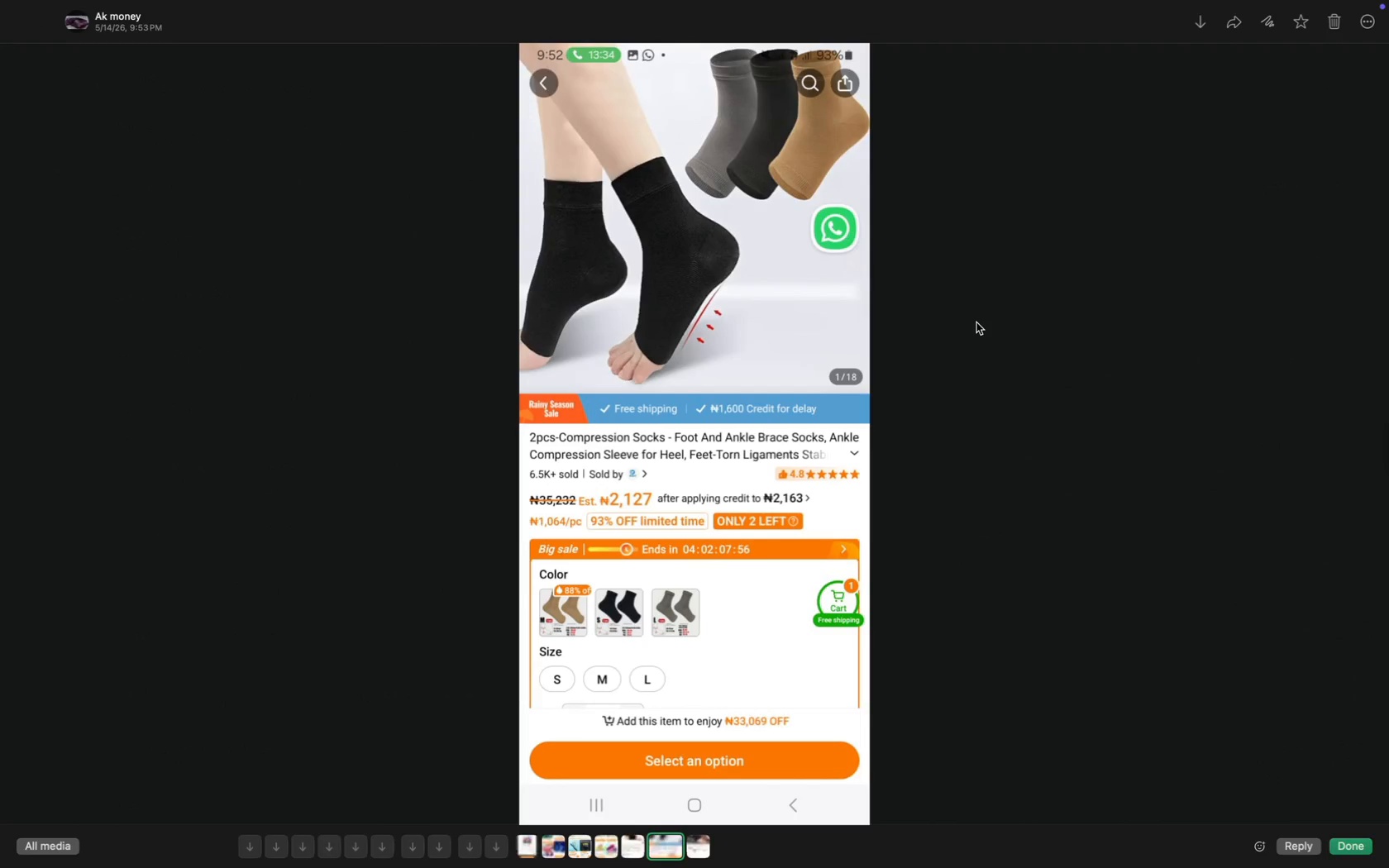 
wait(11.26)
 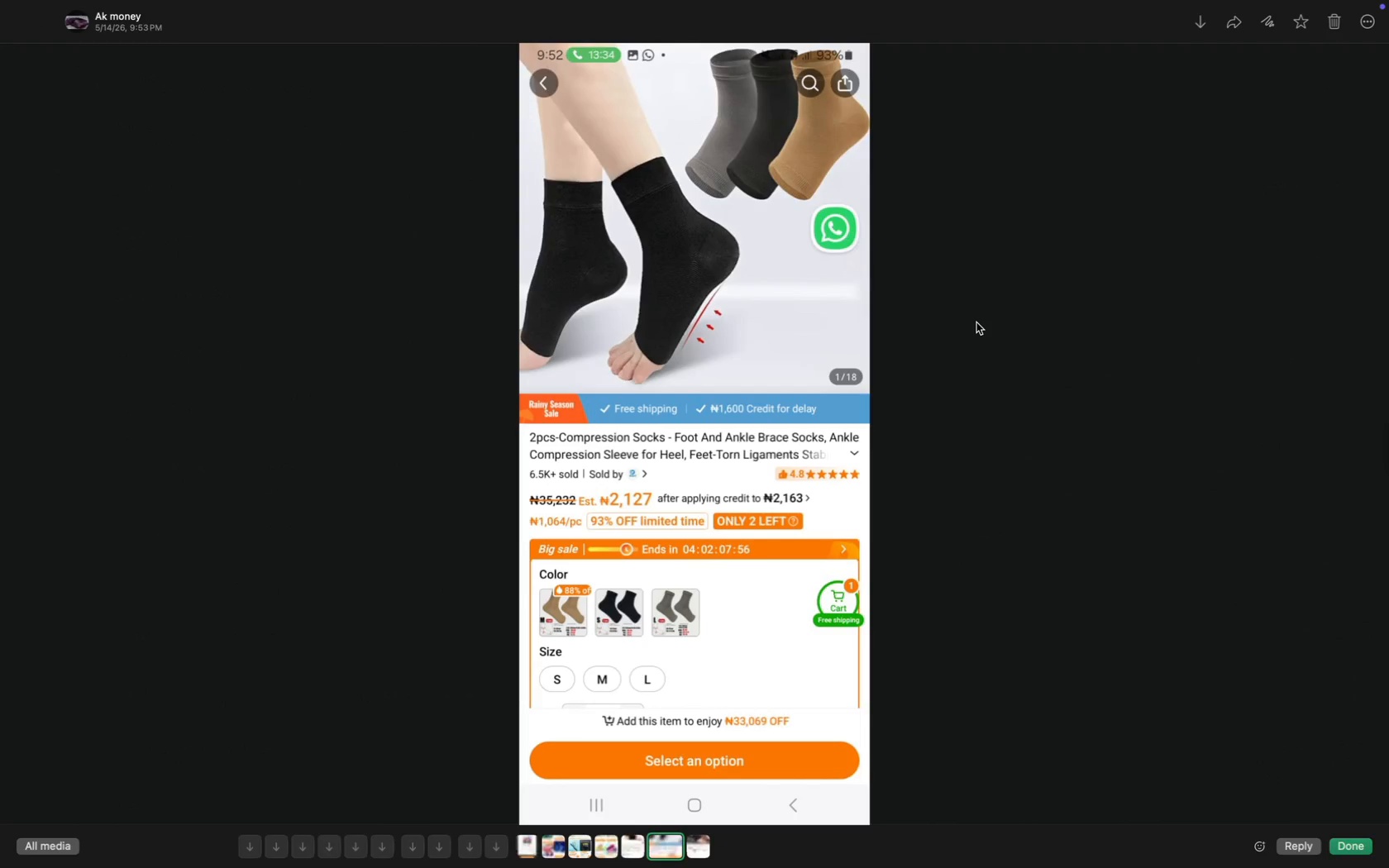 
scroll: coordinate [462, 494], scroll_direction: down, amount: 71.0
 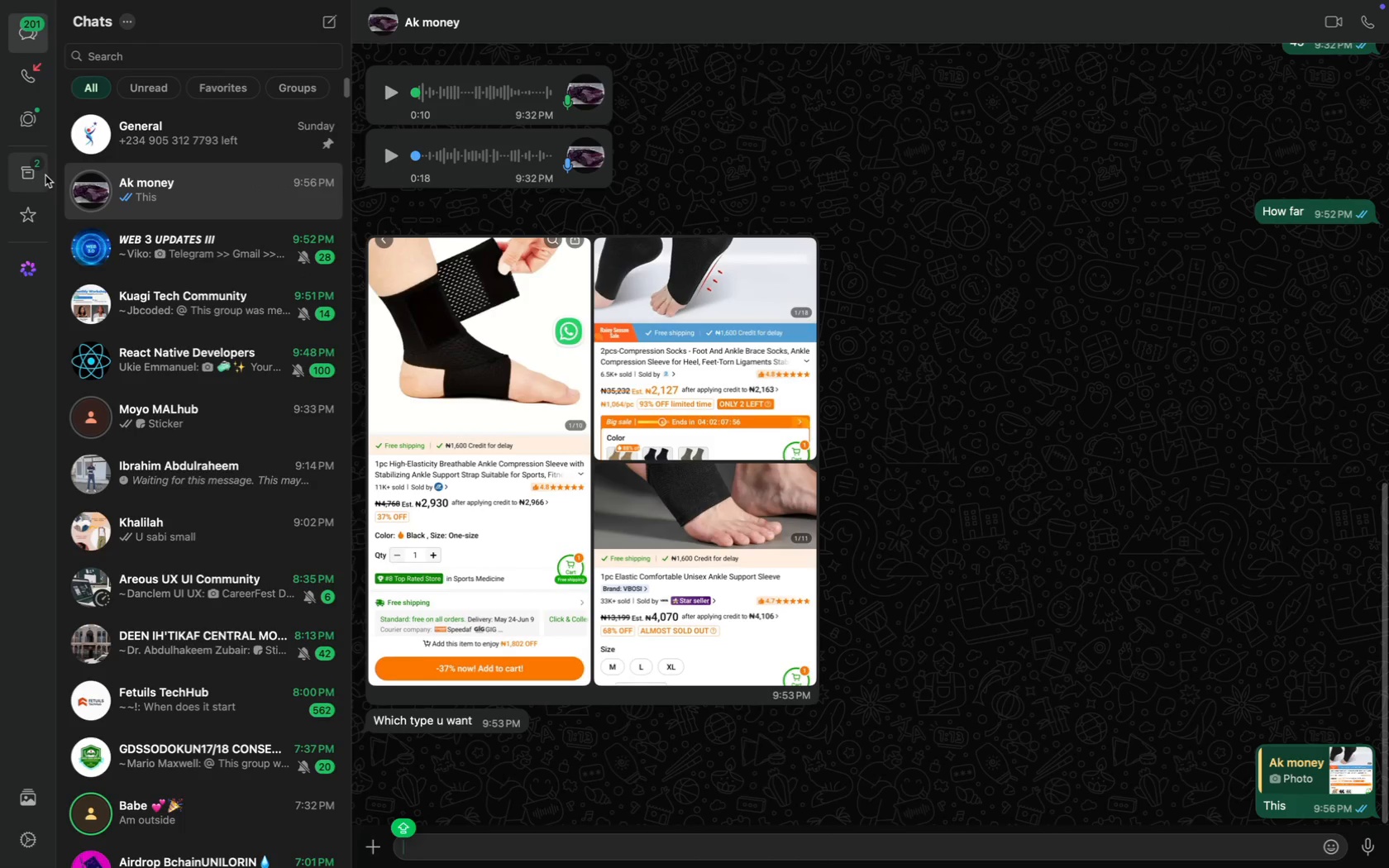 
left_click([44, 174])
 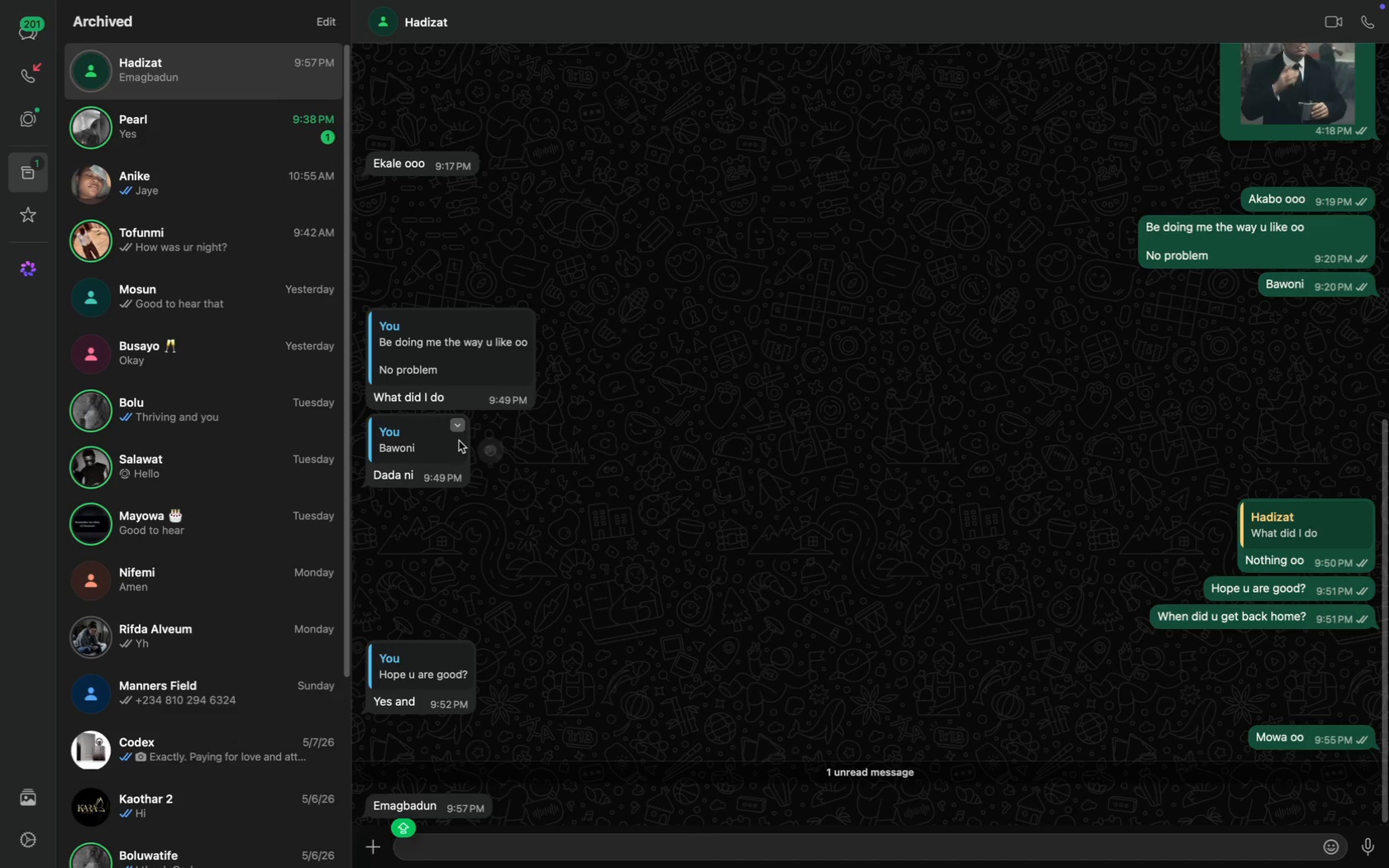 
key(D)
 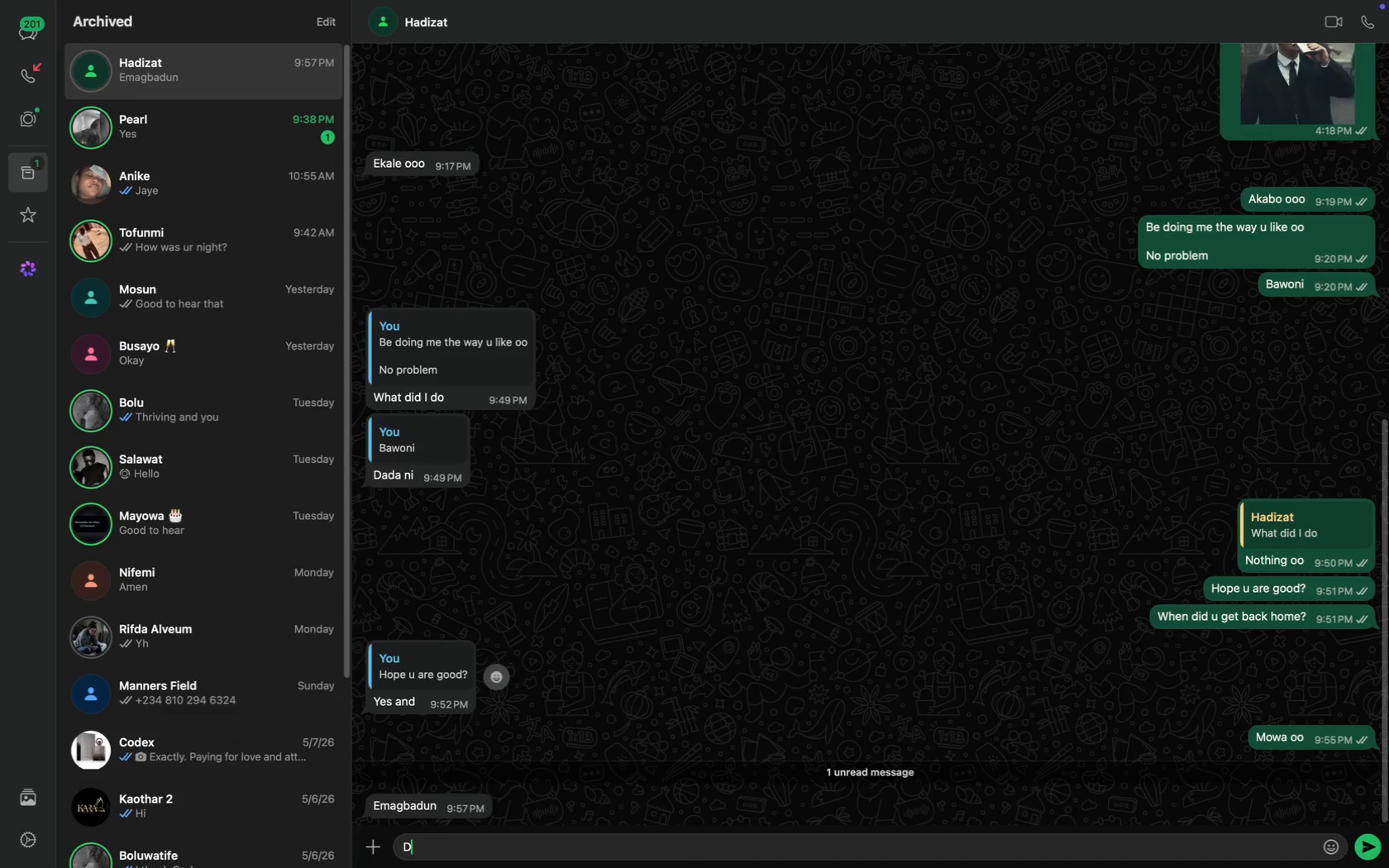 
key(CapsLock)
 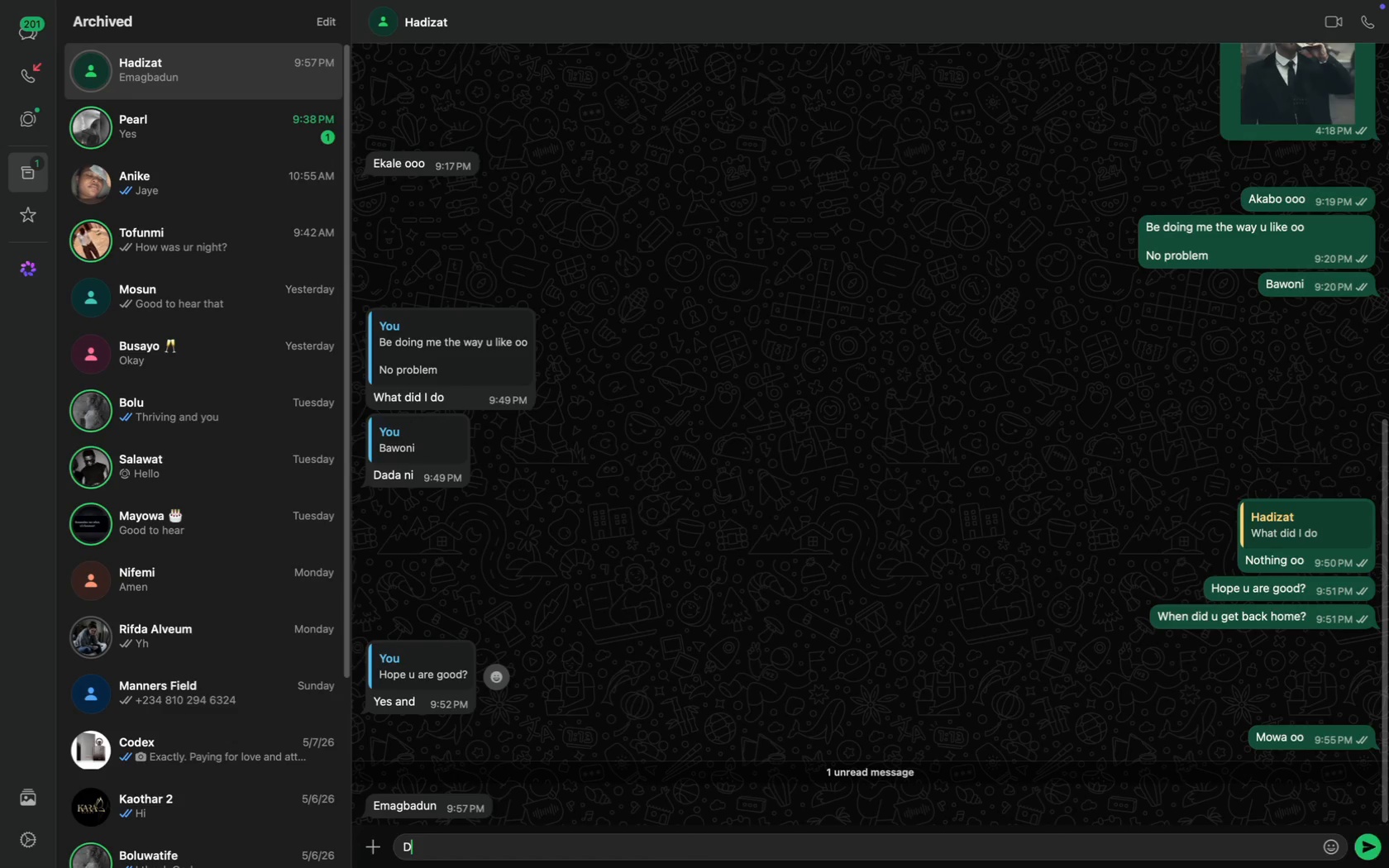 
scroll: coordinate [661, 645], scroll_direction: down, amount: 91.0
 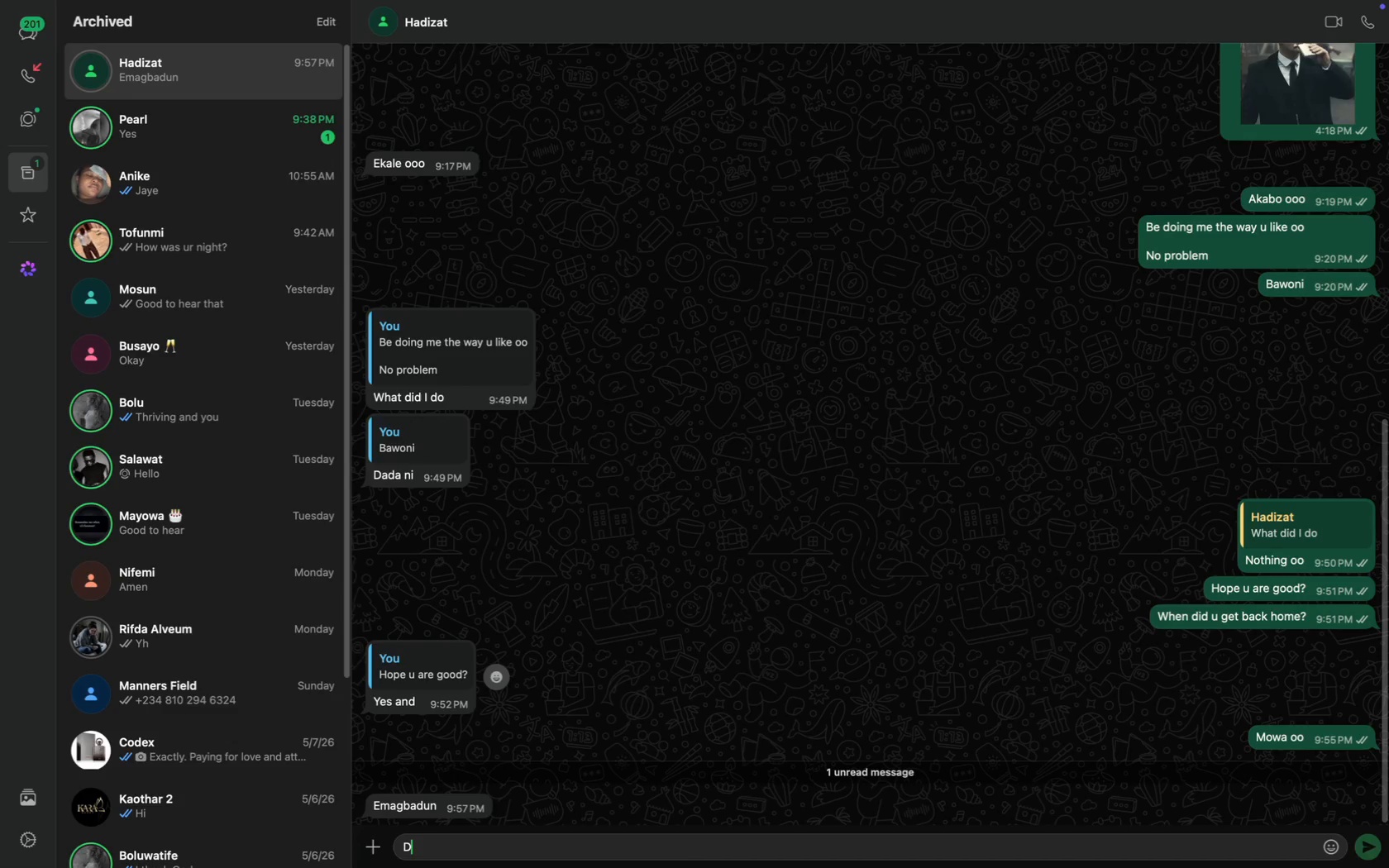 
key(Backspace)
key(Backspace)
type(Where u see am)
 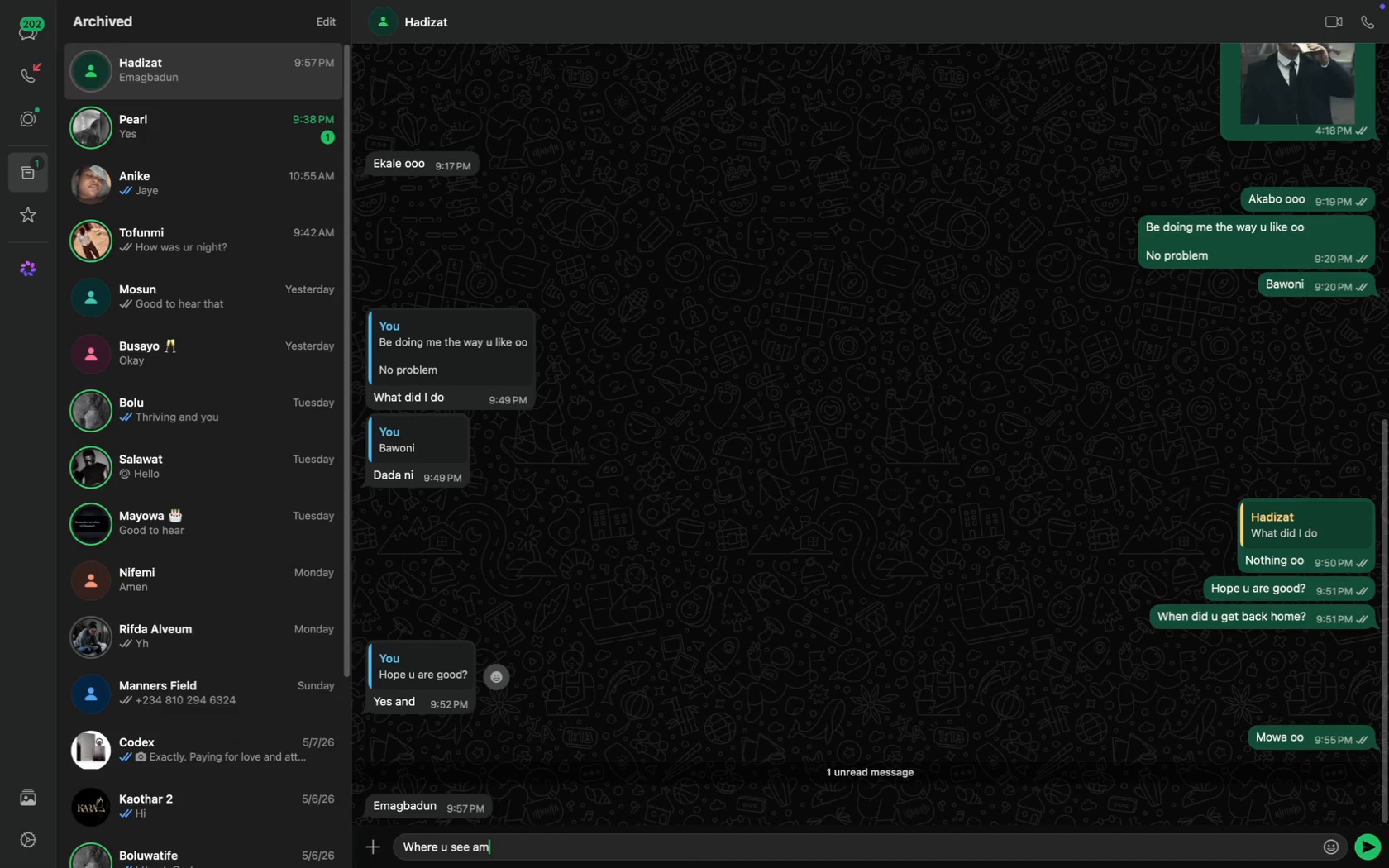 
key(Enter)
 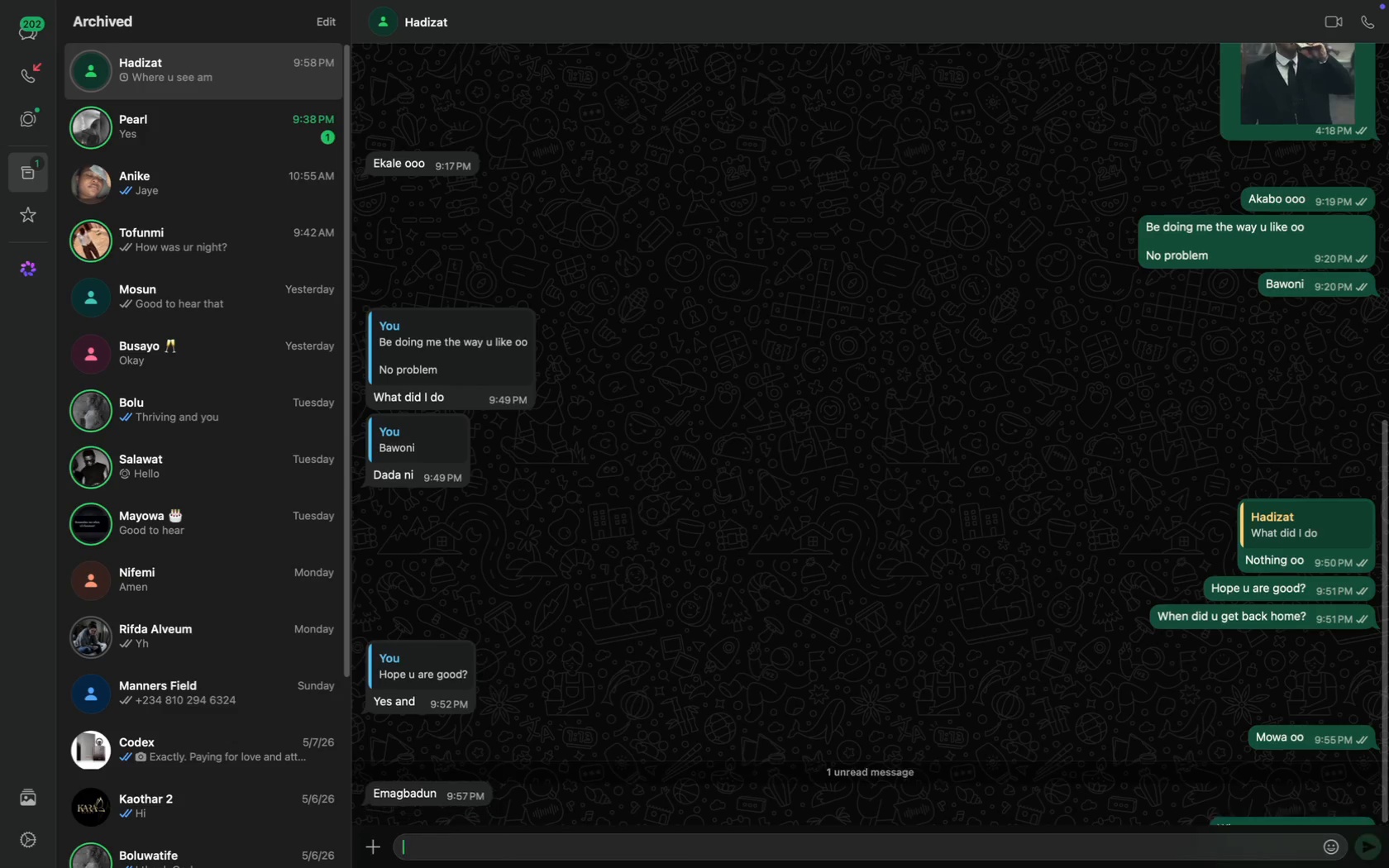 
type(H)
key(Backspace)
type(U don chop?)
 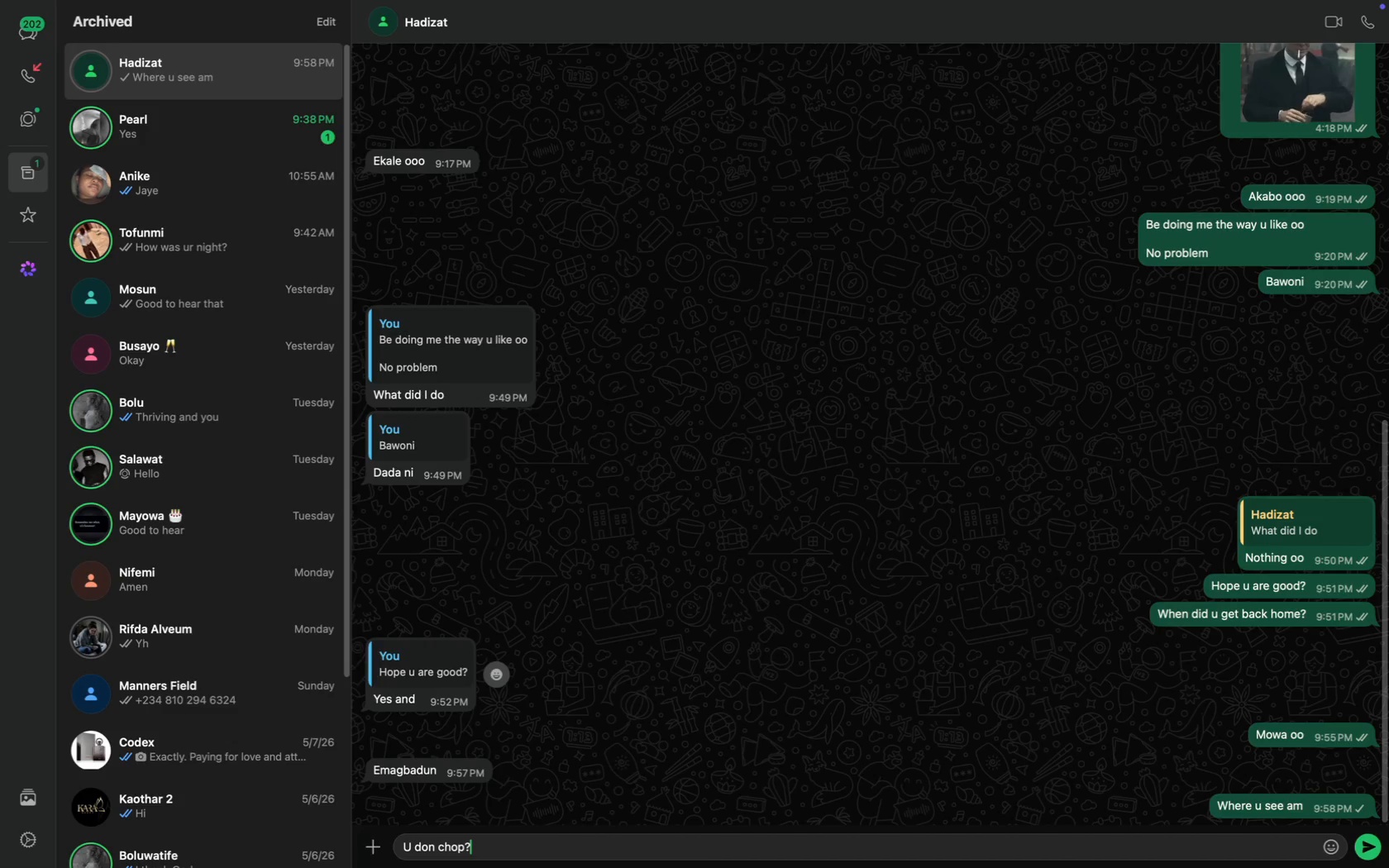 
key(Enter)
 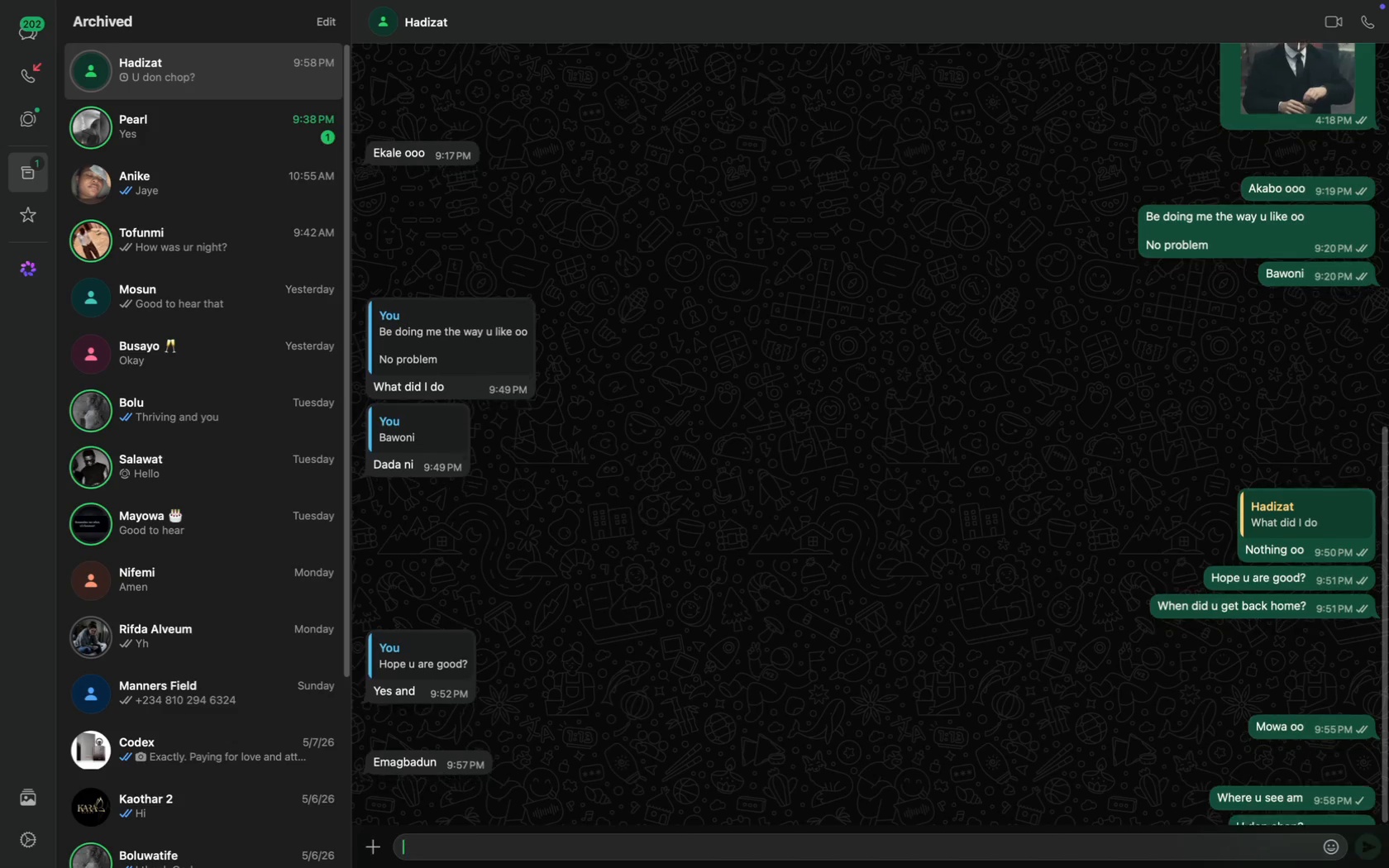 
type(I dey chop Festo s)
key(Backspace)
type(for here u )
key(Backspace)
key(Backspace)
 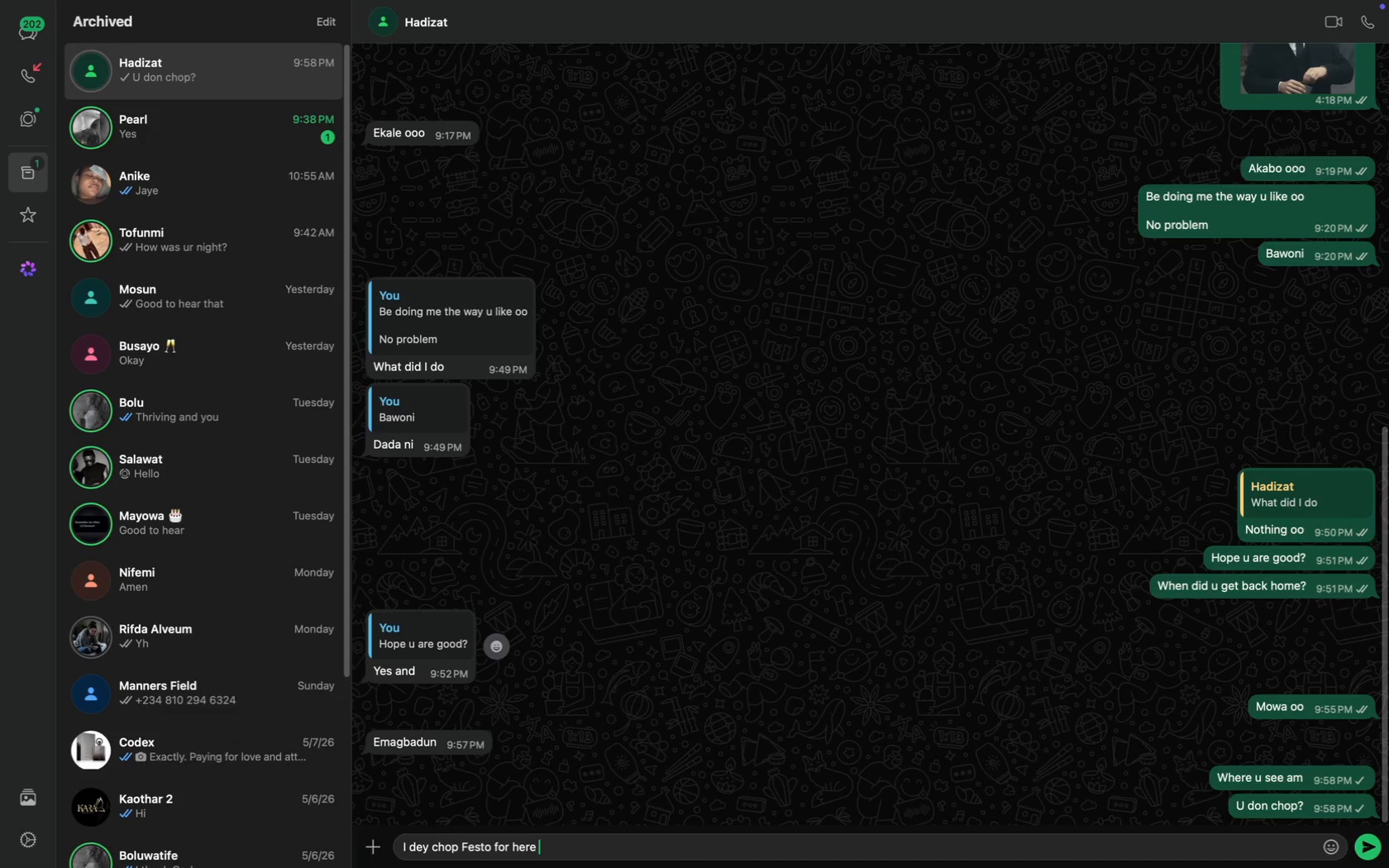 
key(Meta+A)
 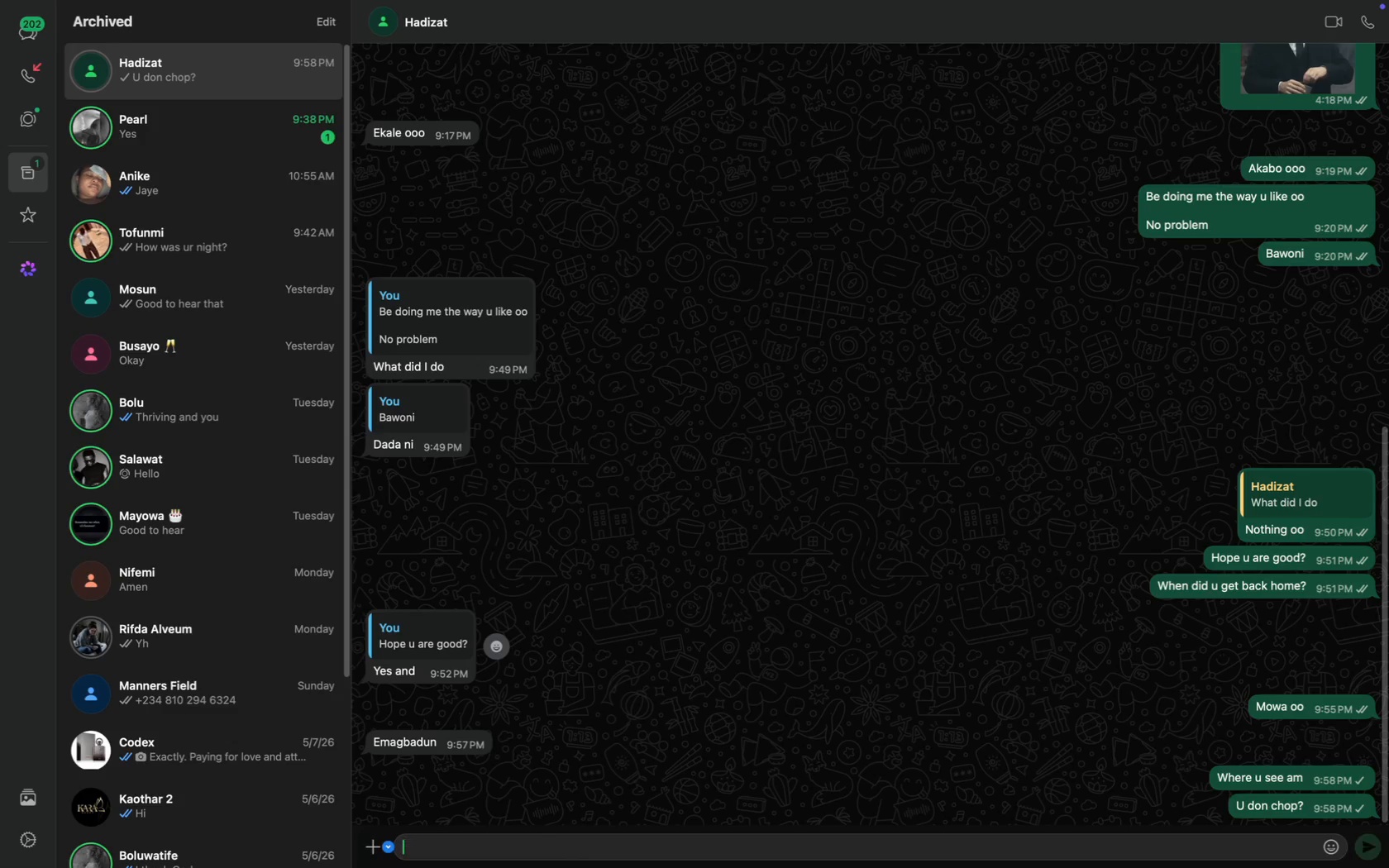 
key(Backspace)
 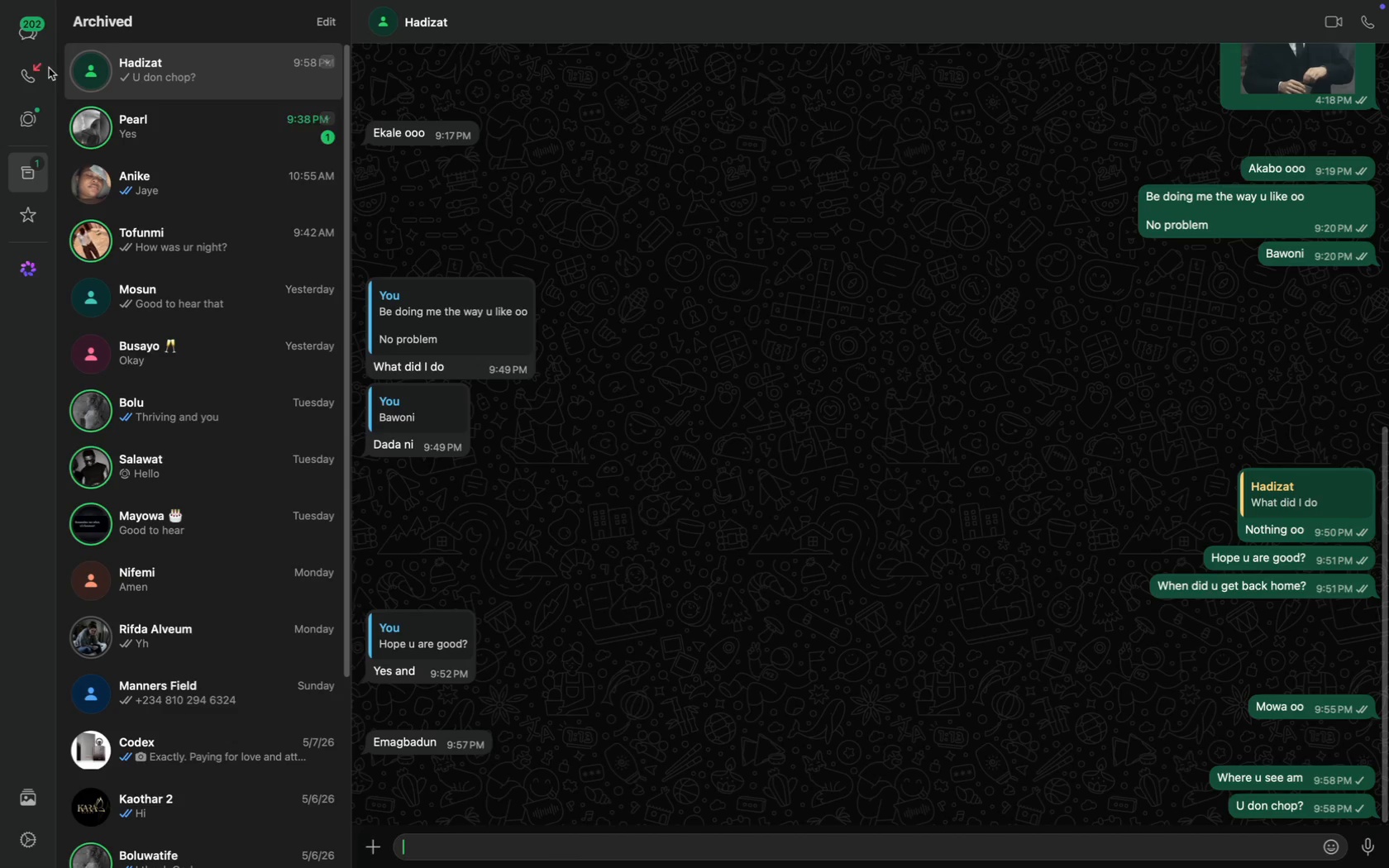 
left_click([24, 37])
 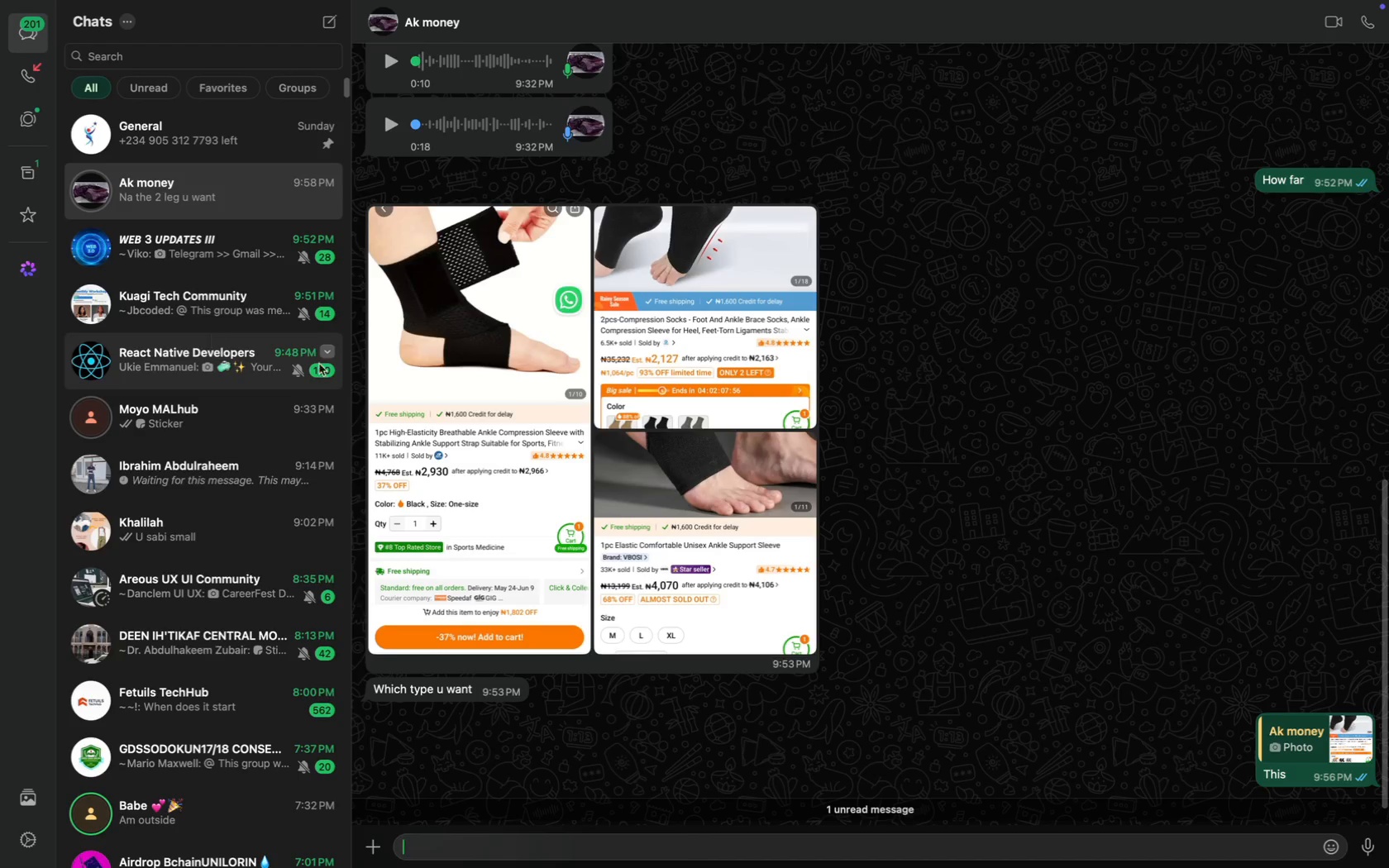 
key(CapsLock)
 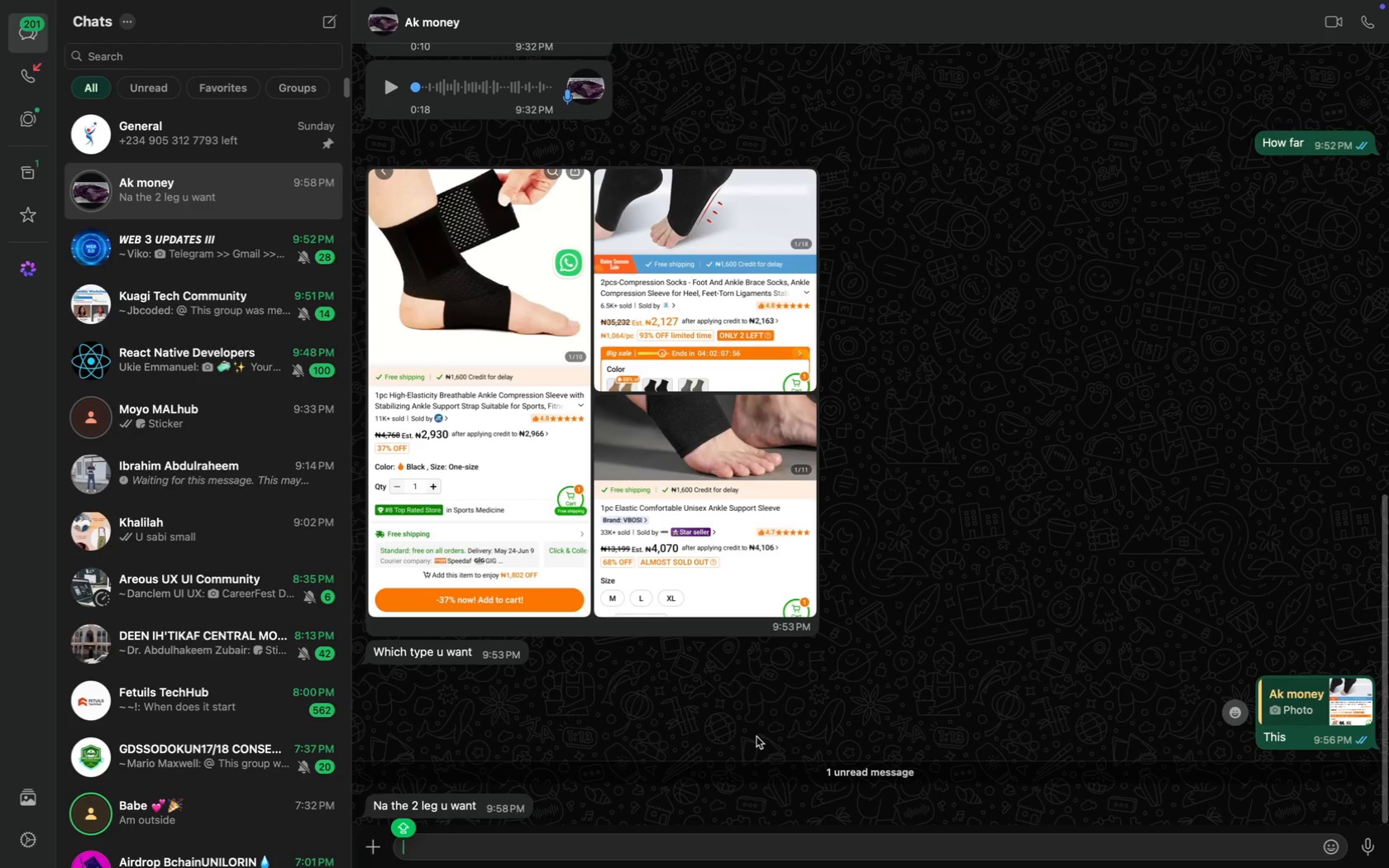 
scroll: coordinate [707, 659], scroll_direction: down, amount: 178.0
 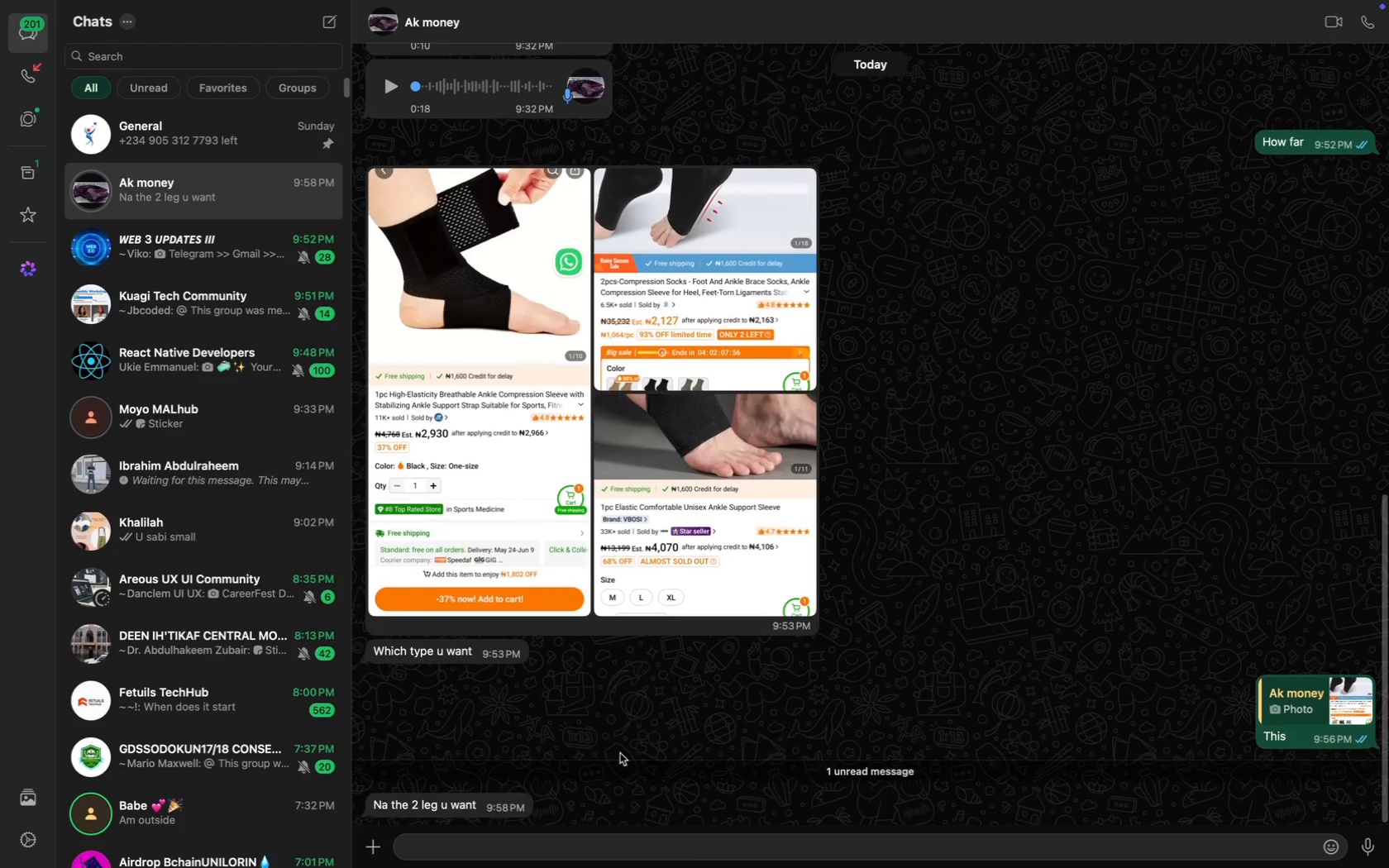 
type(Yes sh)
key(Backspace)
key(Backspace)
 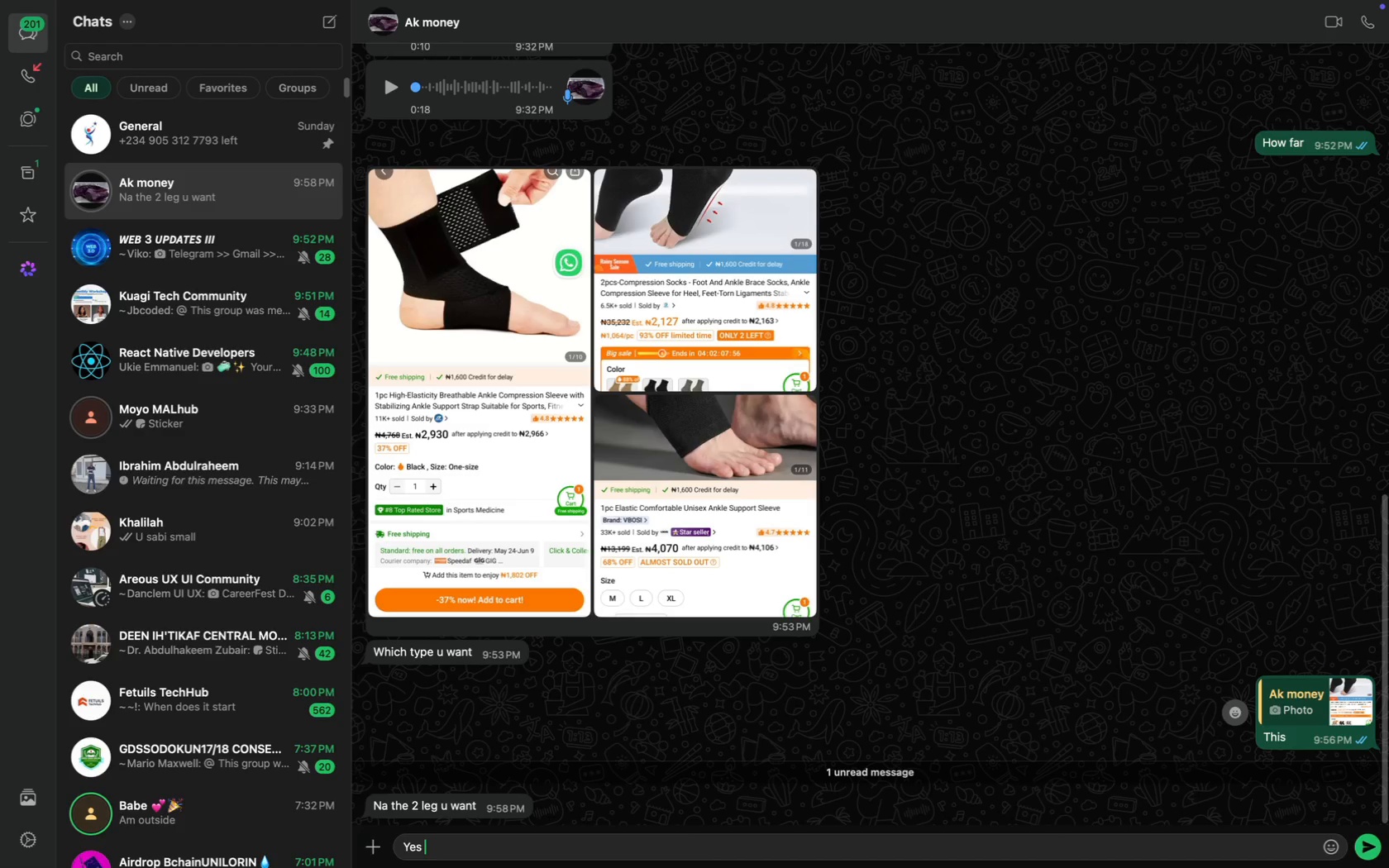 
wait(9.24)
 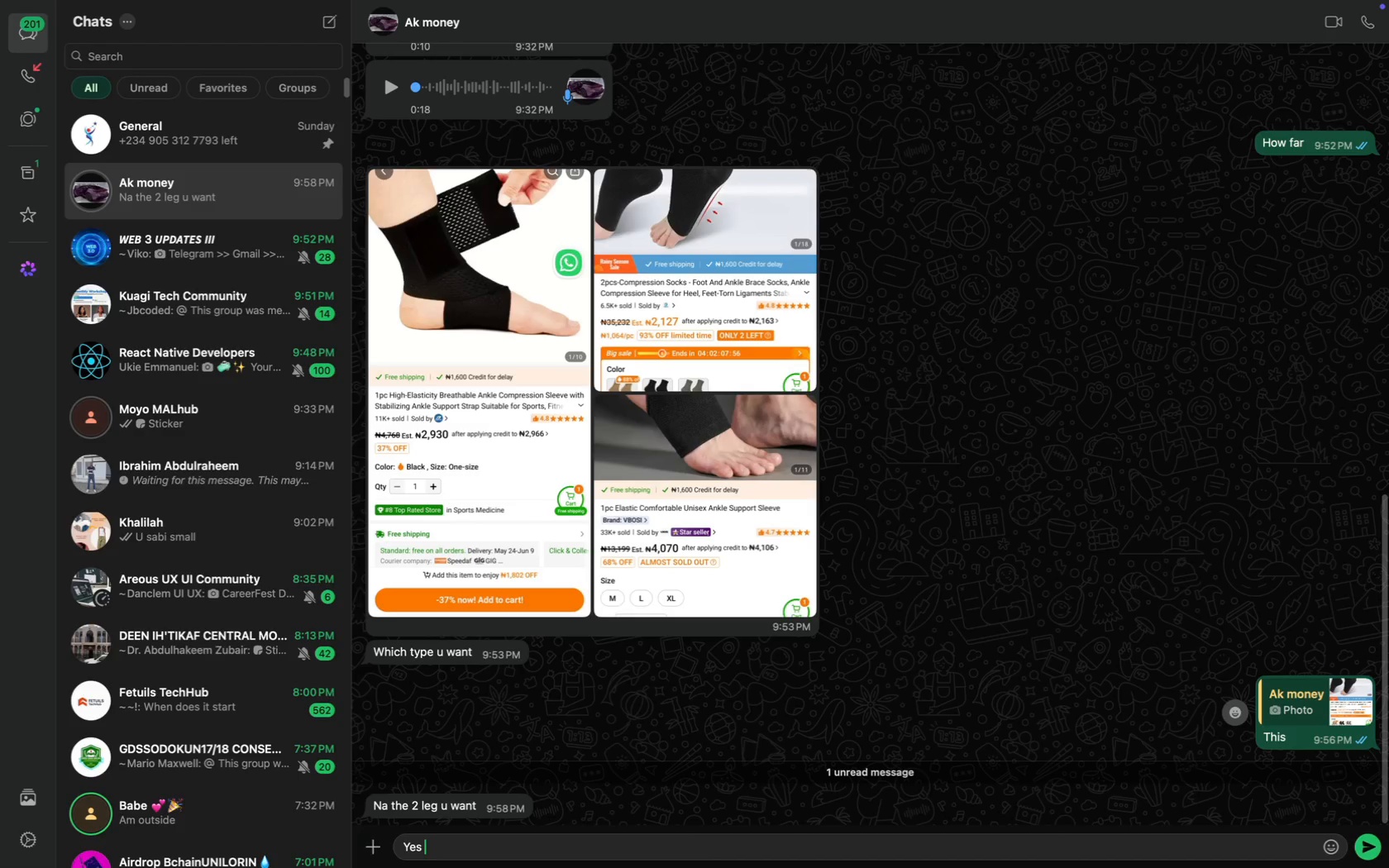 
type(how much)
 